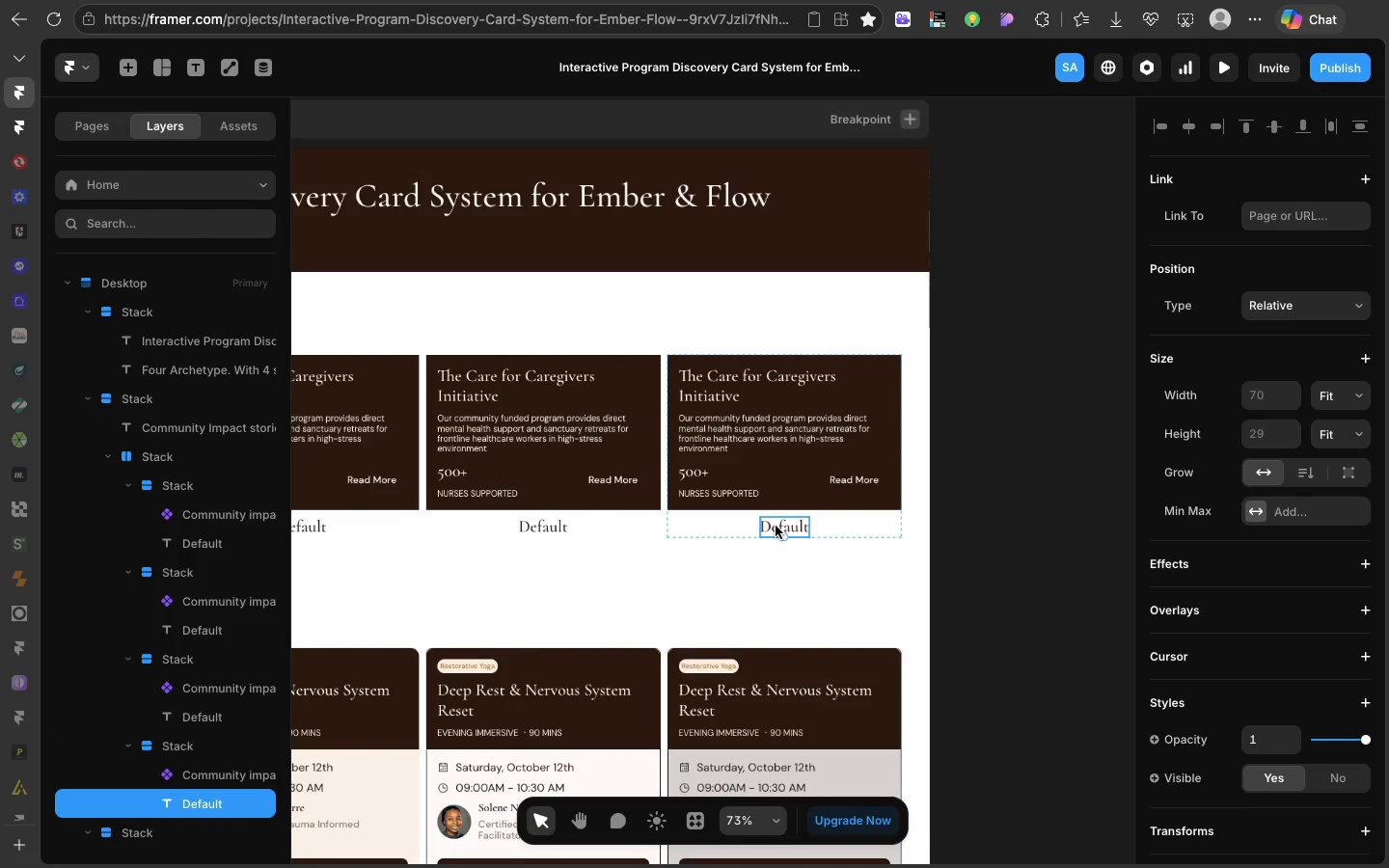 
double_click([776, 526])
 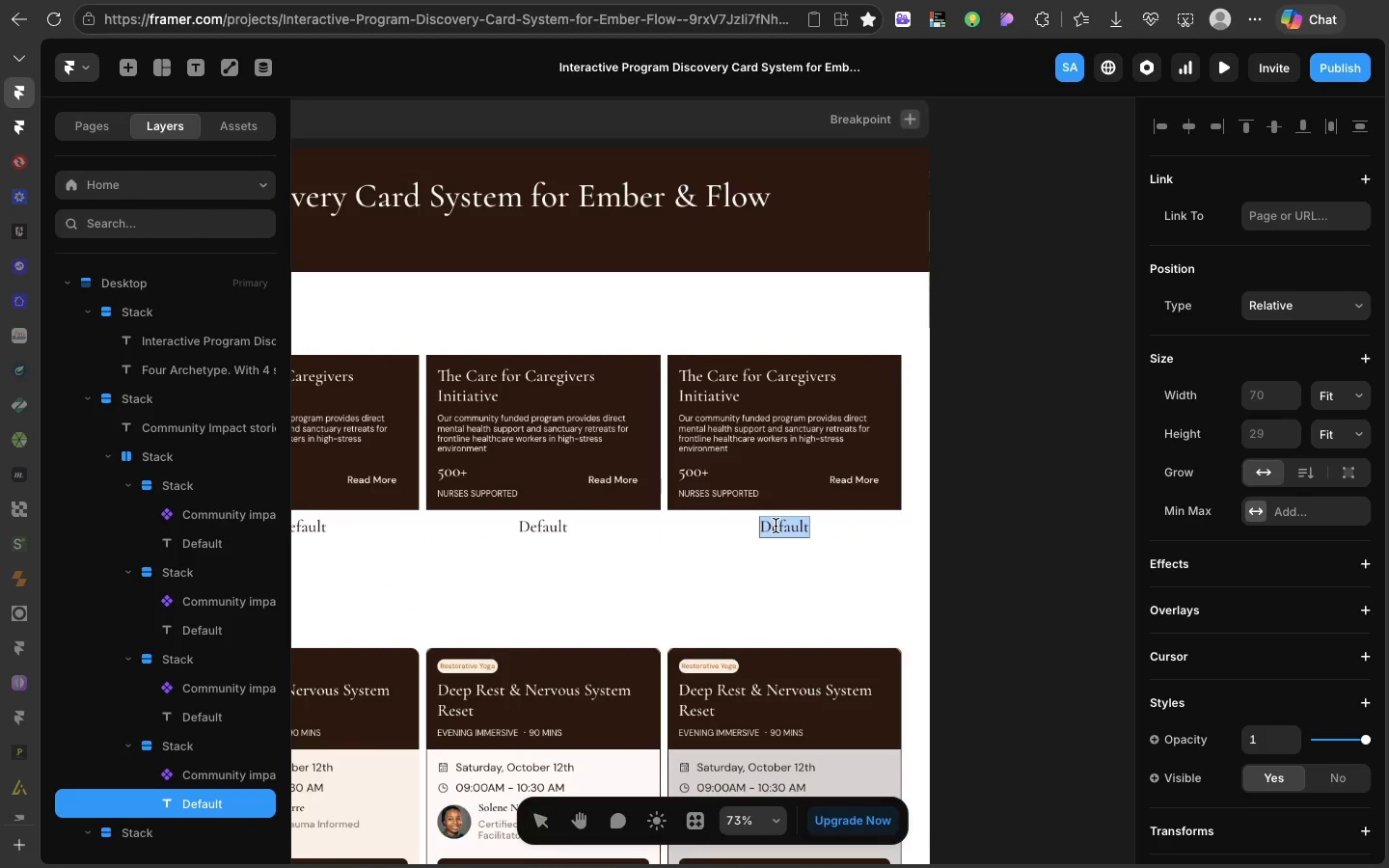 
triple_click([776, 526])
 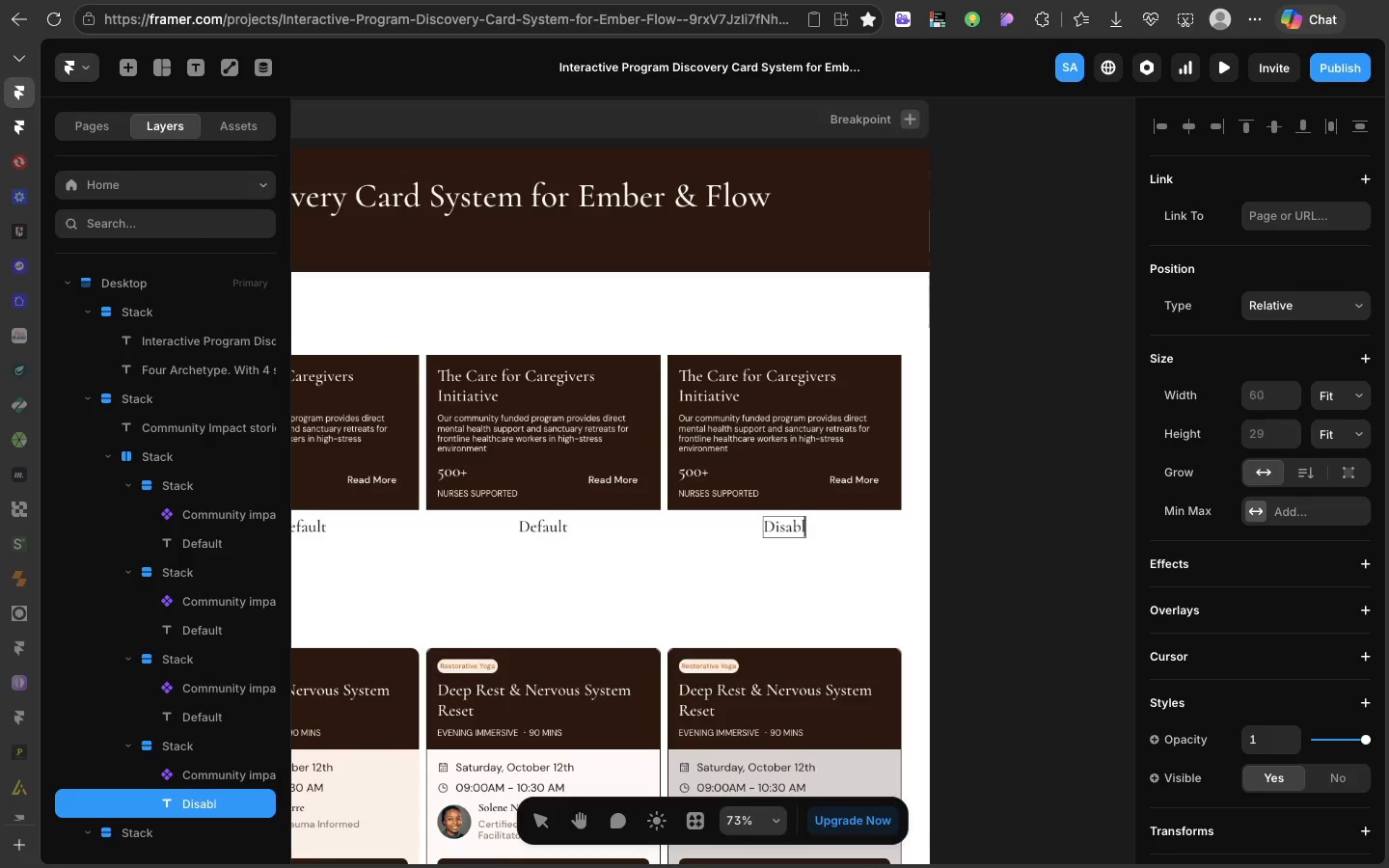 
type(D)
key(Tab)
type(isabled)
 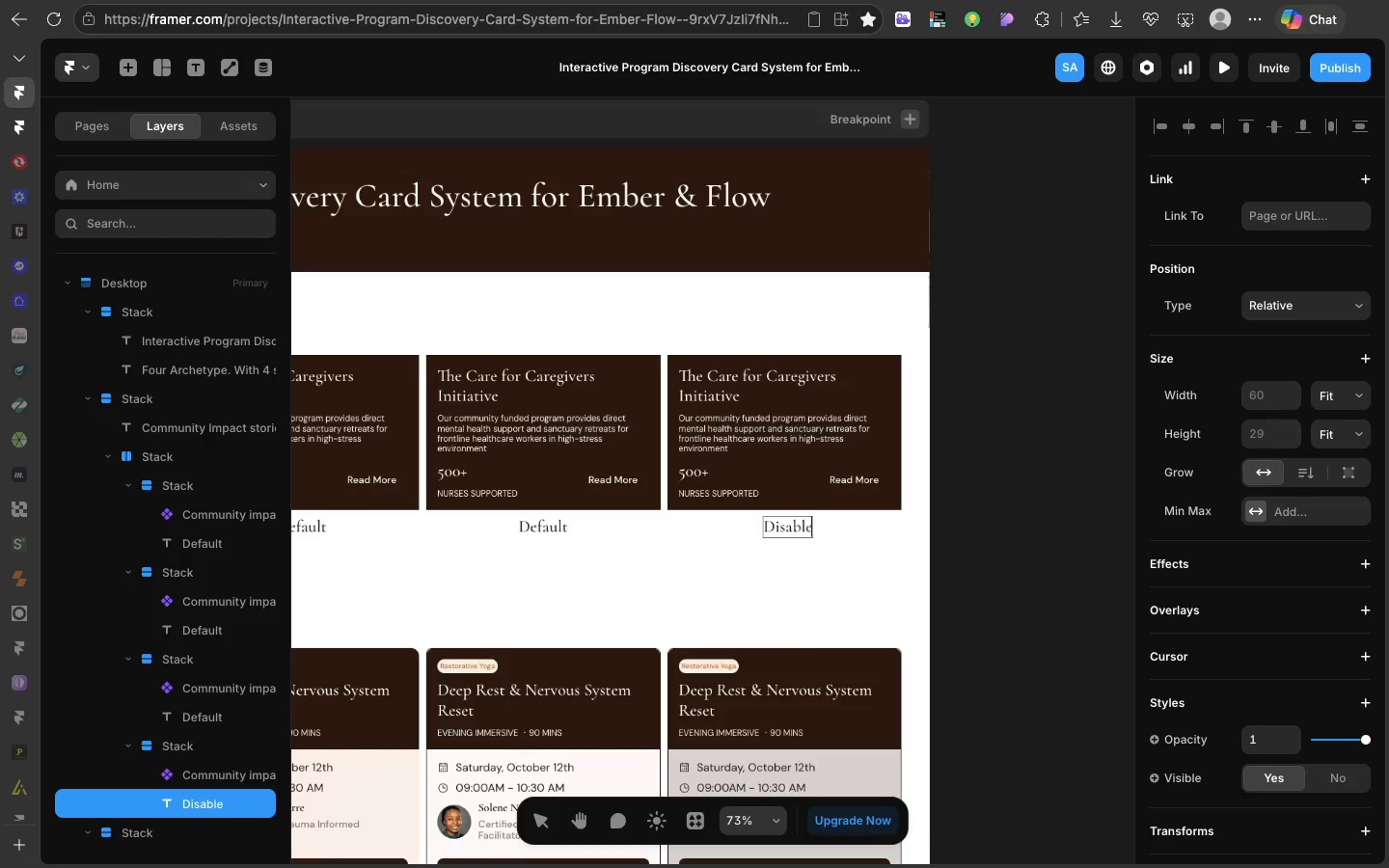 
double_click([545, 517])
 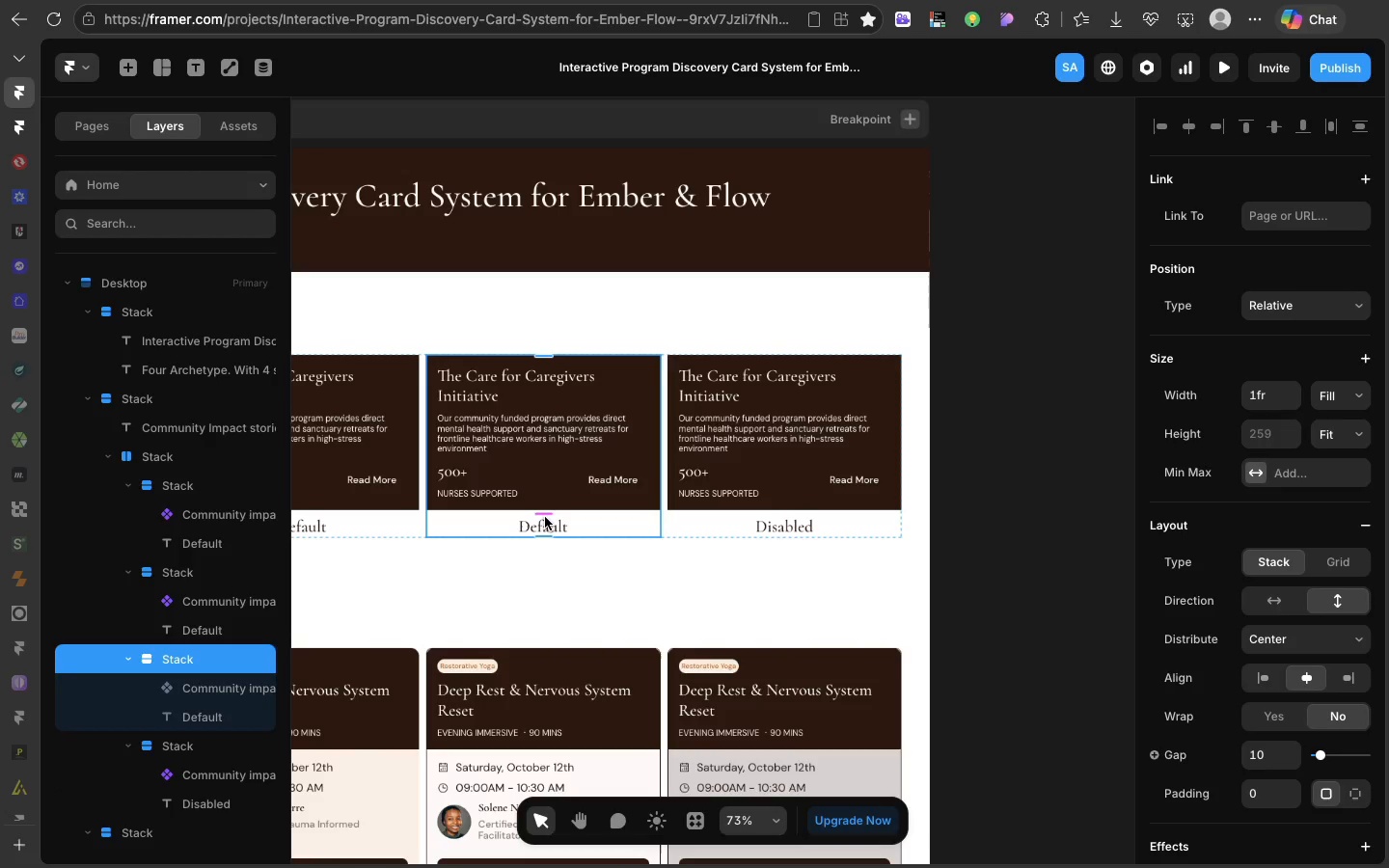 
triple_click([545, 517])
 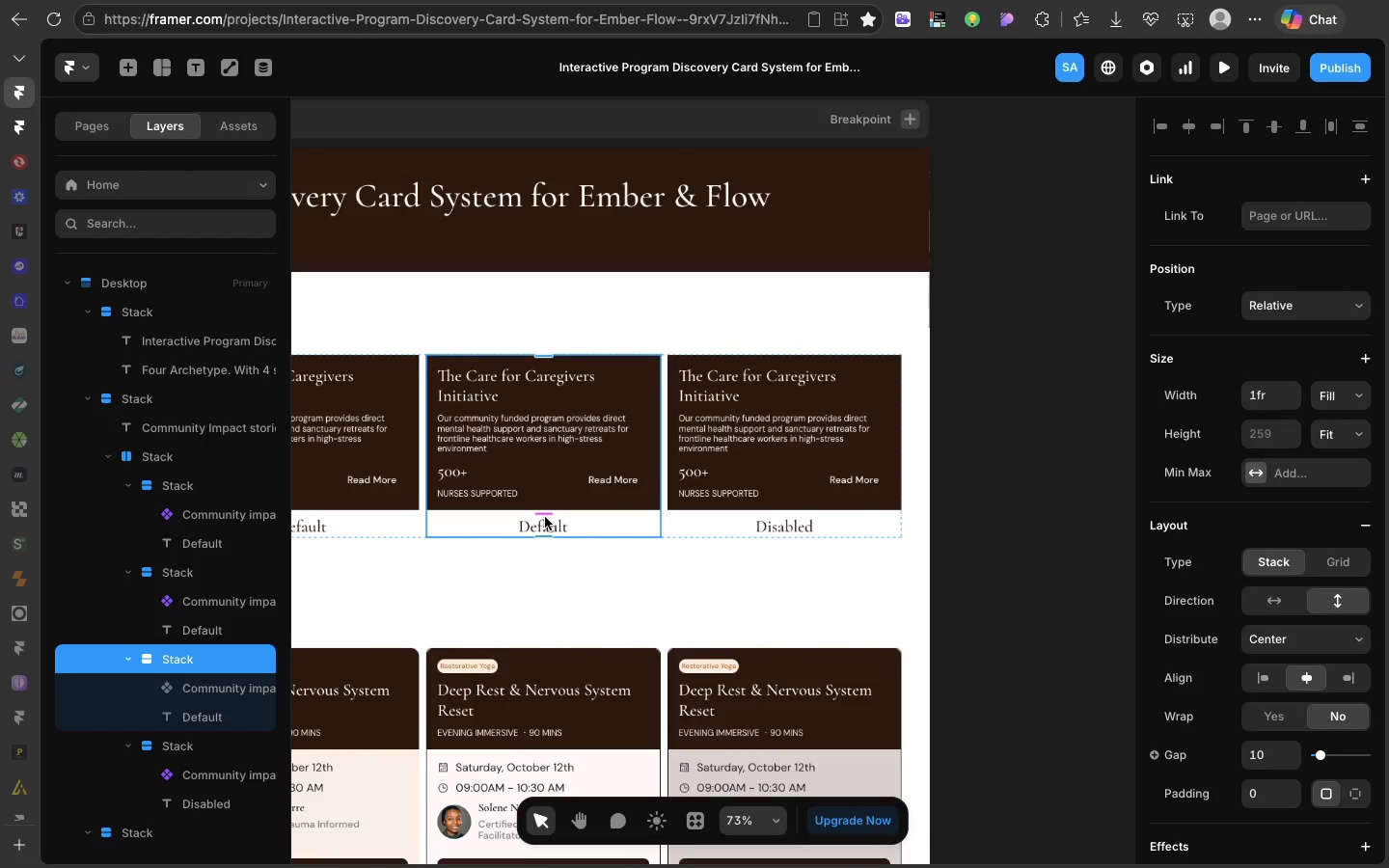 
double_click([545, 517])
 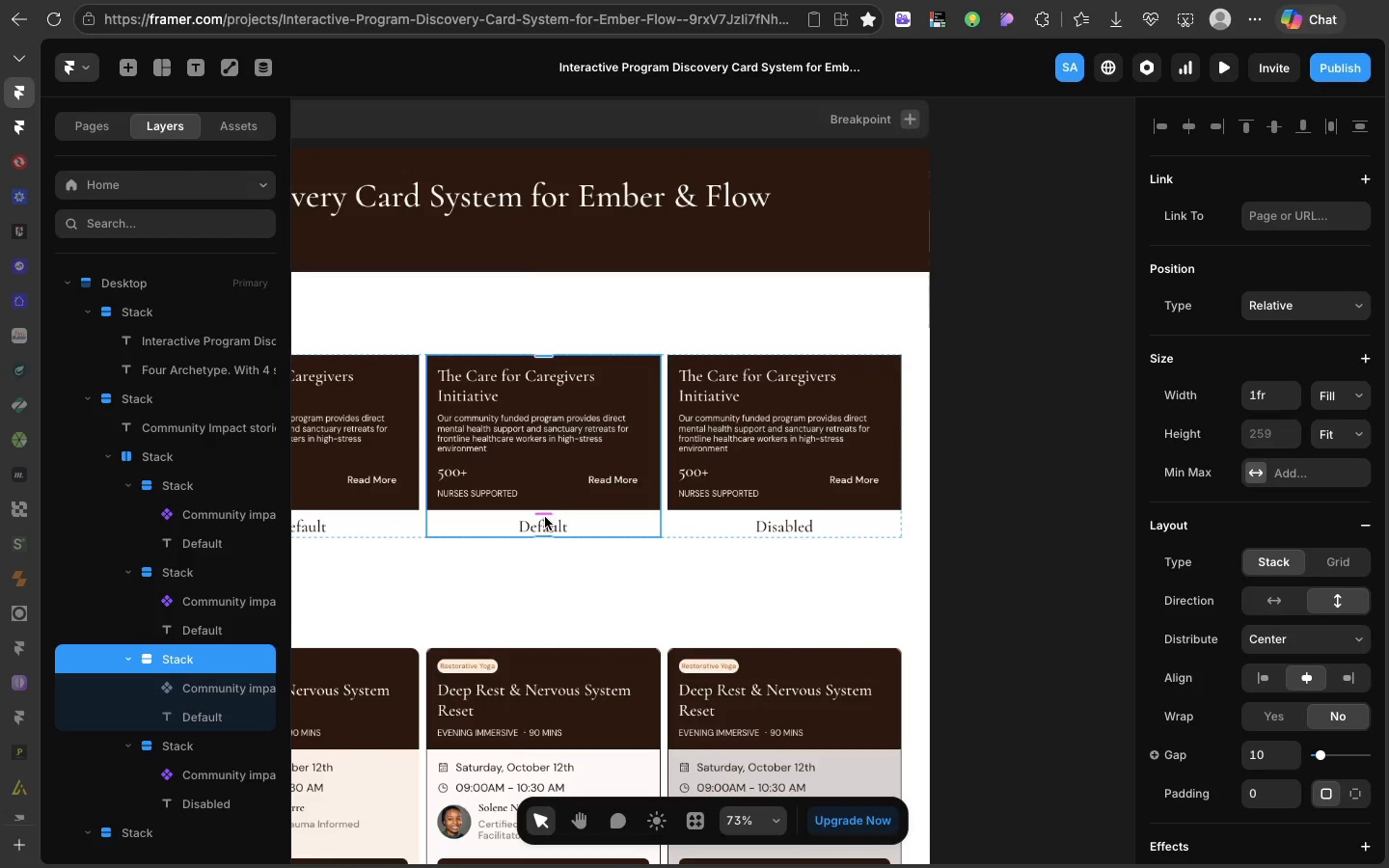 
triple_click([545, 517])
 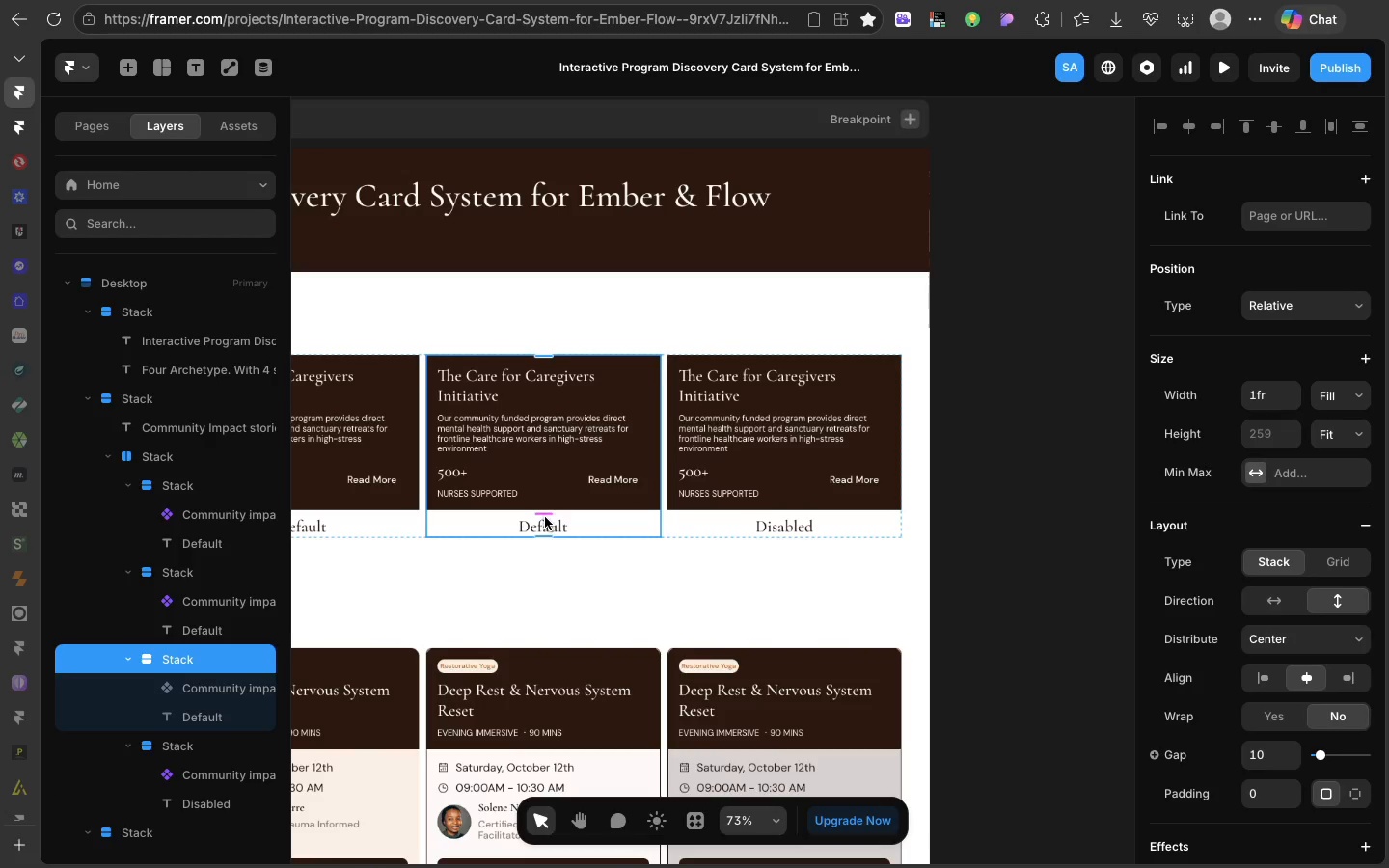 
triple_click([545, 517])
 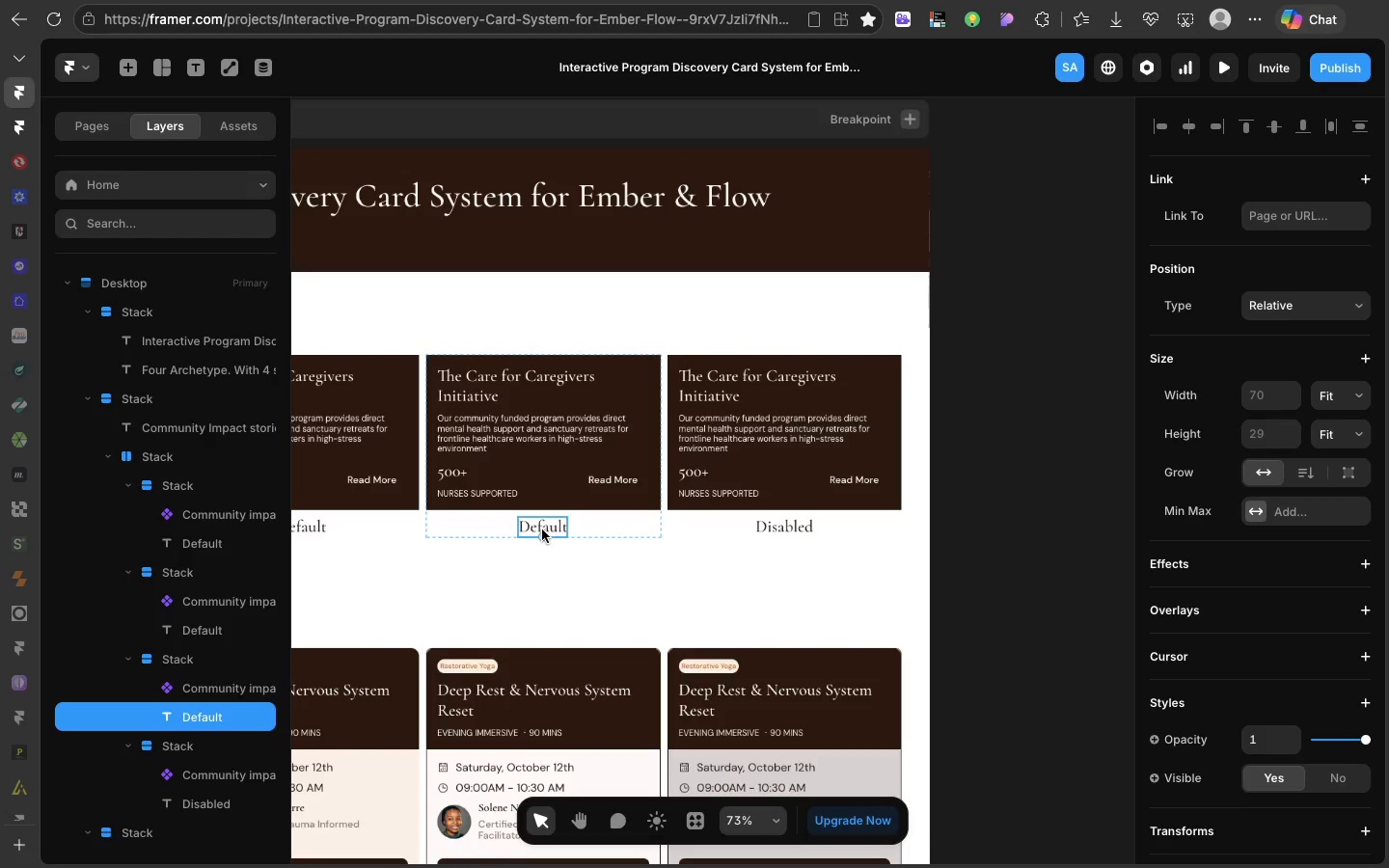 
double_click([542, 529])
 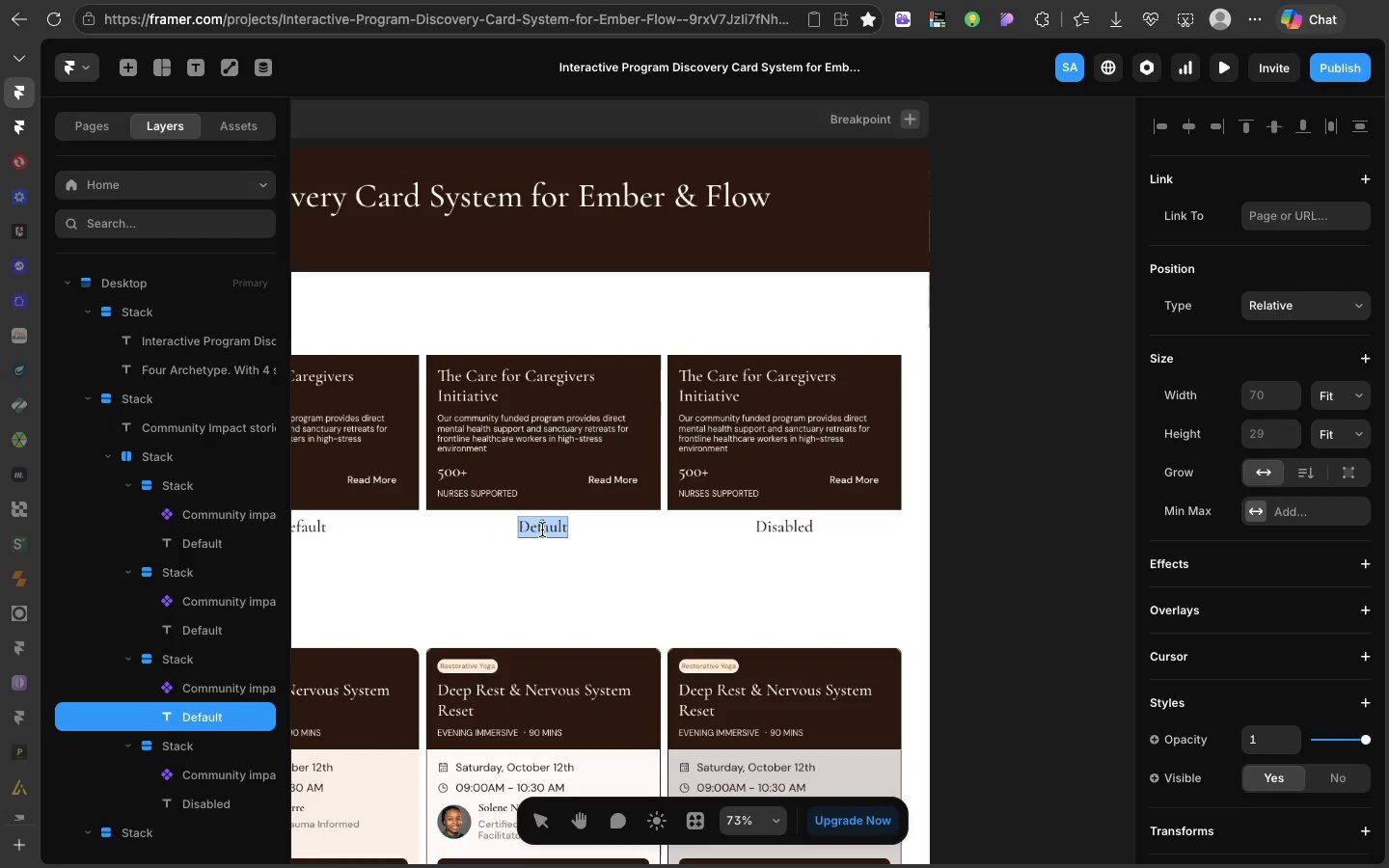 
triple_click([542, 529])
 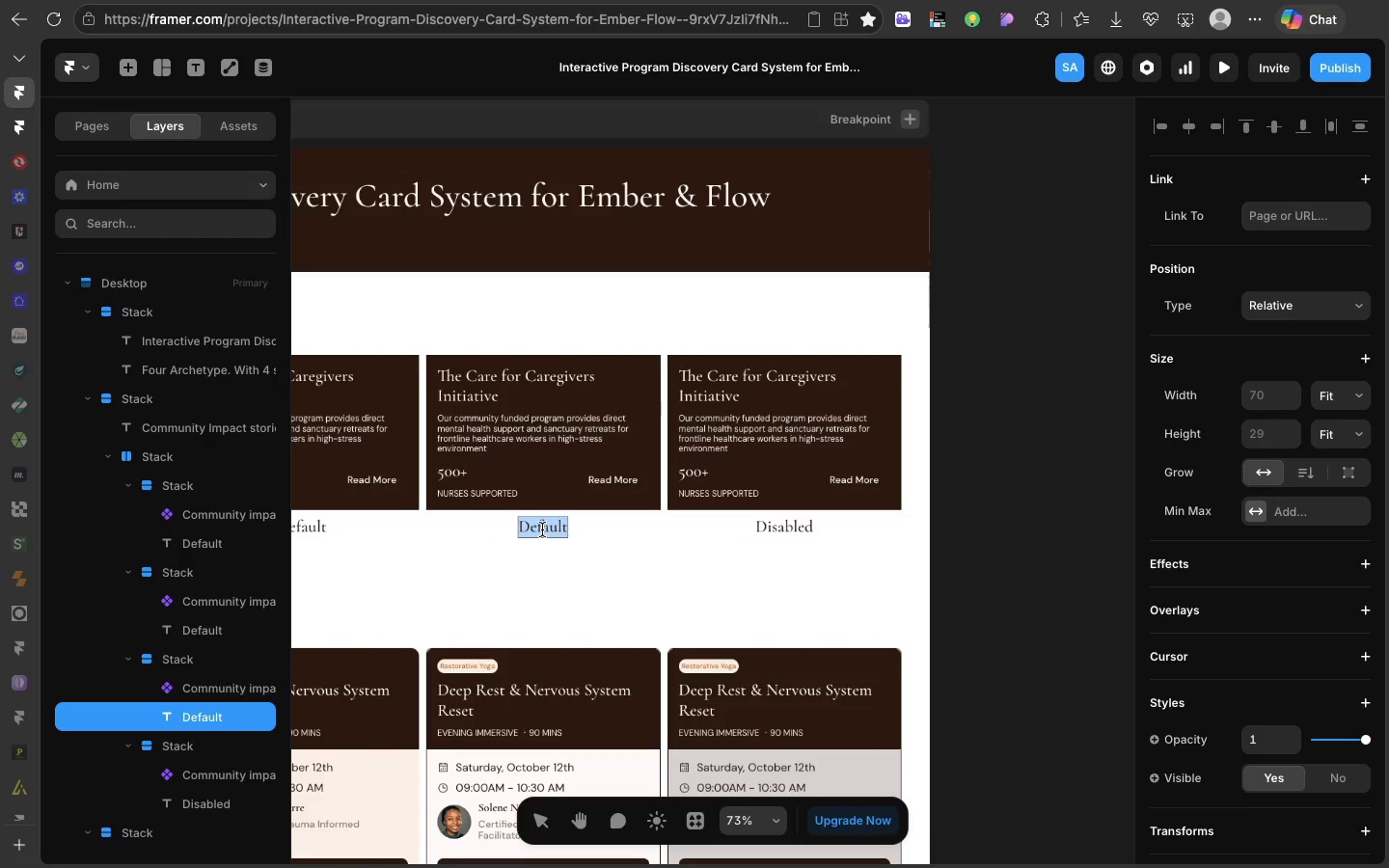 
triple_click([542, 529])
 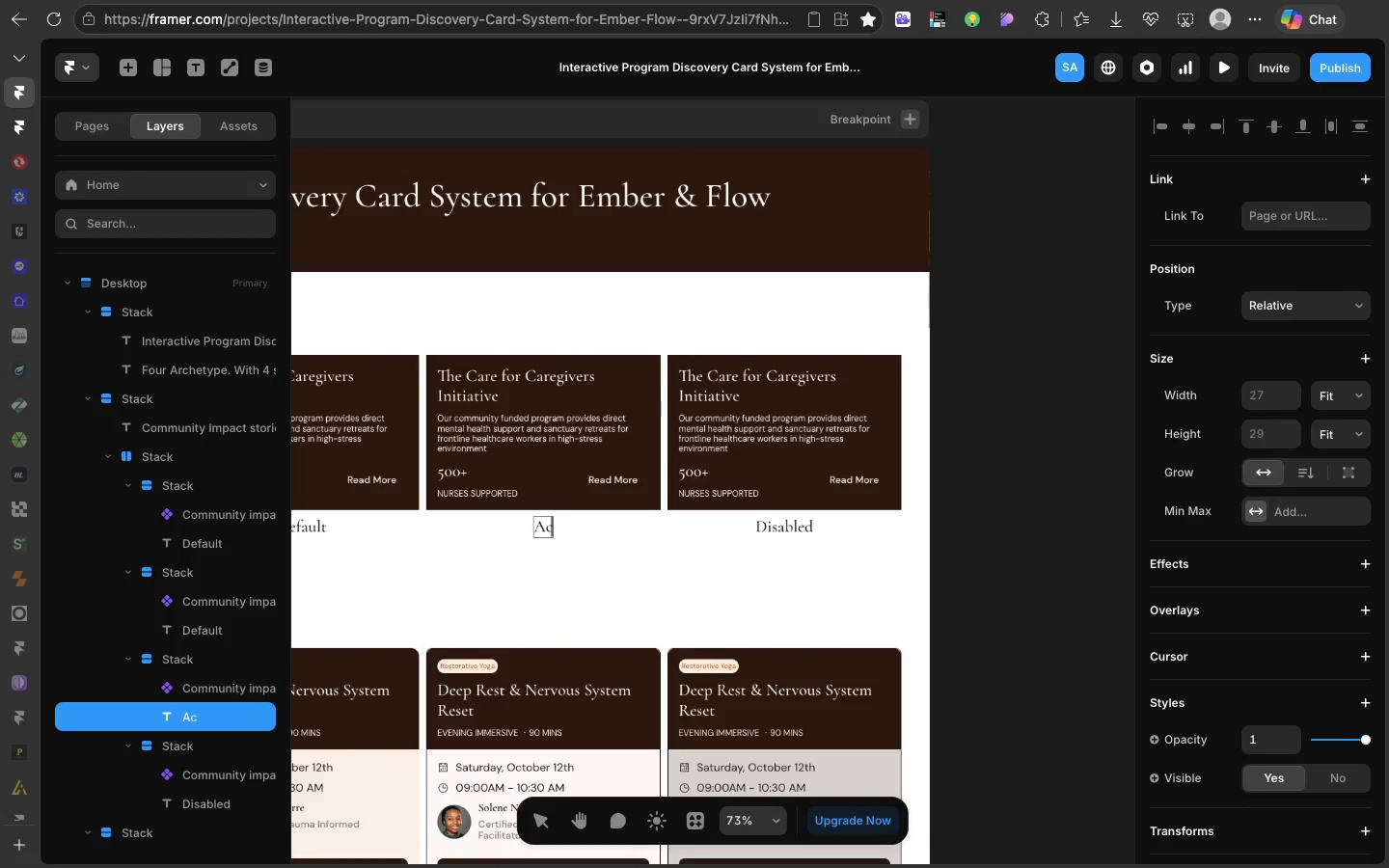 
type(Active)
 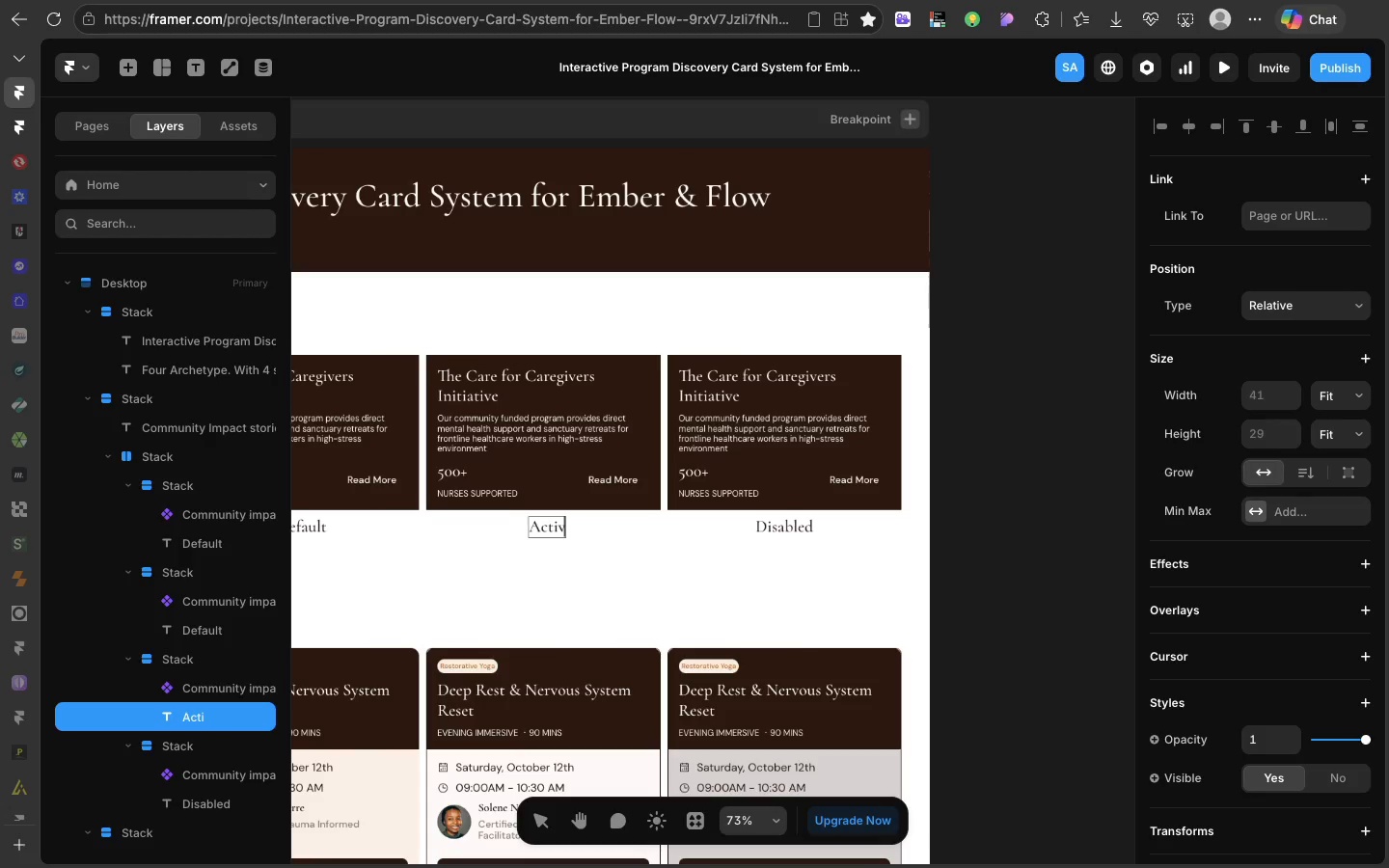 
scroll: coordinate [542, 529], scroll_direction: up, amount: 19.0
 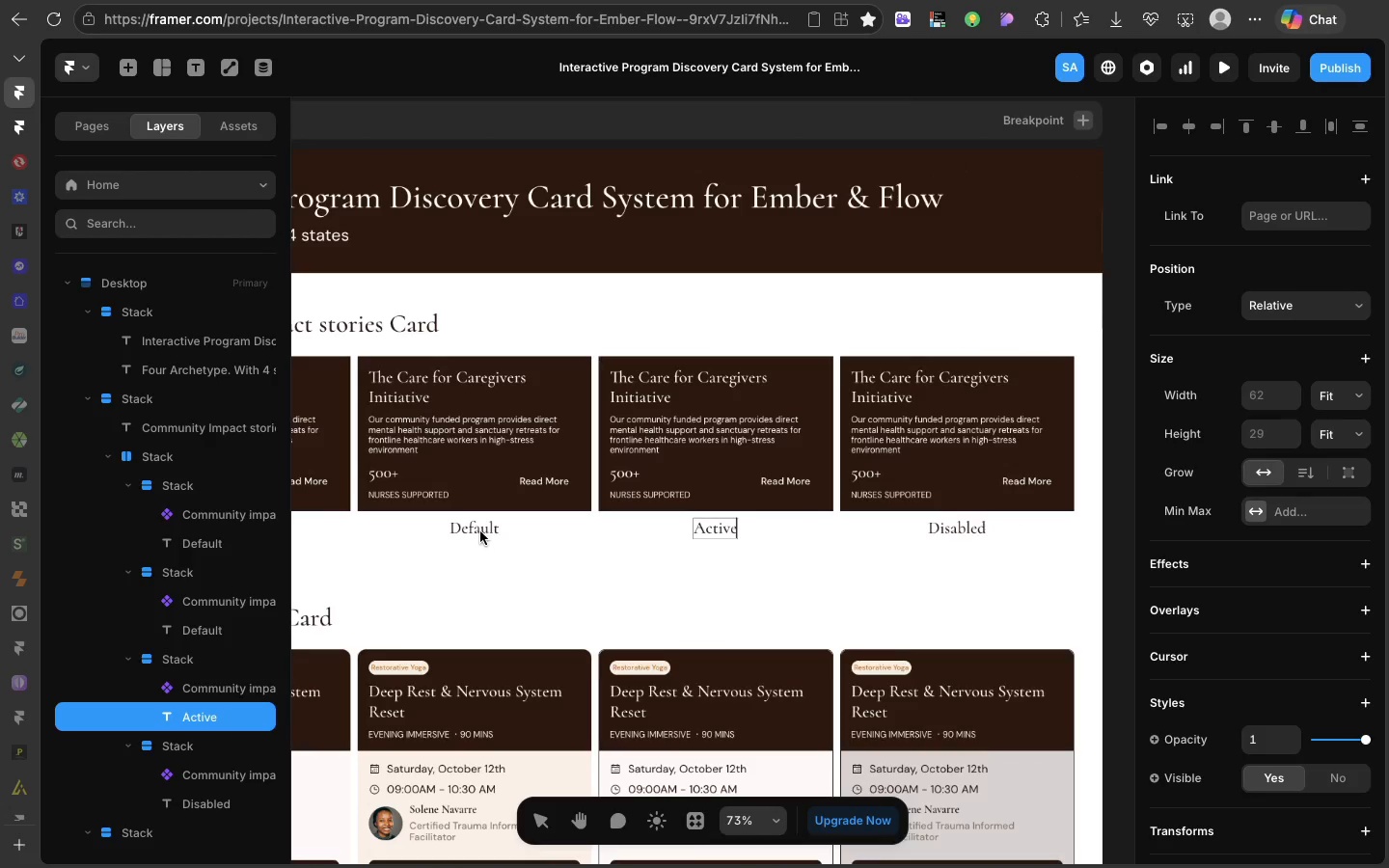 
double_click([479, 527])
 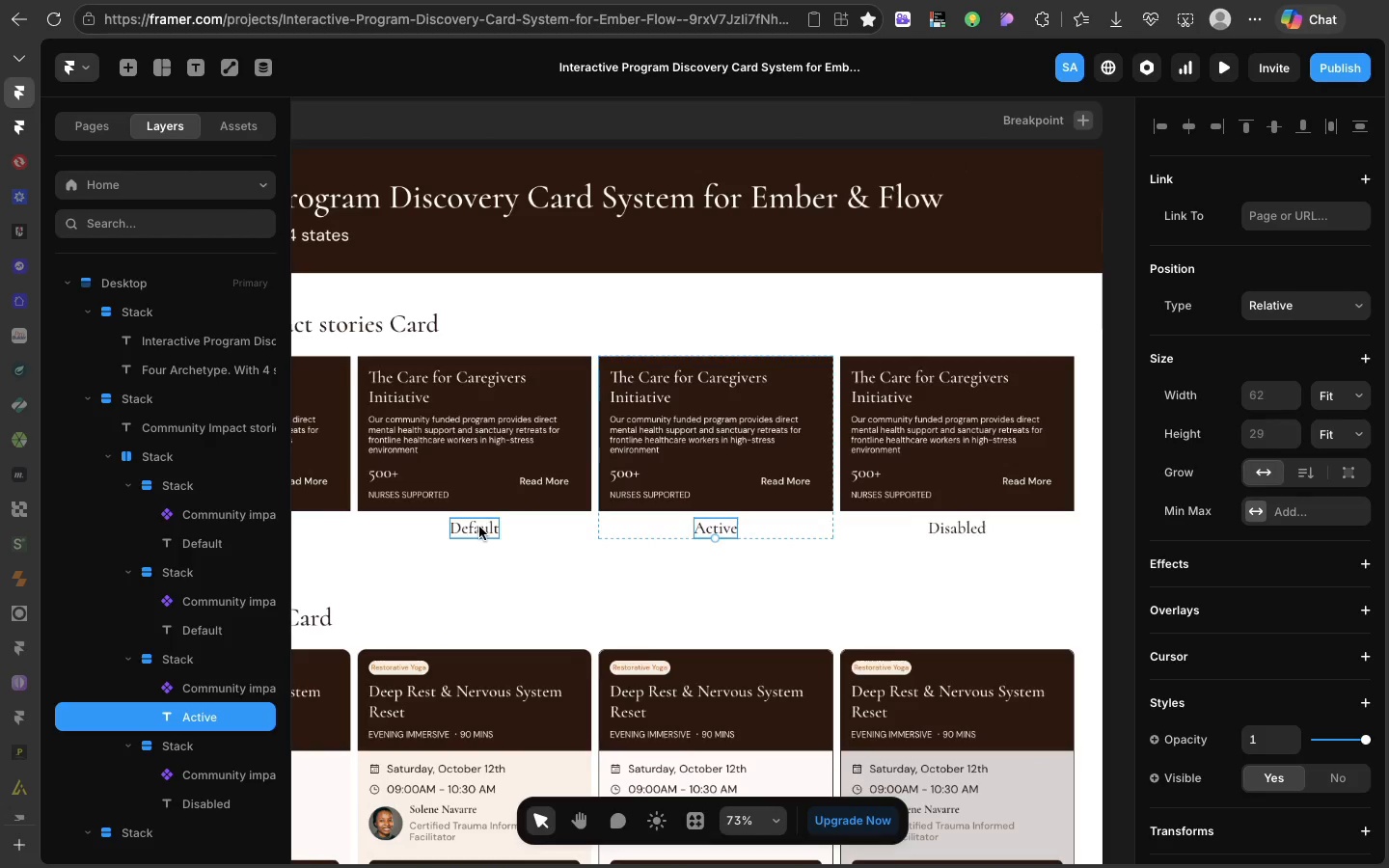 
triple_click([479, 527])
 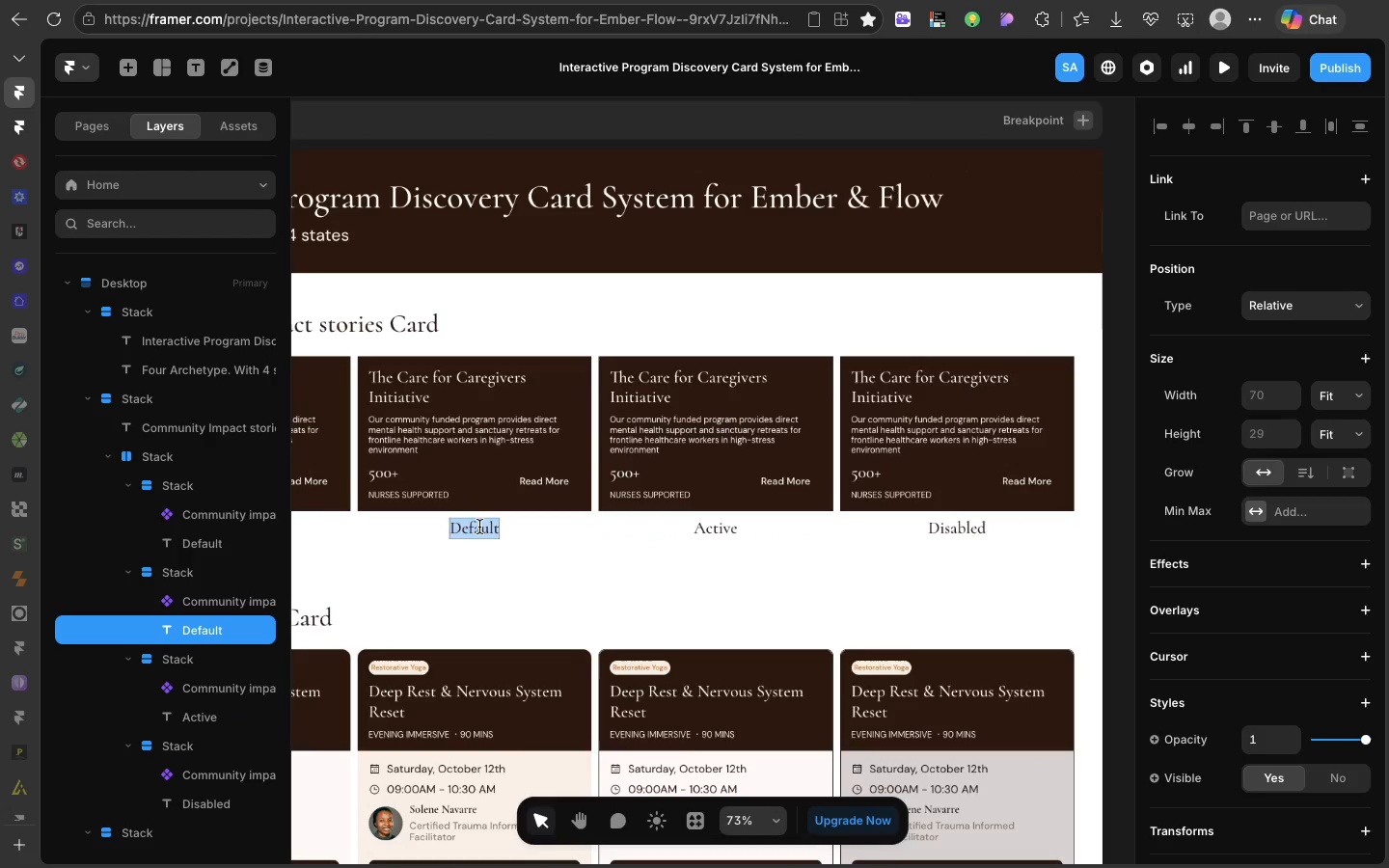 
triple_click([479, 527])
 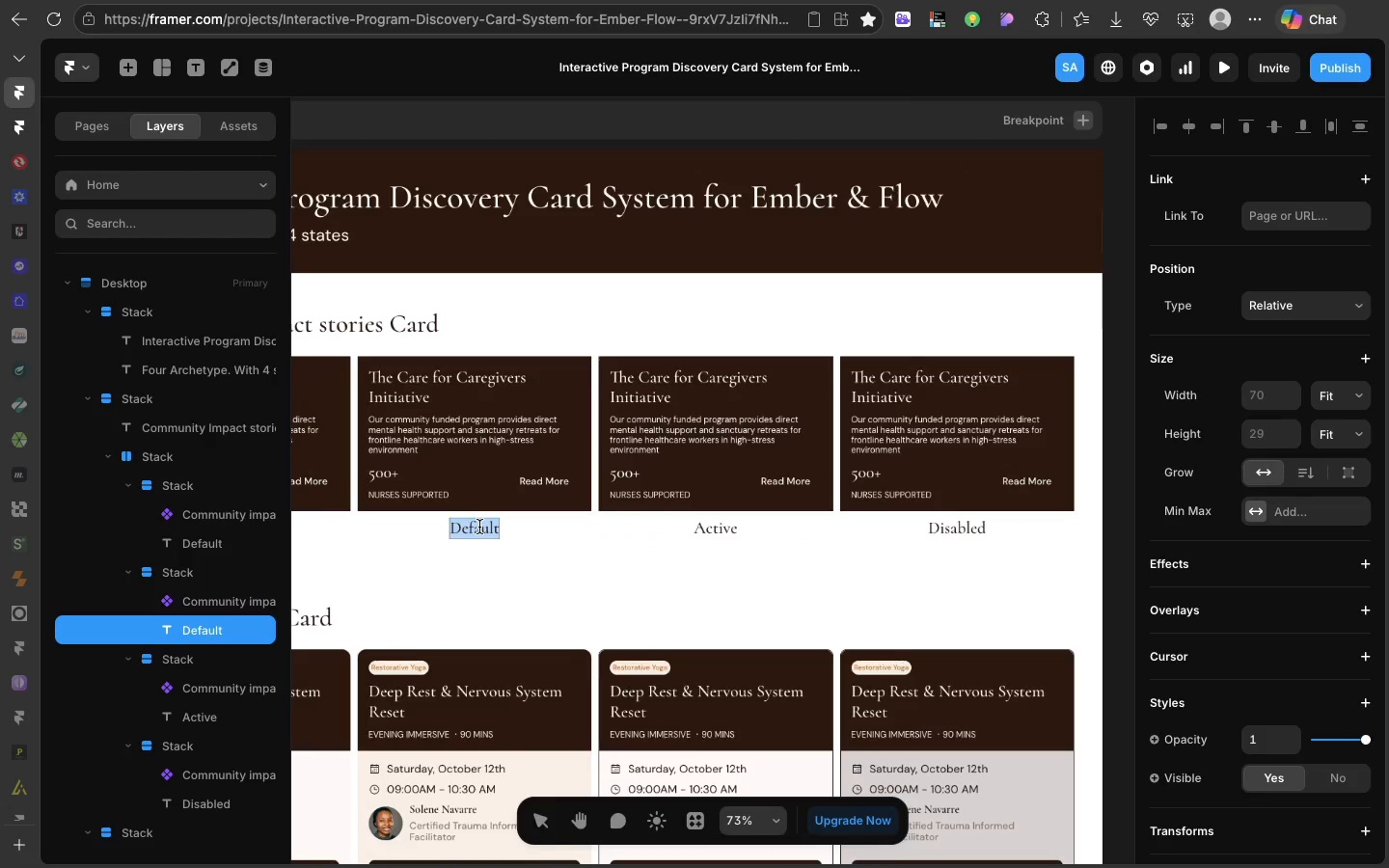 
type(Hover)
 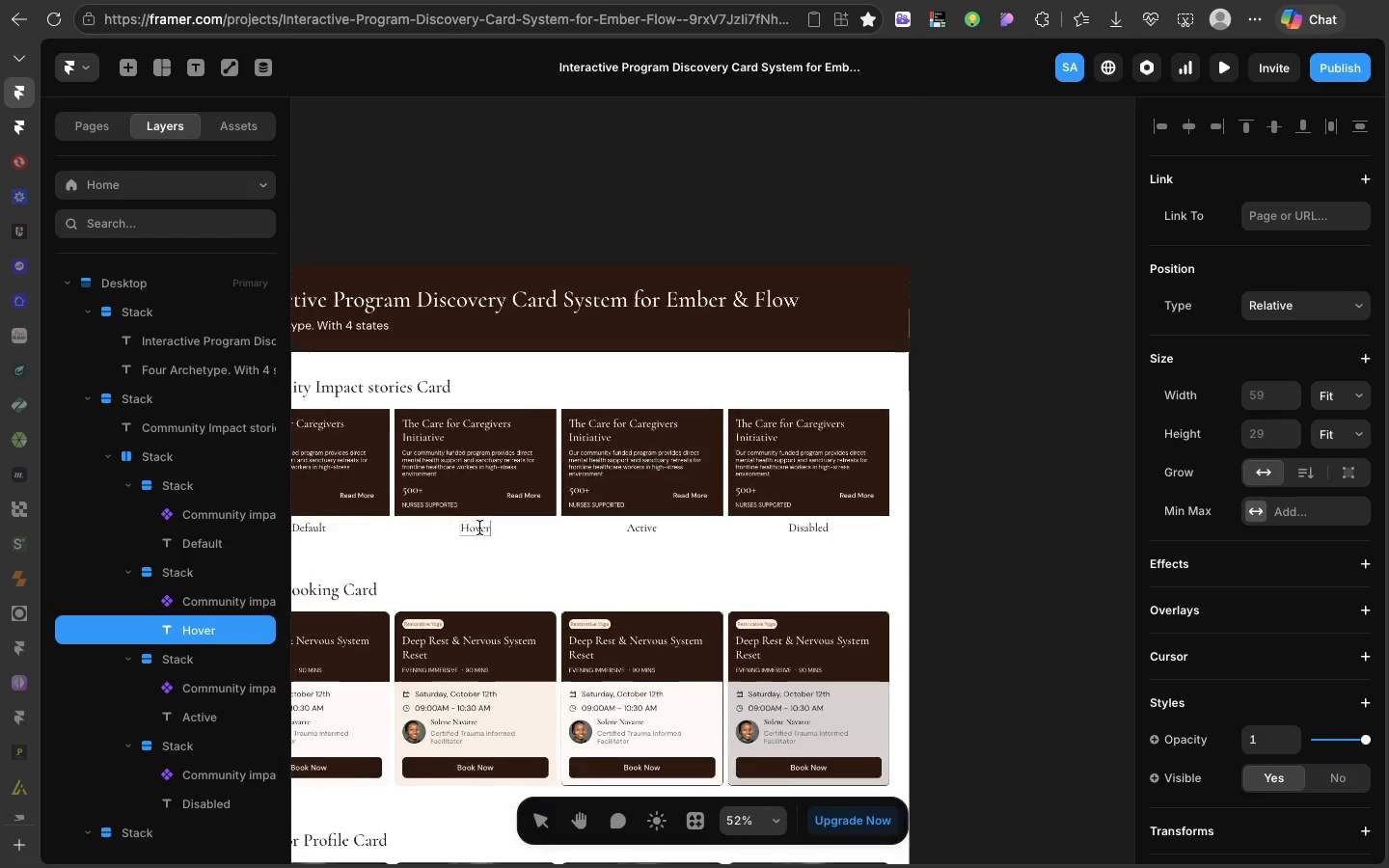 
left_click([552, 525])
 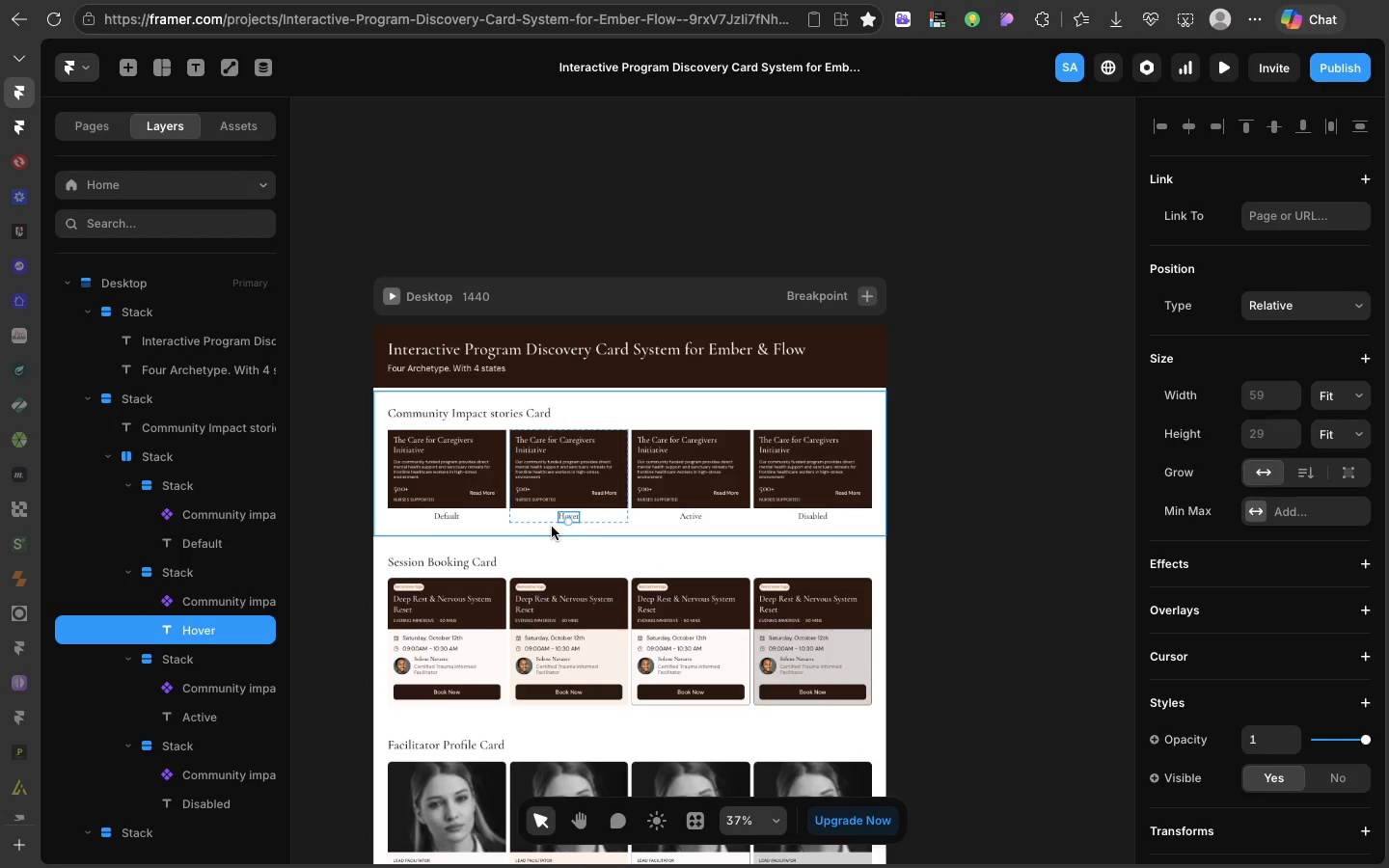 
scroll: coordinate [563, 525], scroll_direction: up, amount: 12.0
 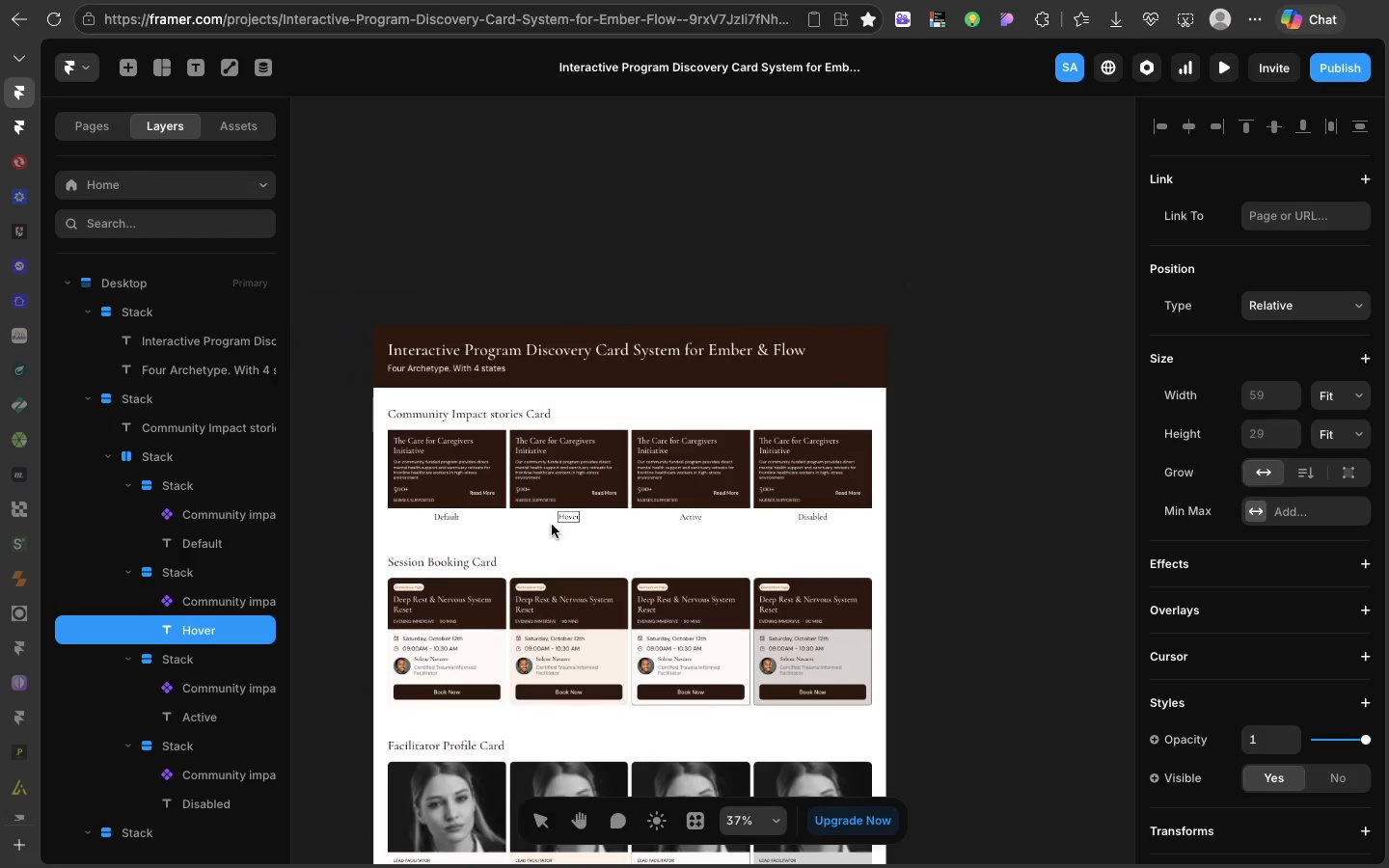 
left_click([552, 527])
 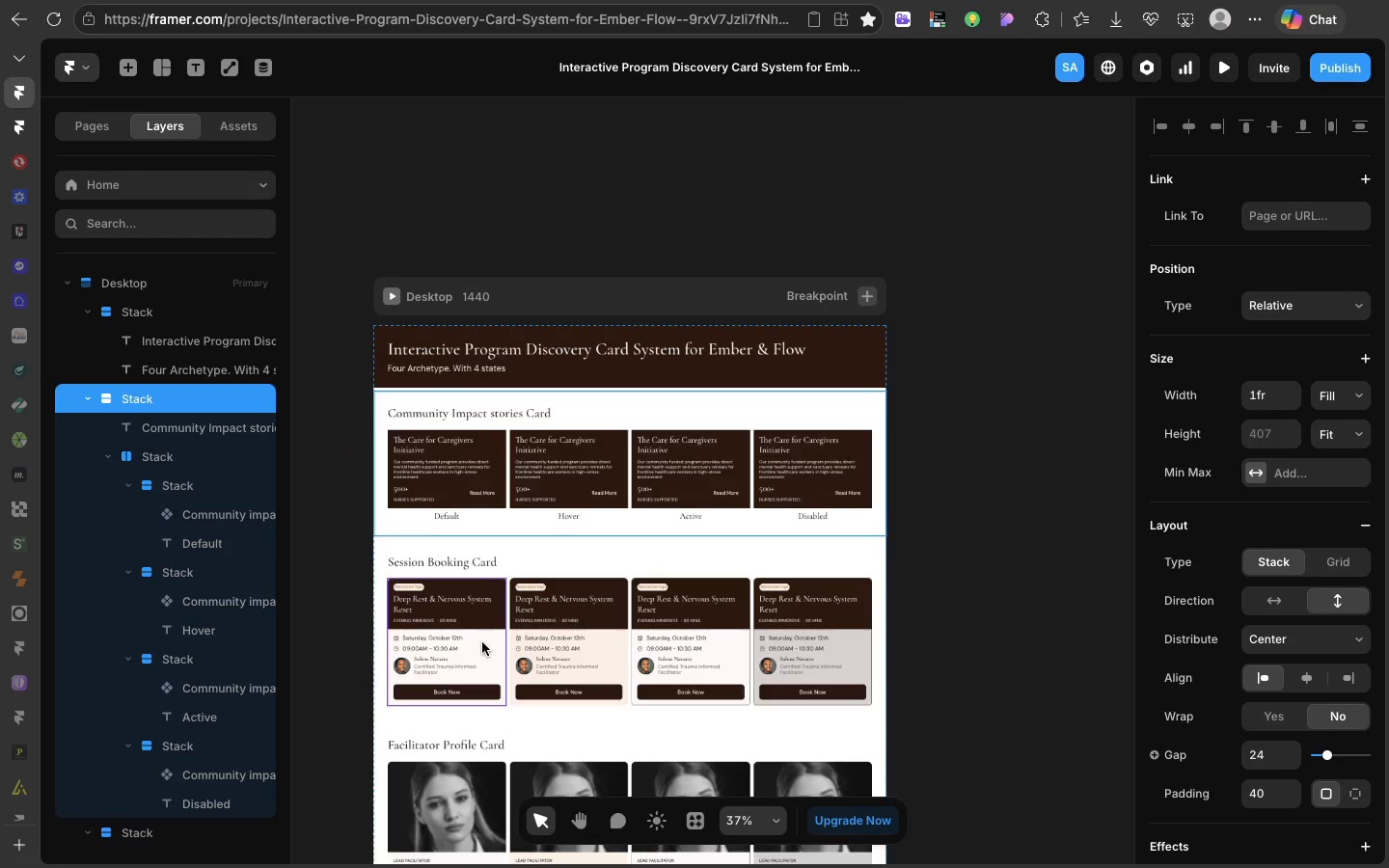 
left_click([482, 642])
 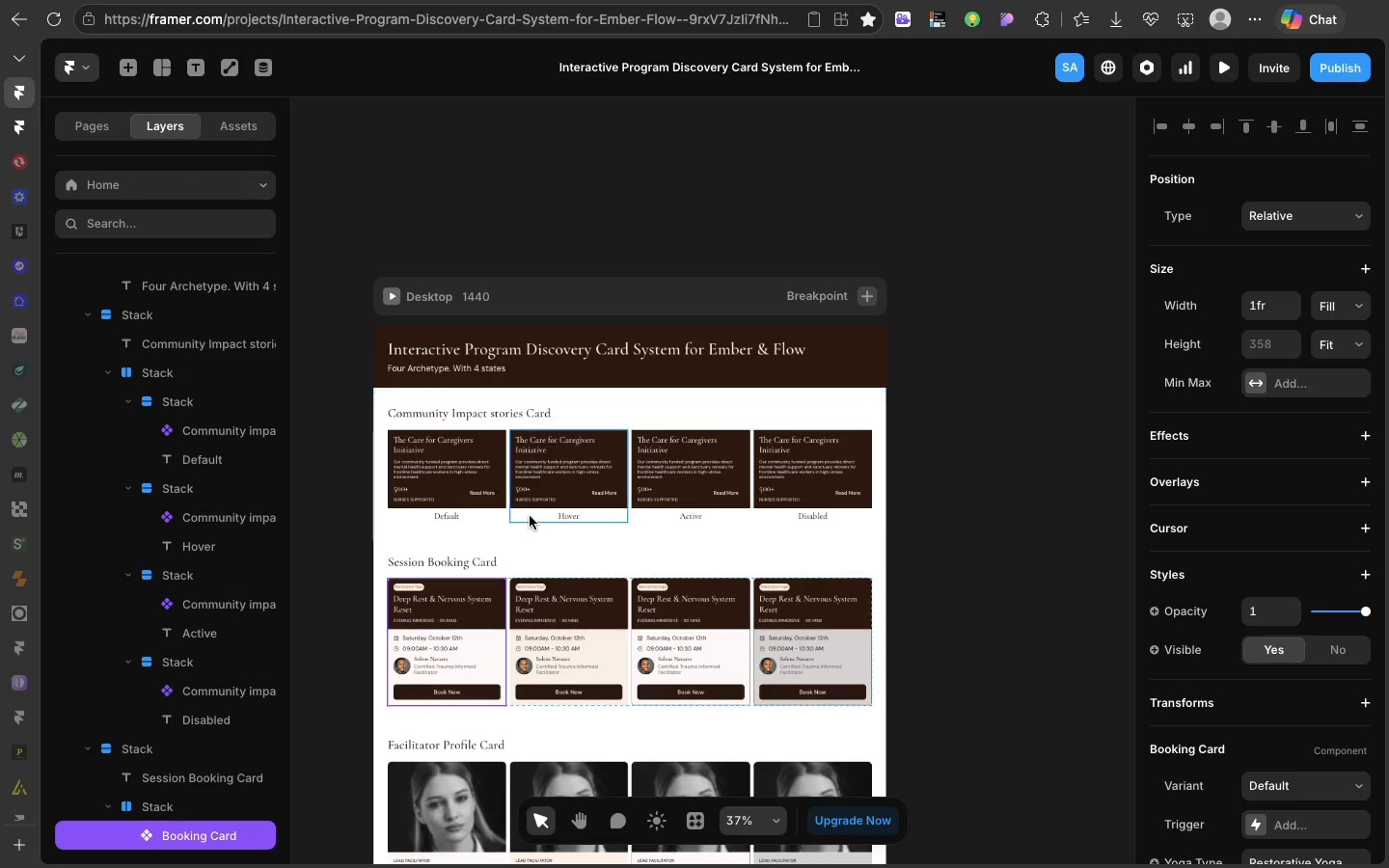 
left_click([530, 516])
 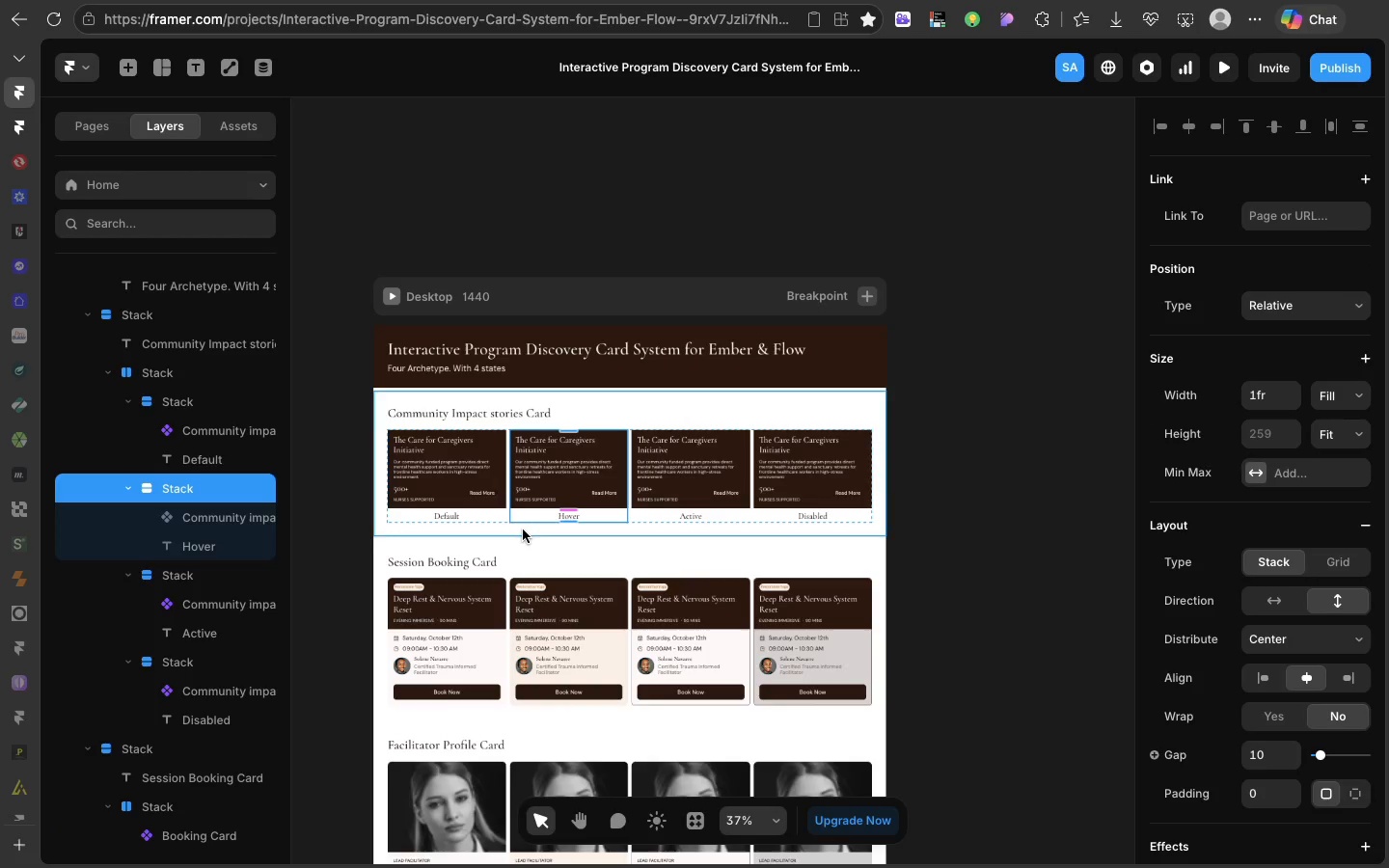 
left_click([523, 529])
 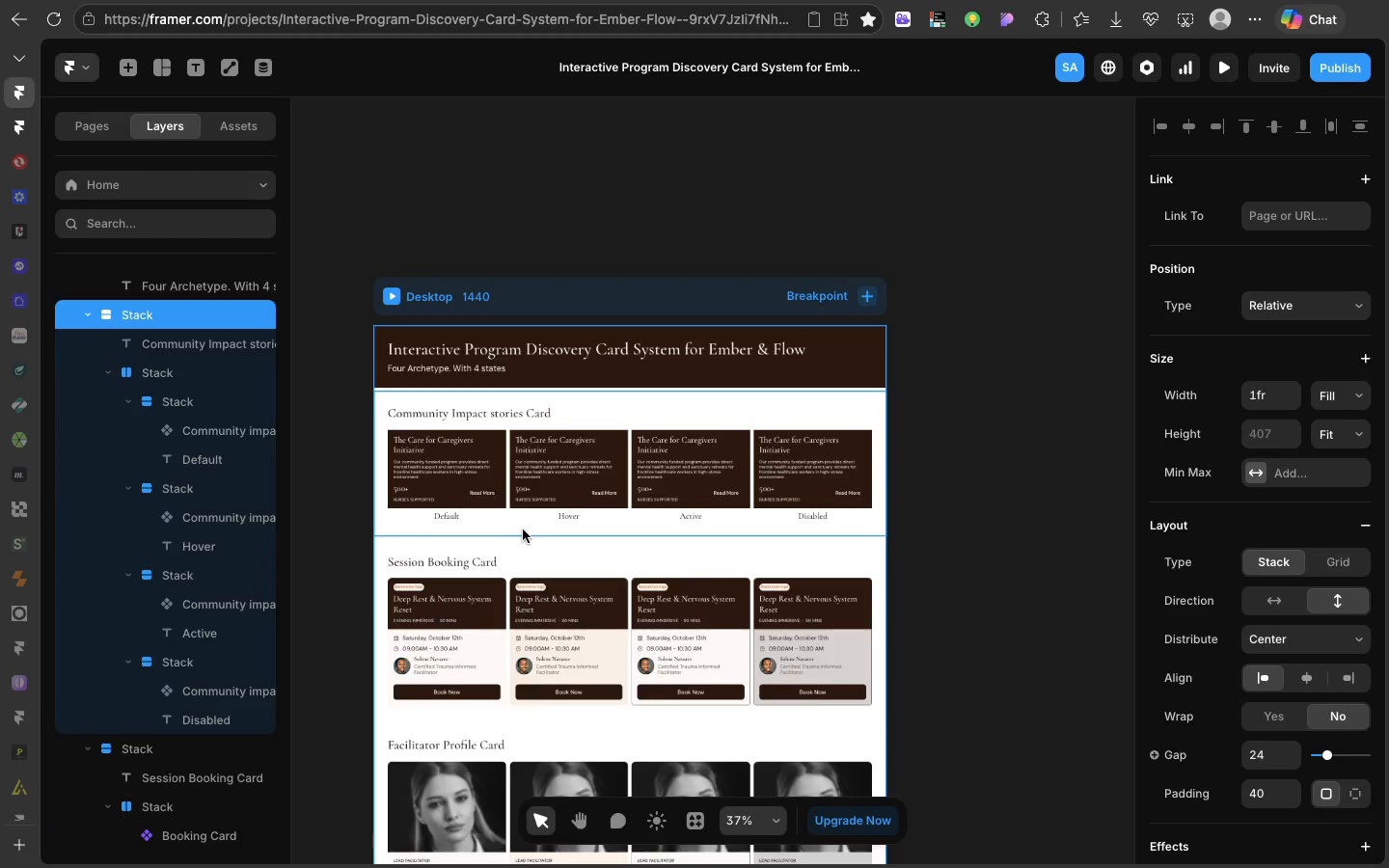 
key(Meta+D)
 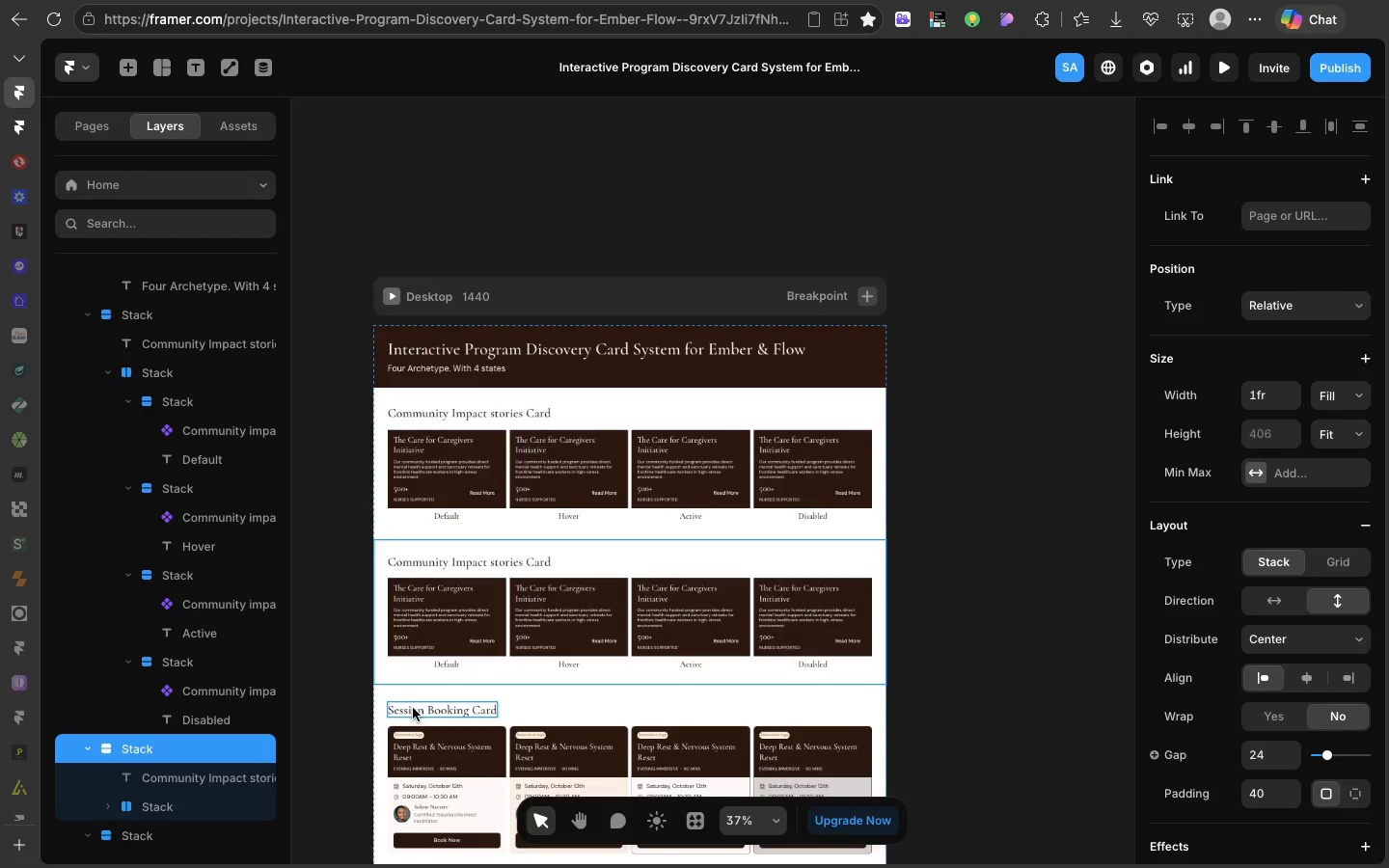 
double_click([413, 708])
 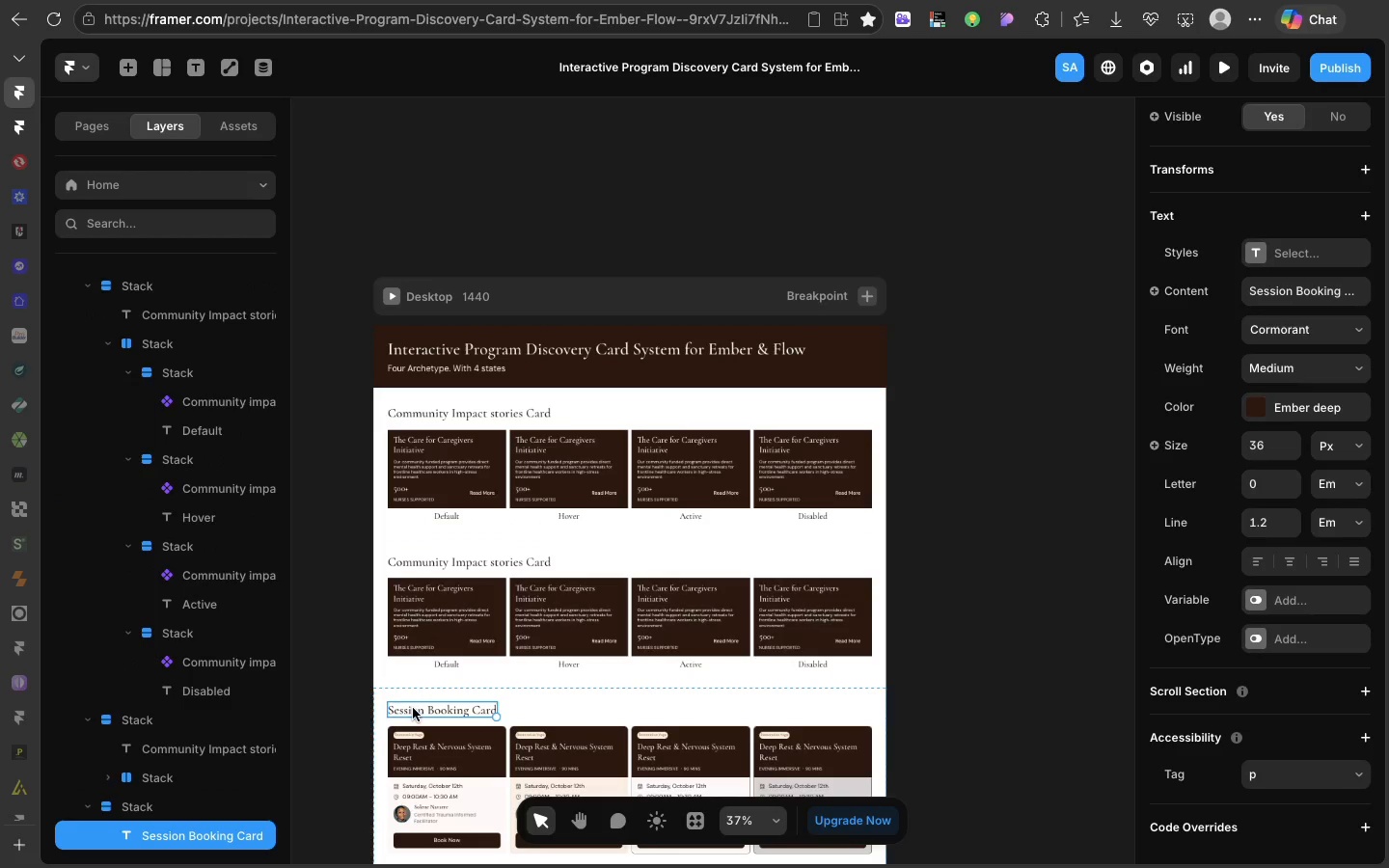 
triple_click([413, 708])
 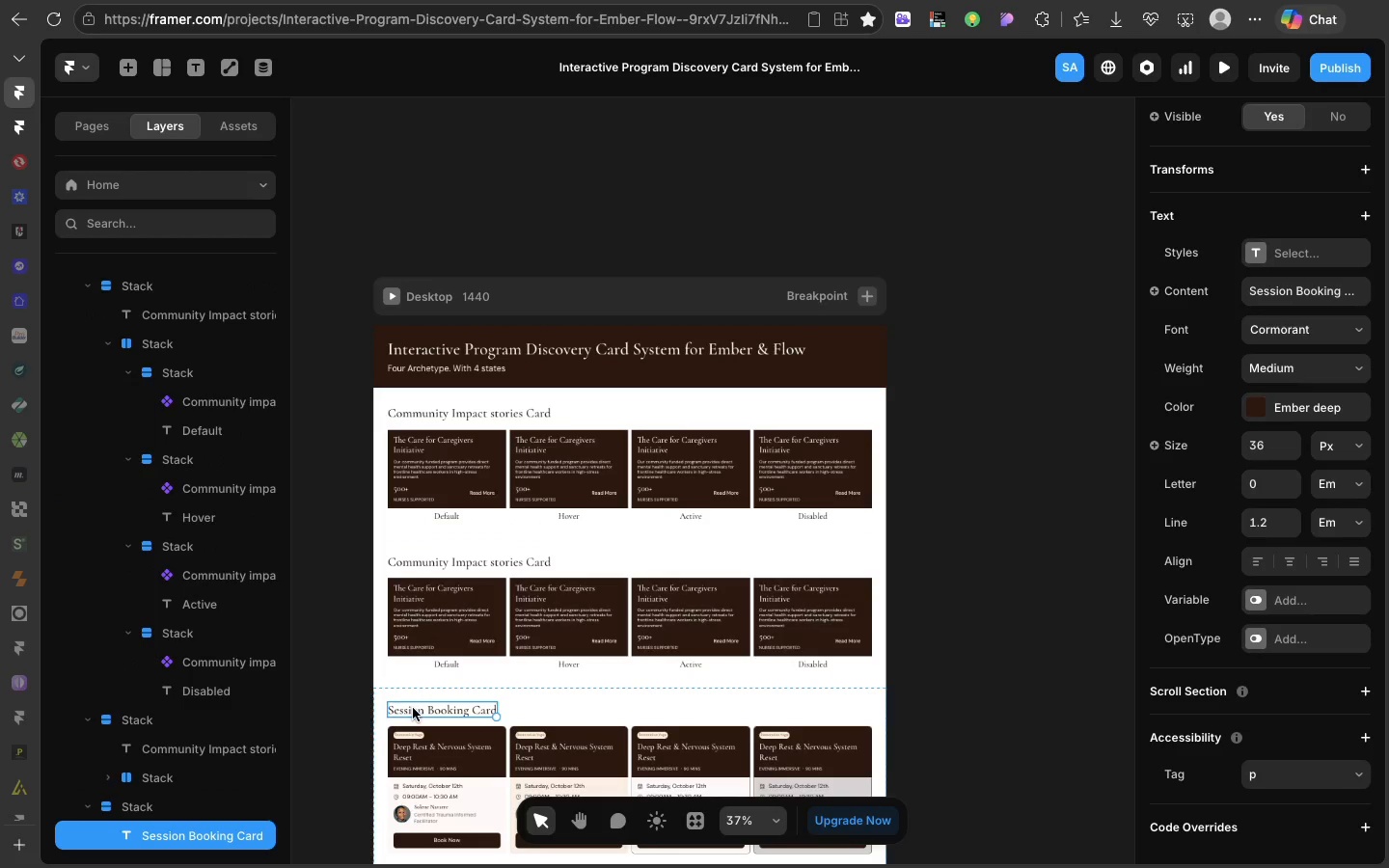 
triple_click([413, 708])
 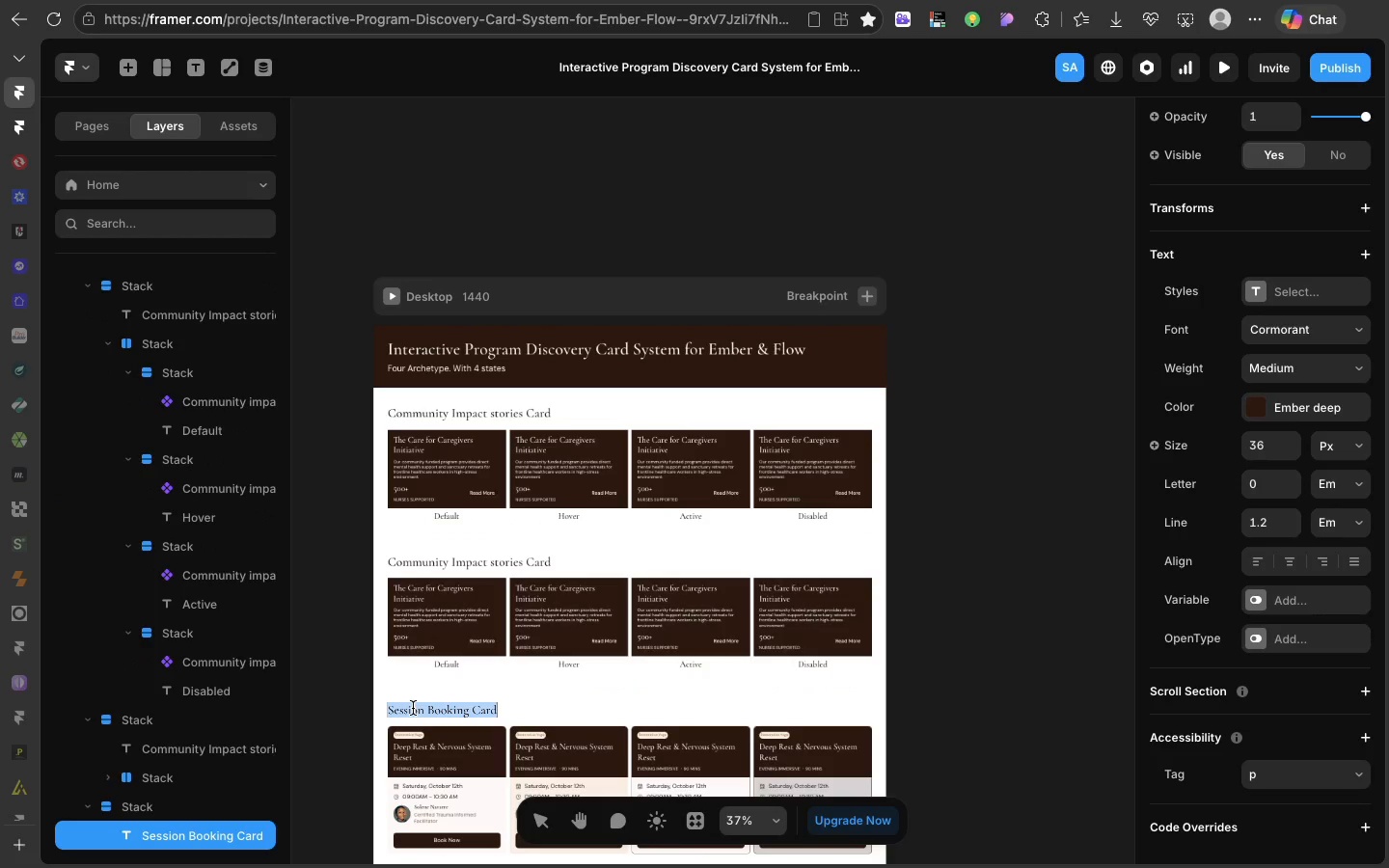 
key(Meta+C)
 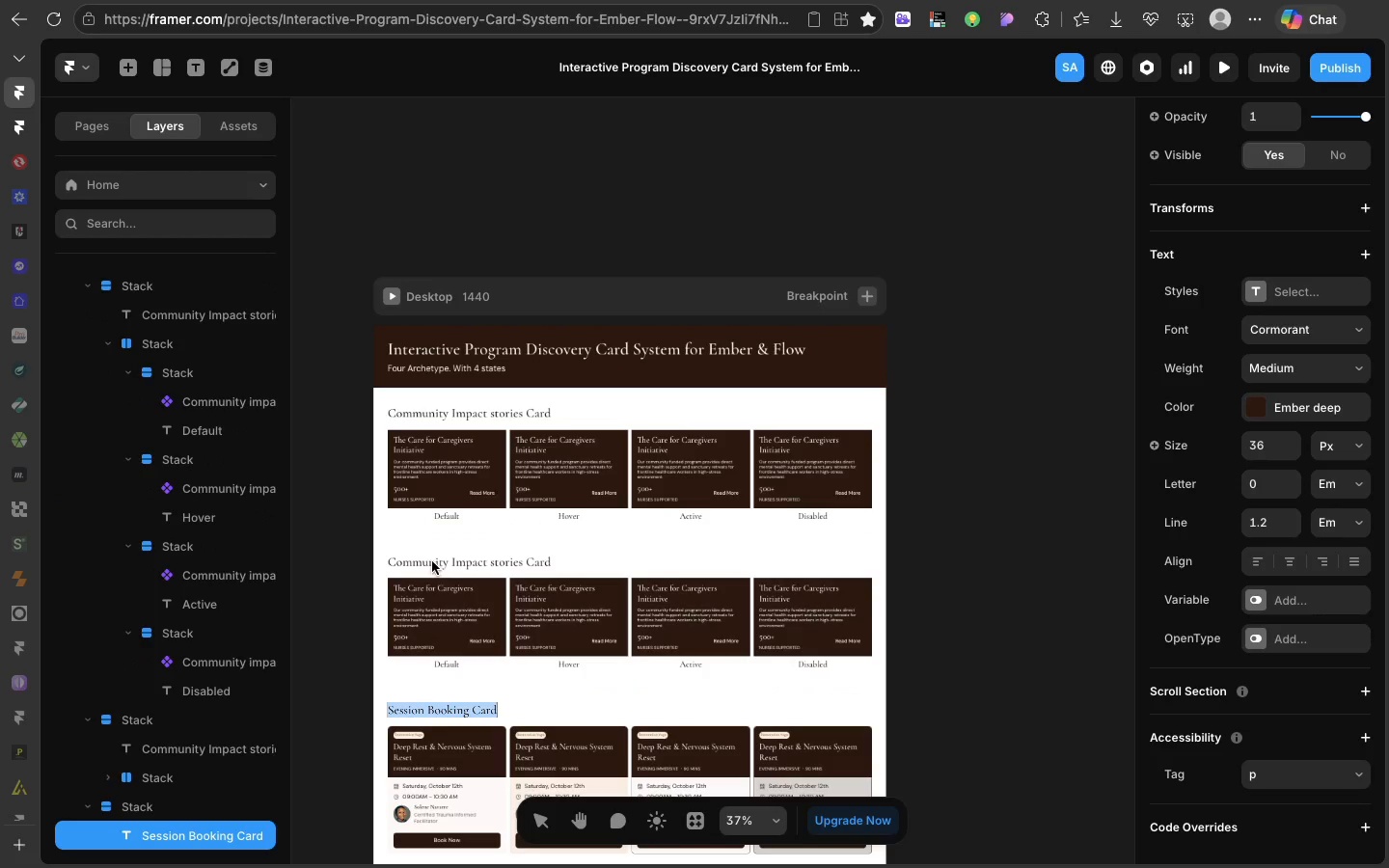 
double_click([432, 561])
 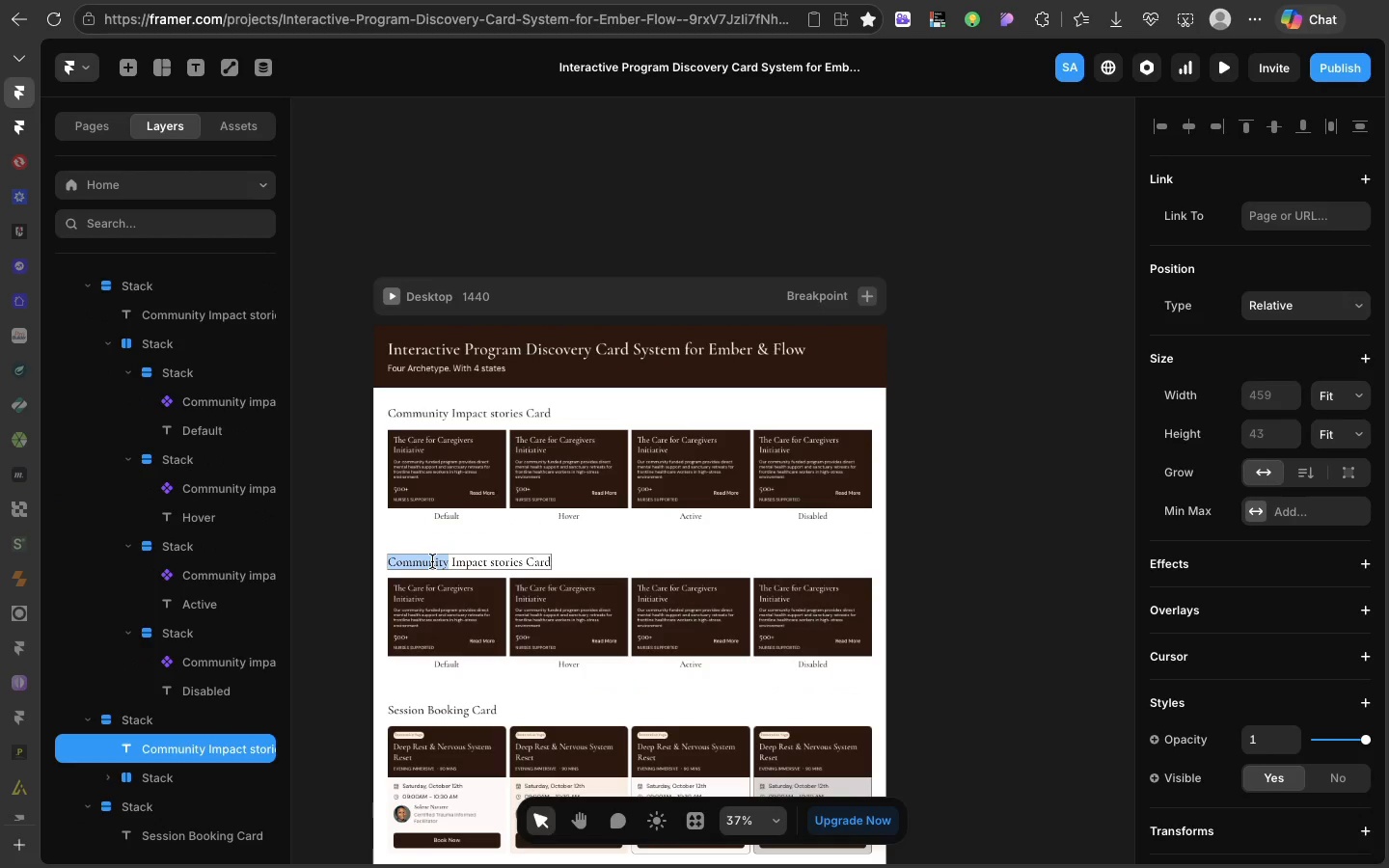 
triple_click([432, 561])
 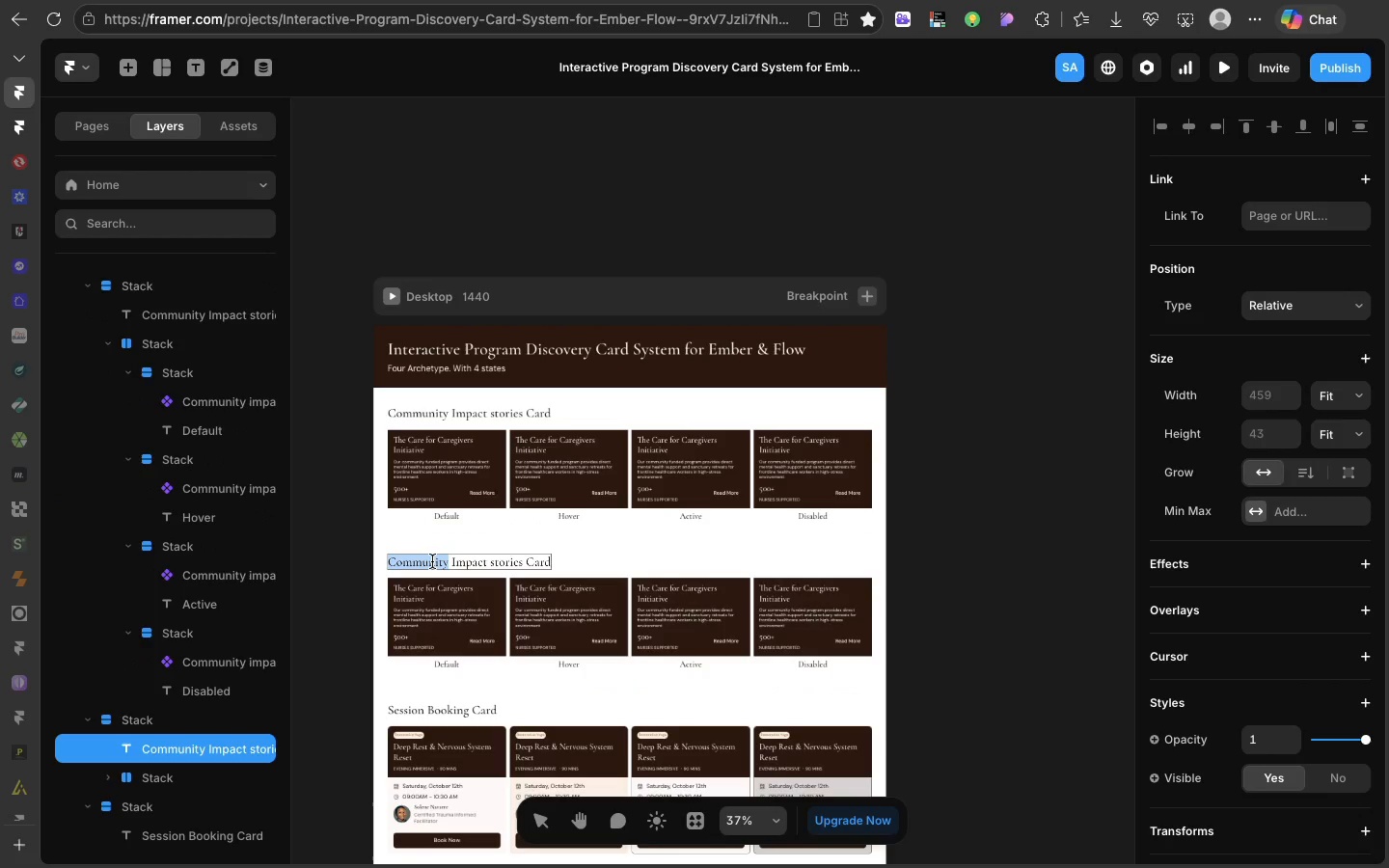 
triple_click([432, 561])
 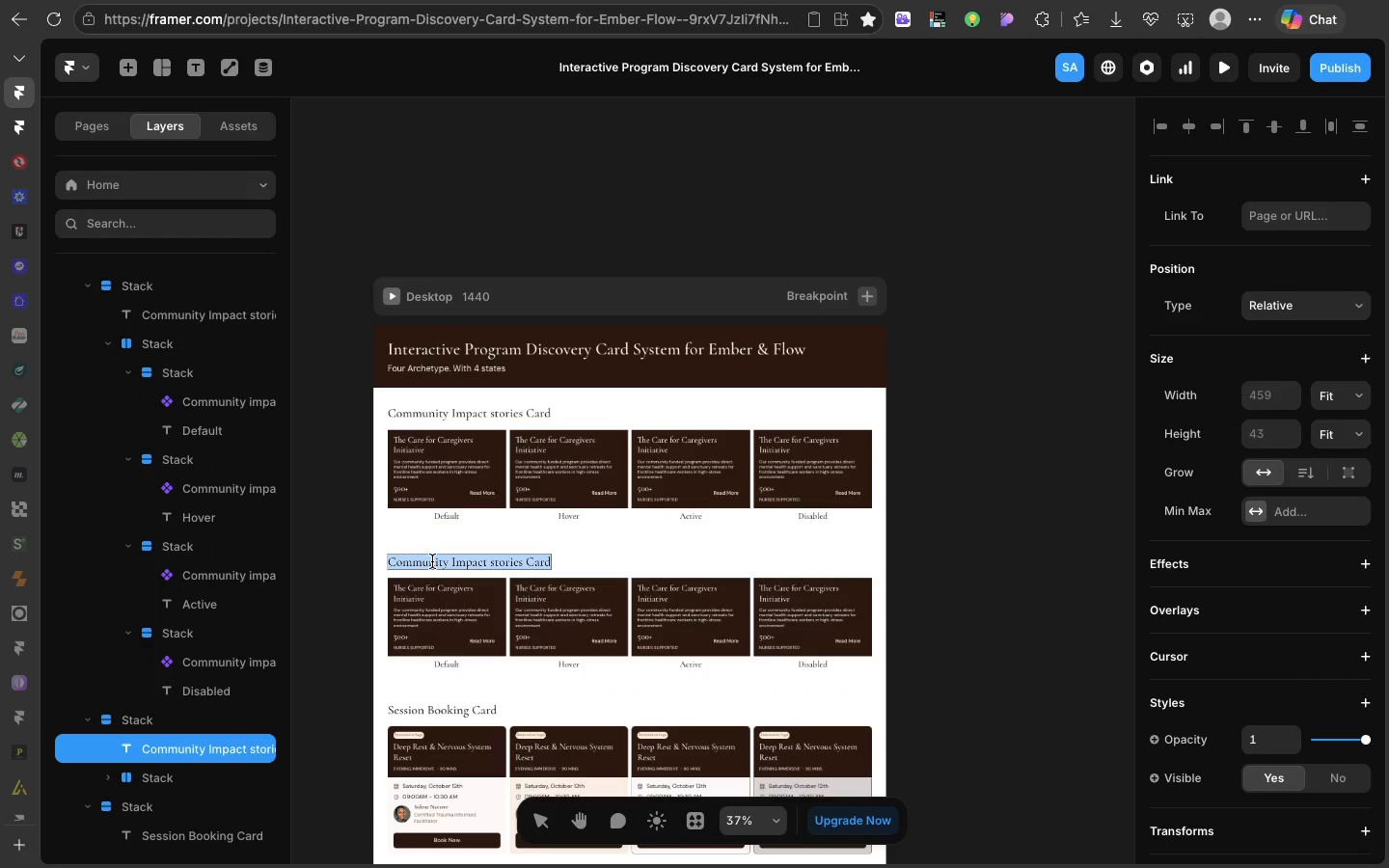 
key(Meta+V)
 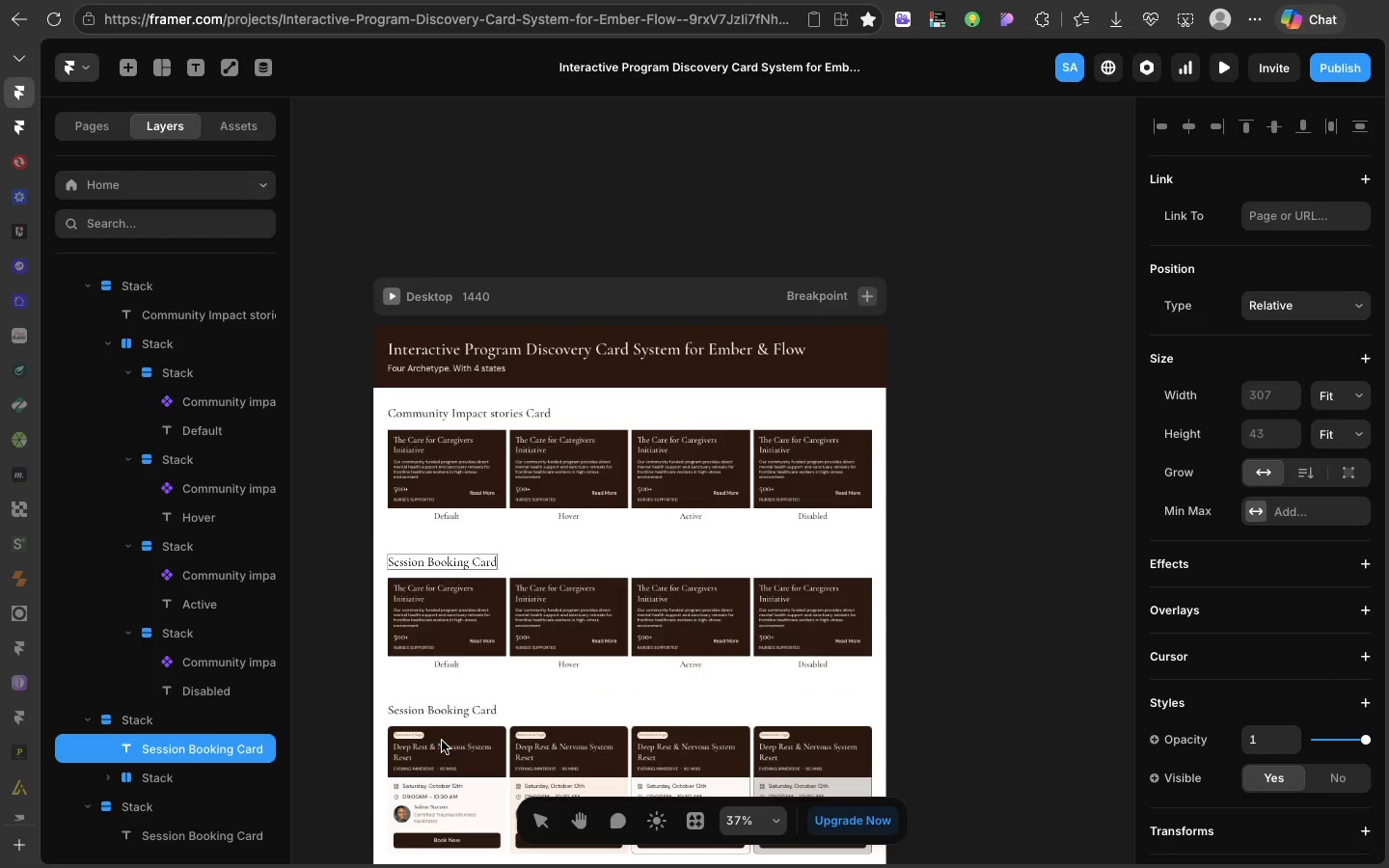 
double_click([442, 741])
 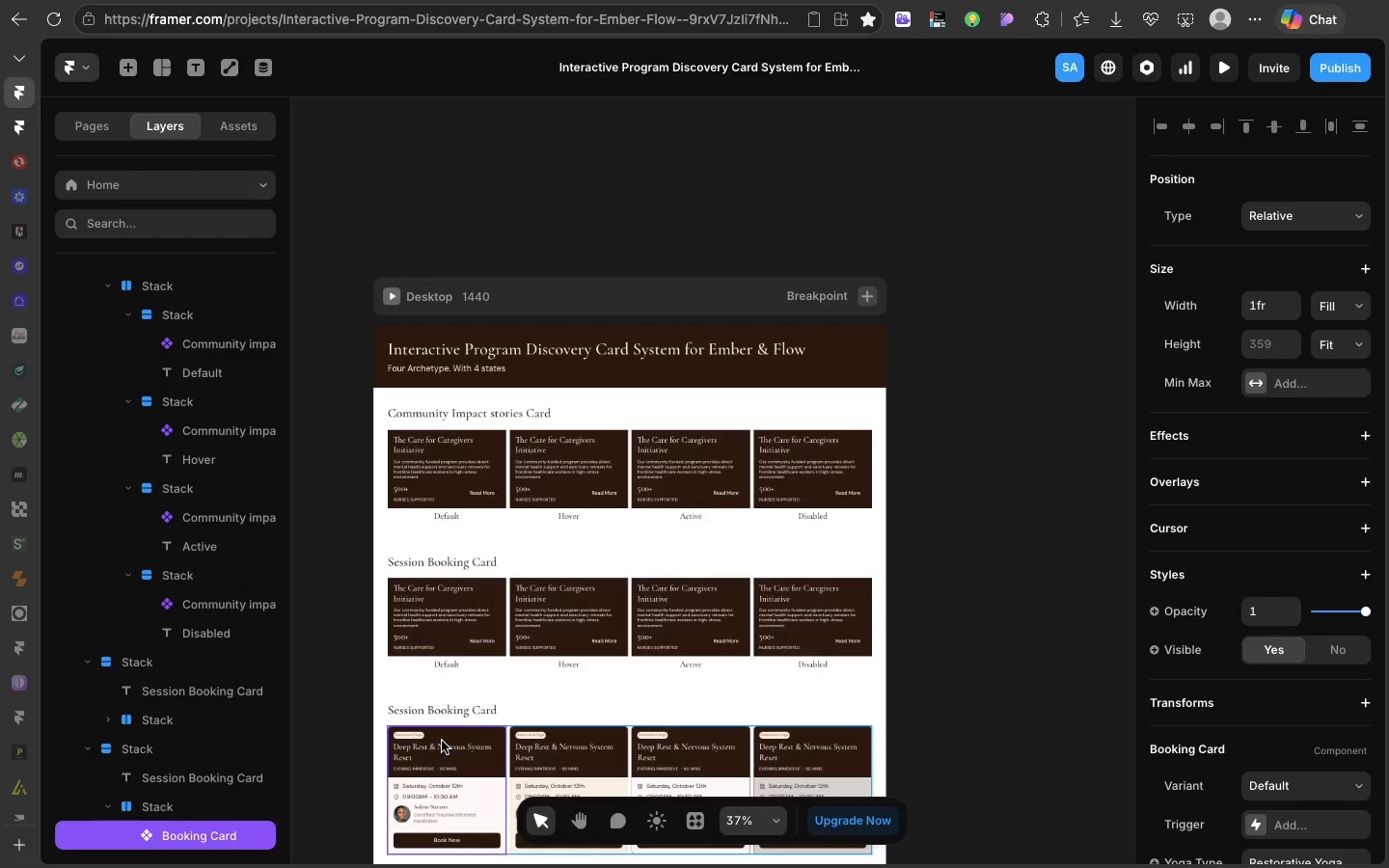 
key(Meta+C)
 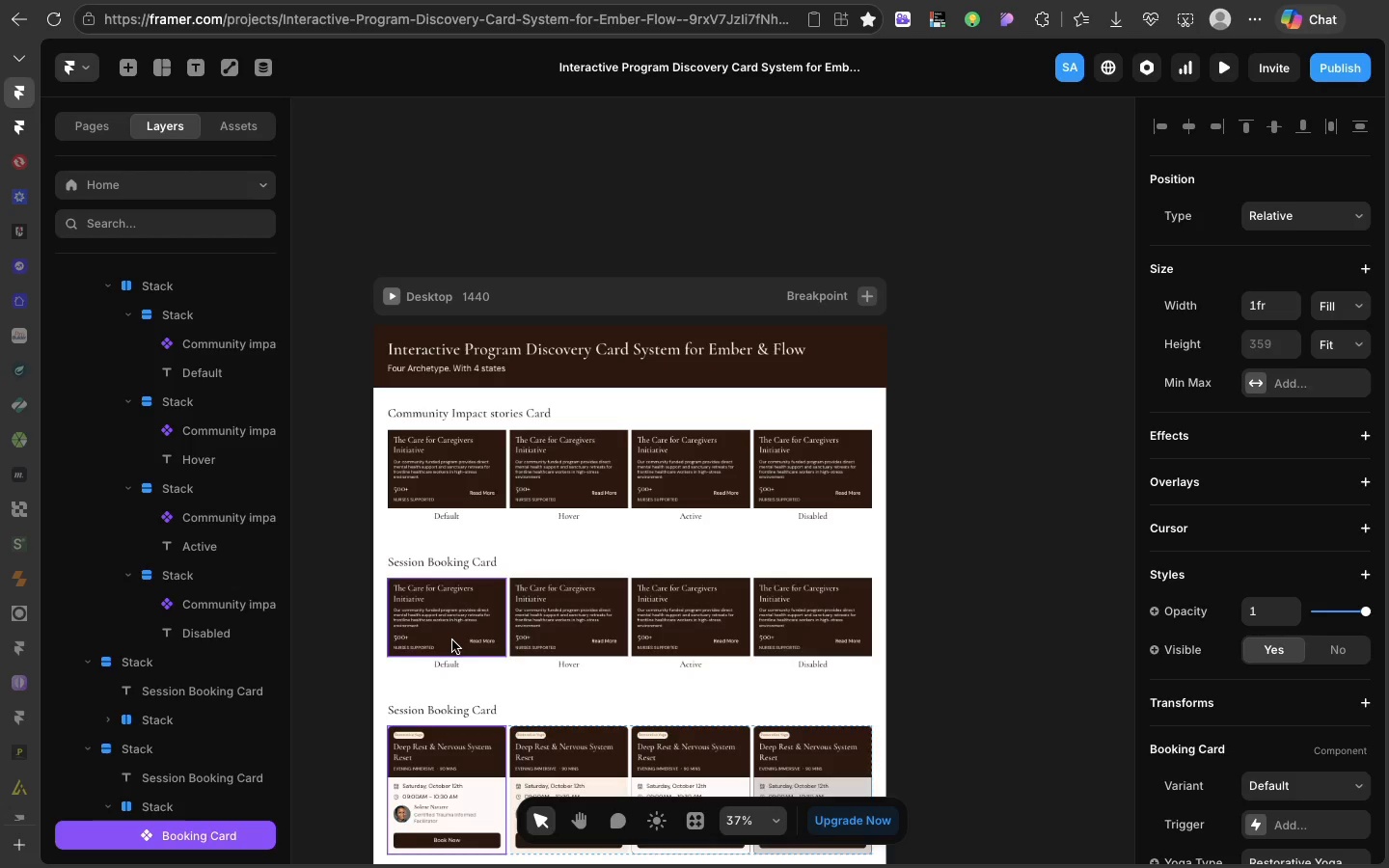 
left_click([452, 640])
 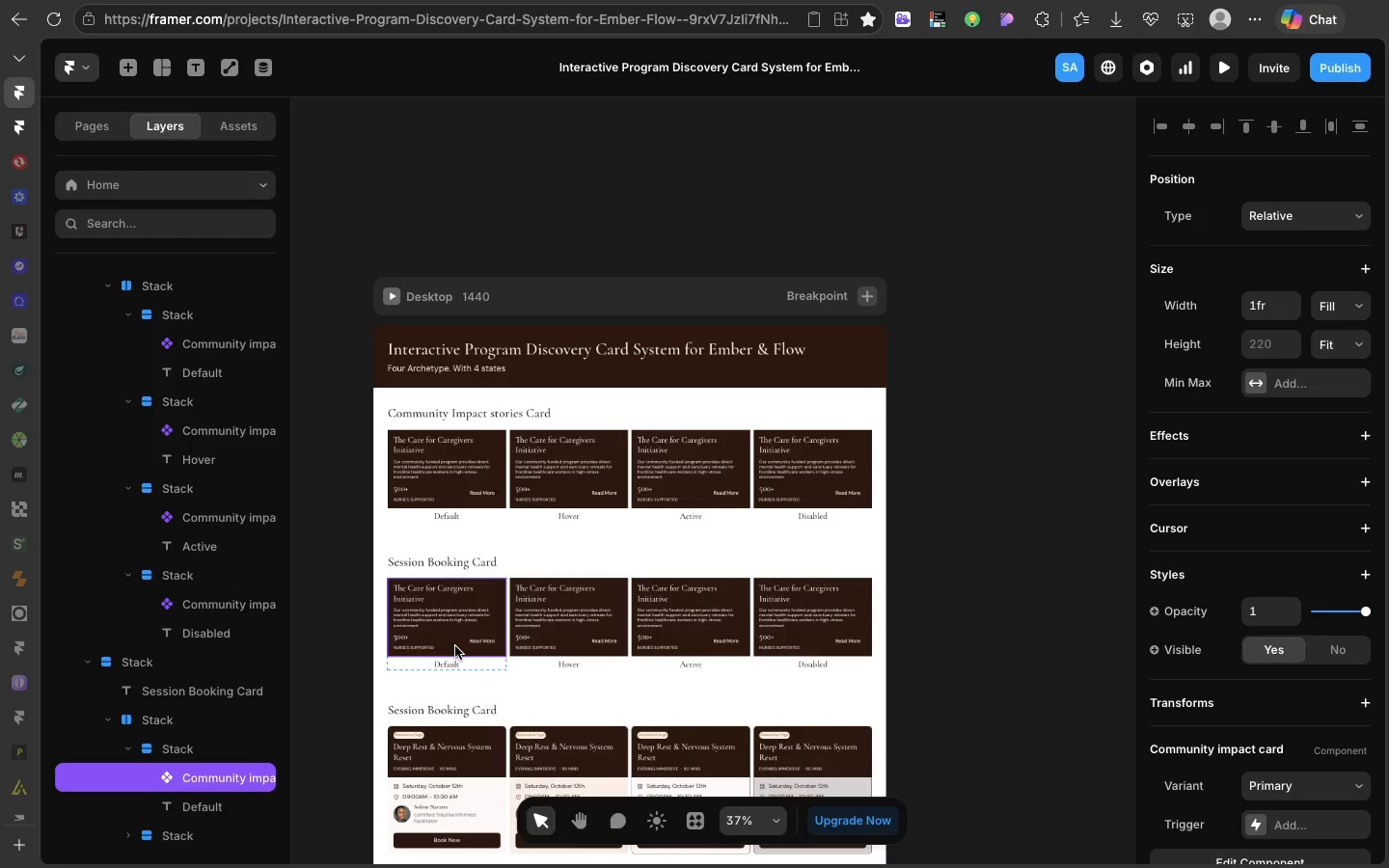 
key(Meta+Shift+V)
 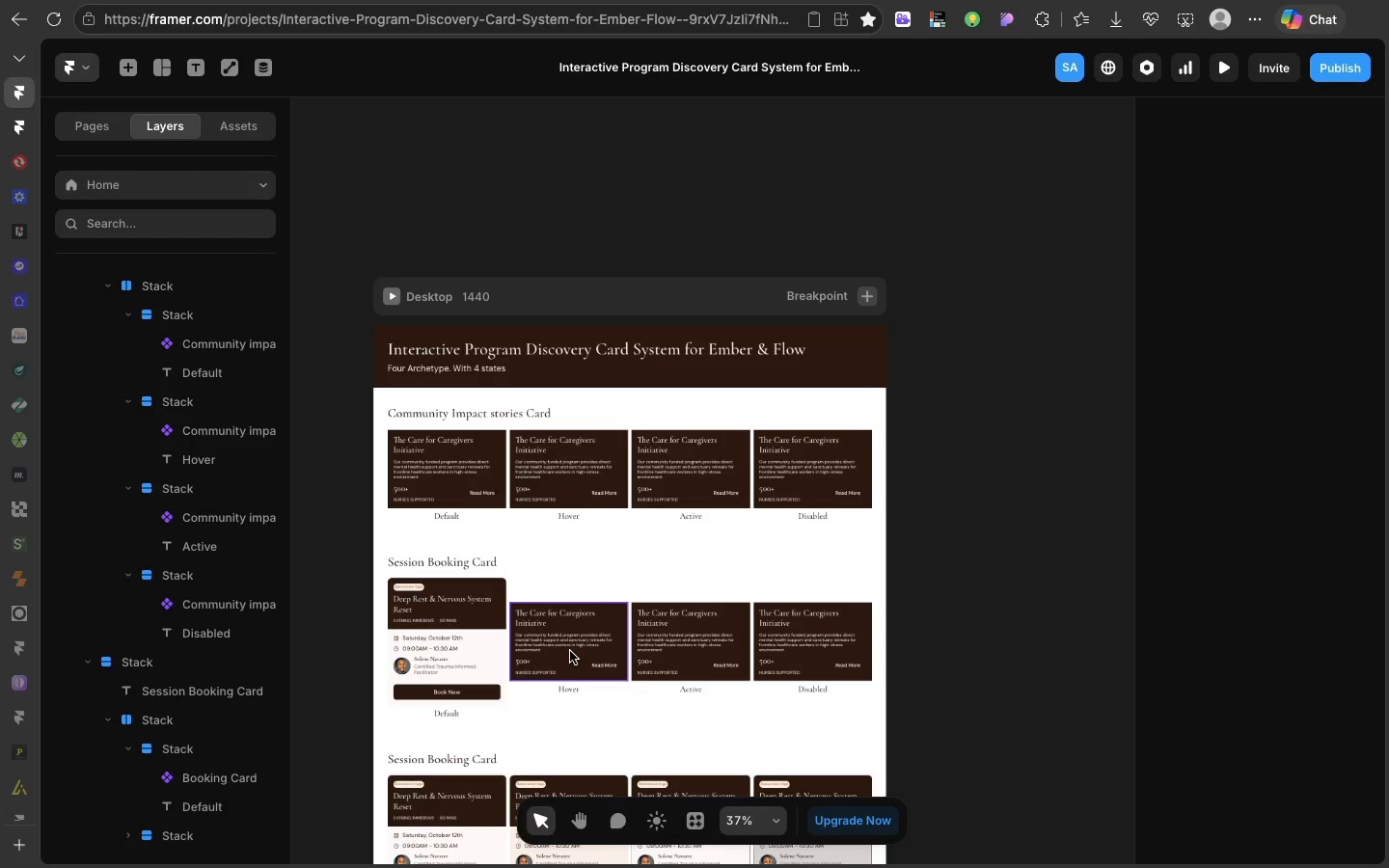 
left_click([570, 651])
 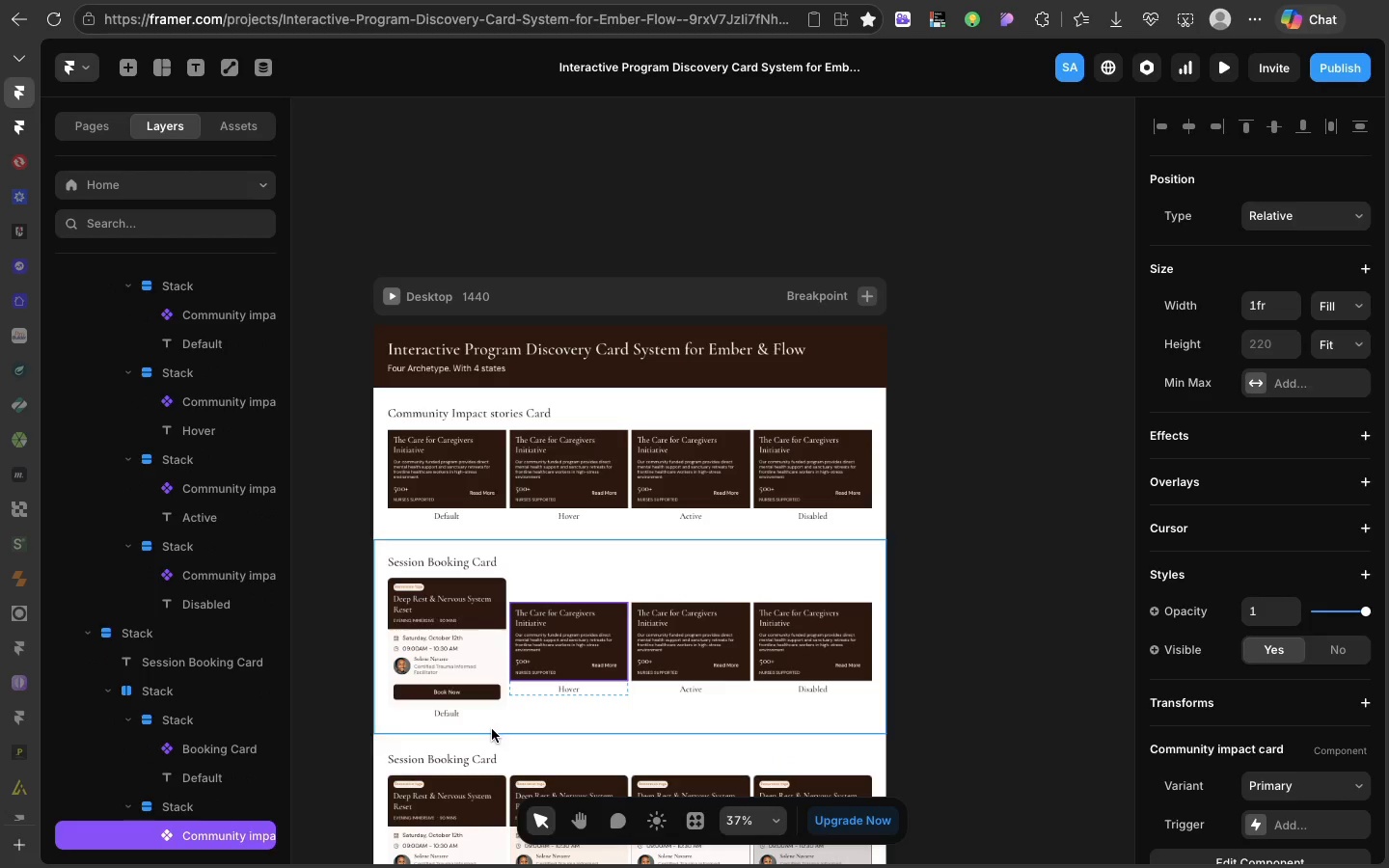 
key(Meta+Shift+ShiftLeft)
 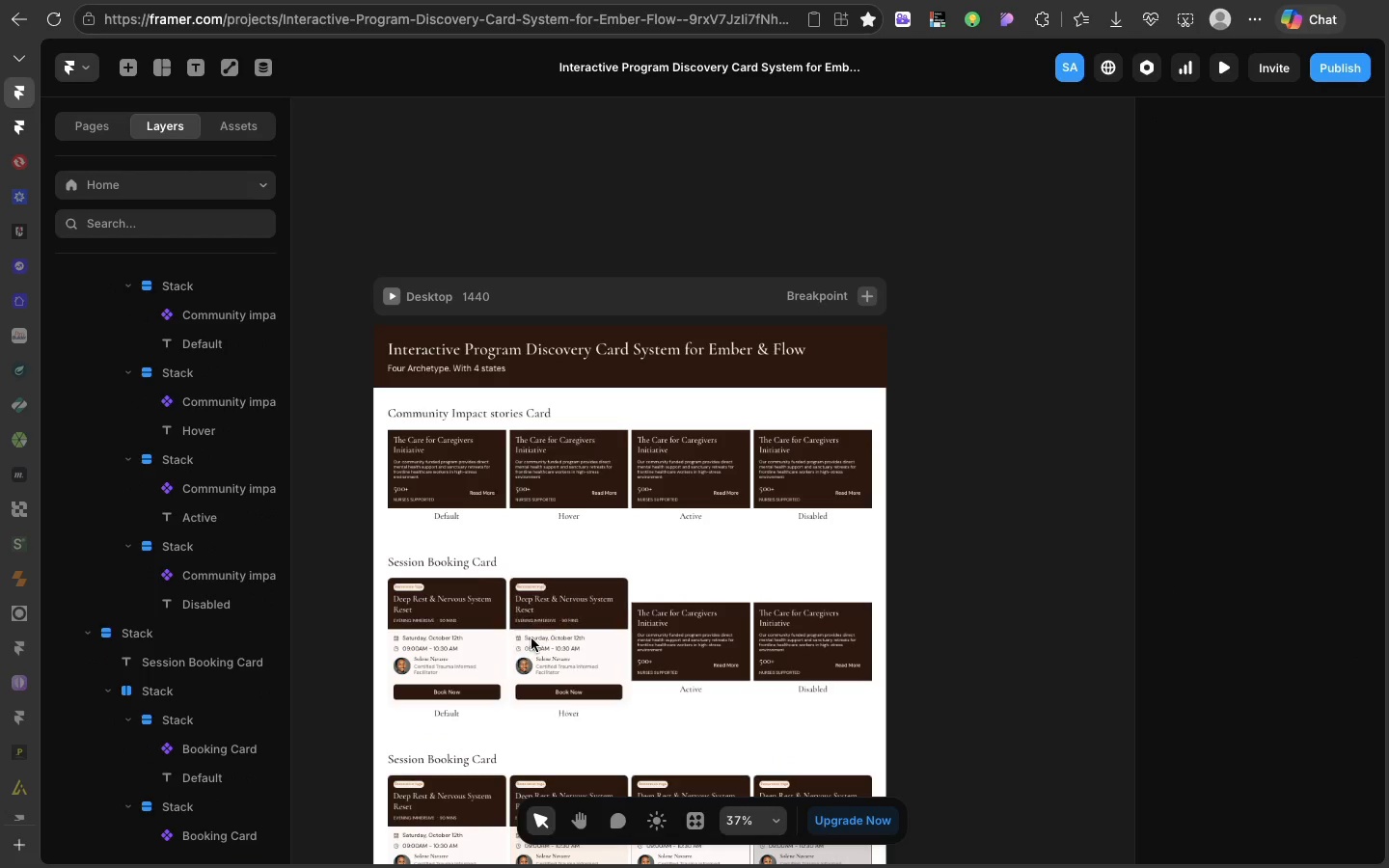 
key(Meta+Shift+V)
 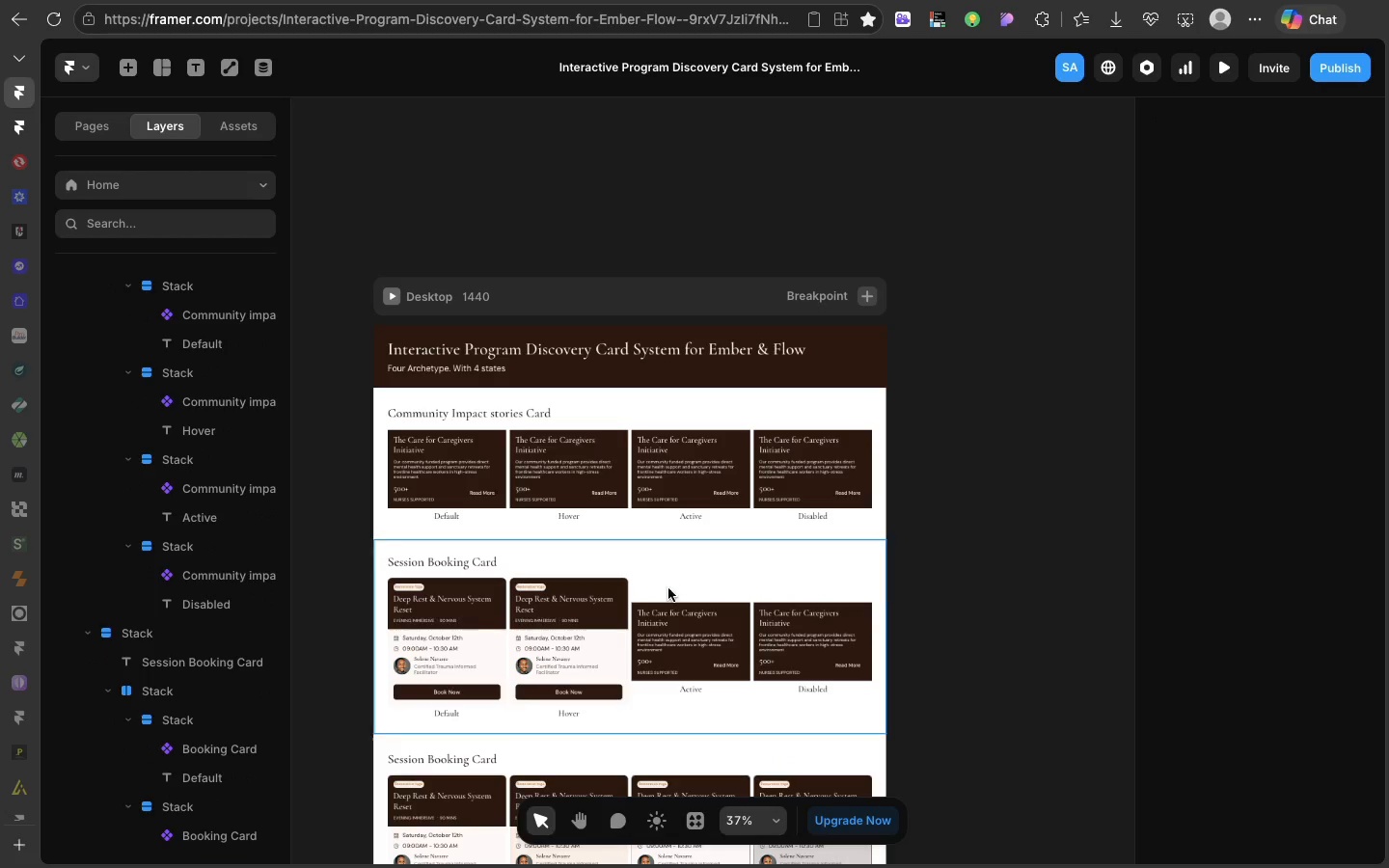 
left_click([670, 613])
 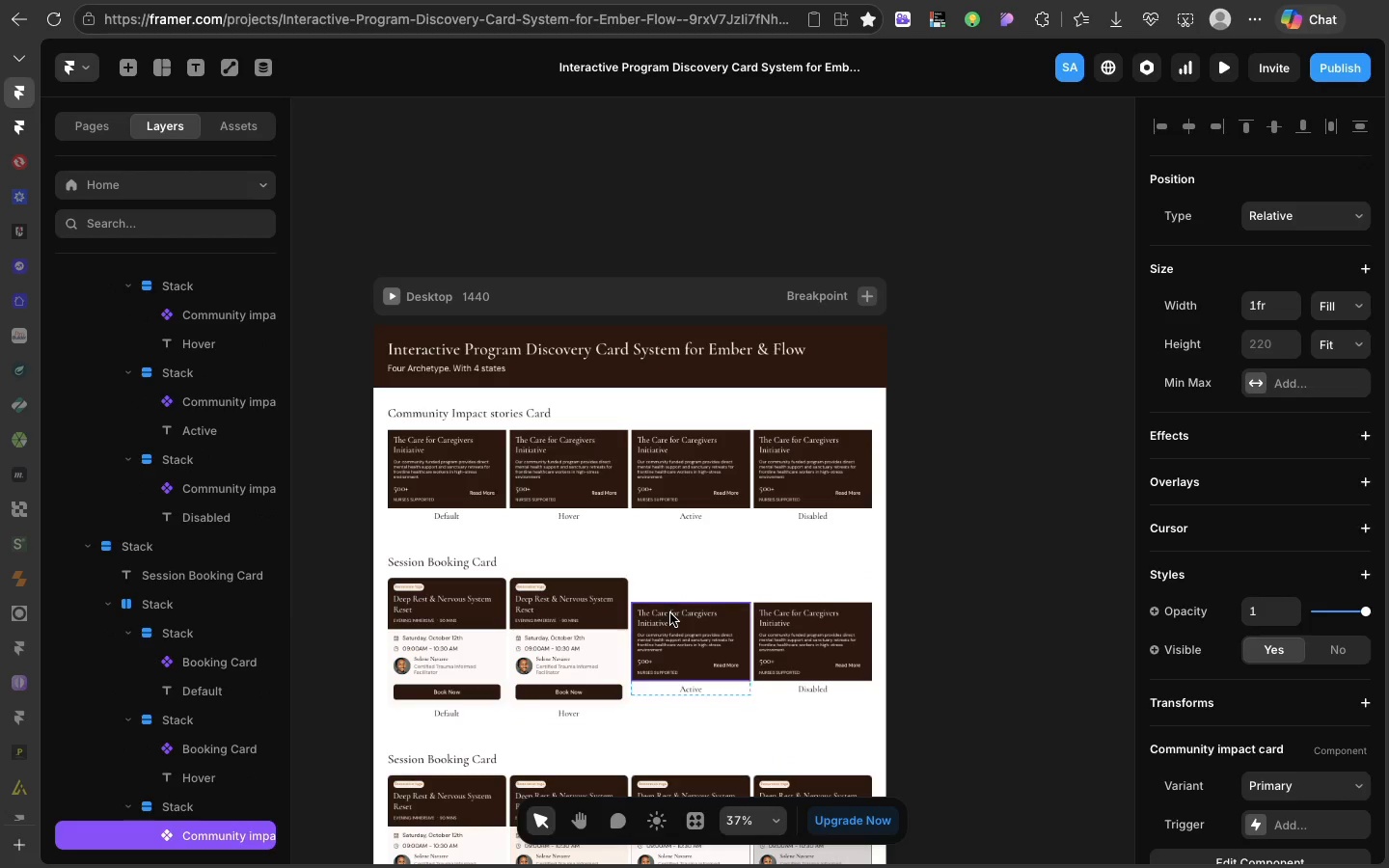 
key(Meta+Shift+ShiftLeft)
 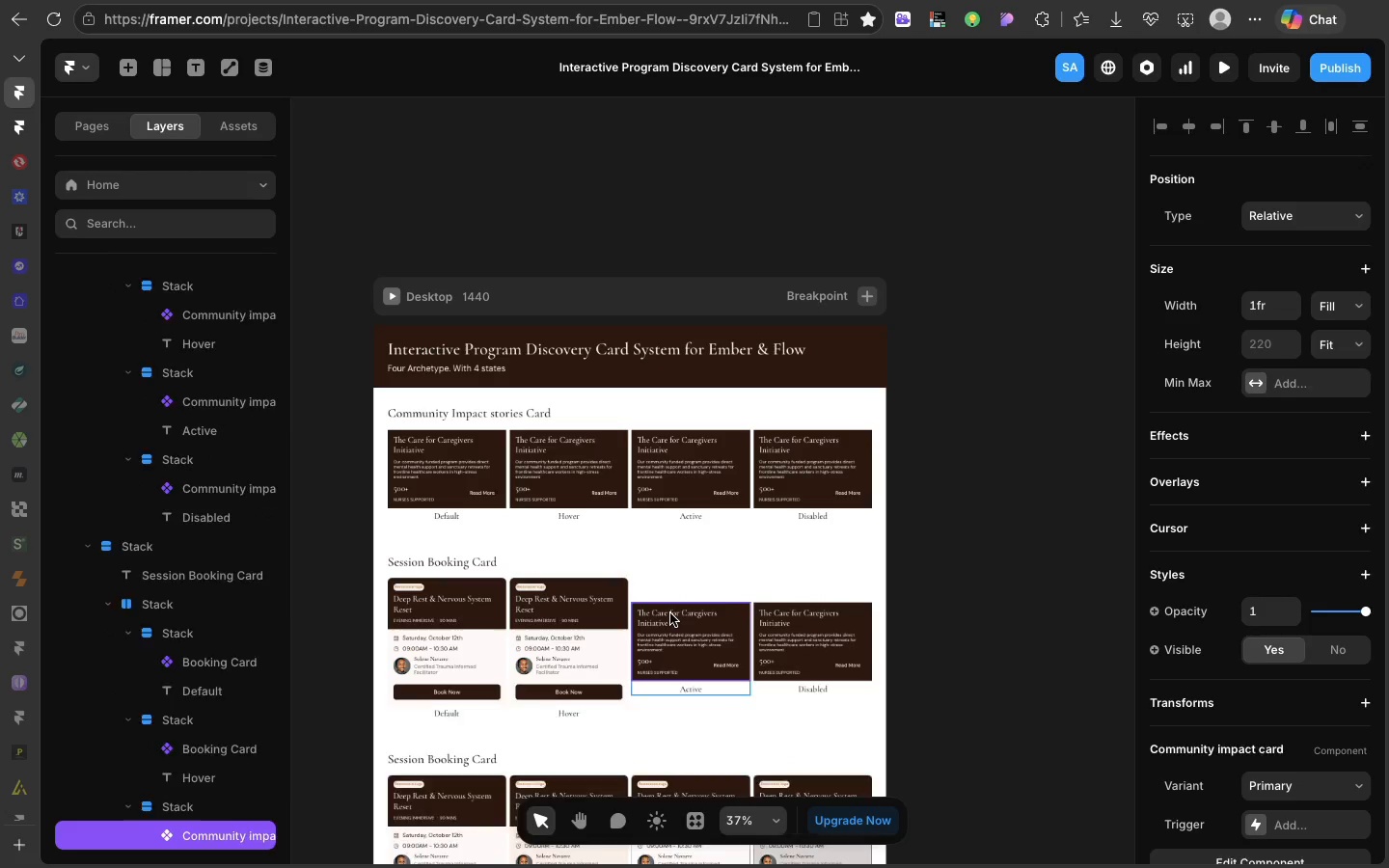 
key(Meta+V)
 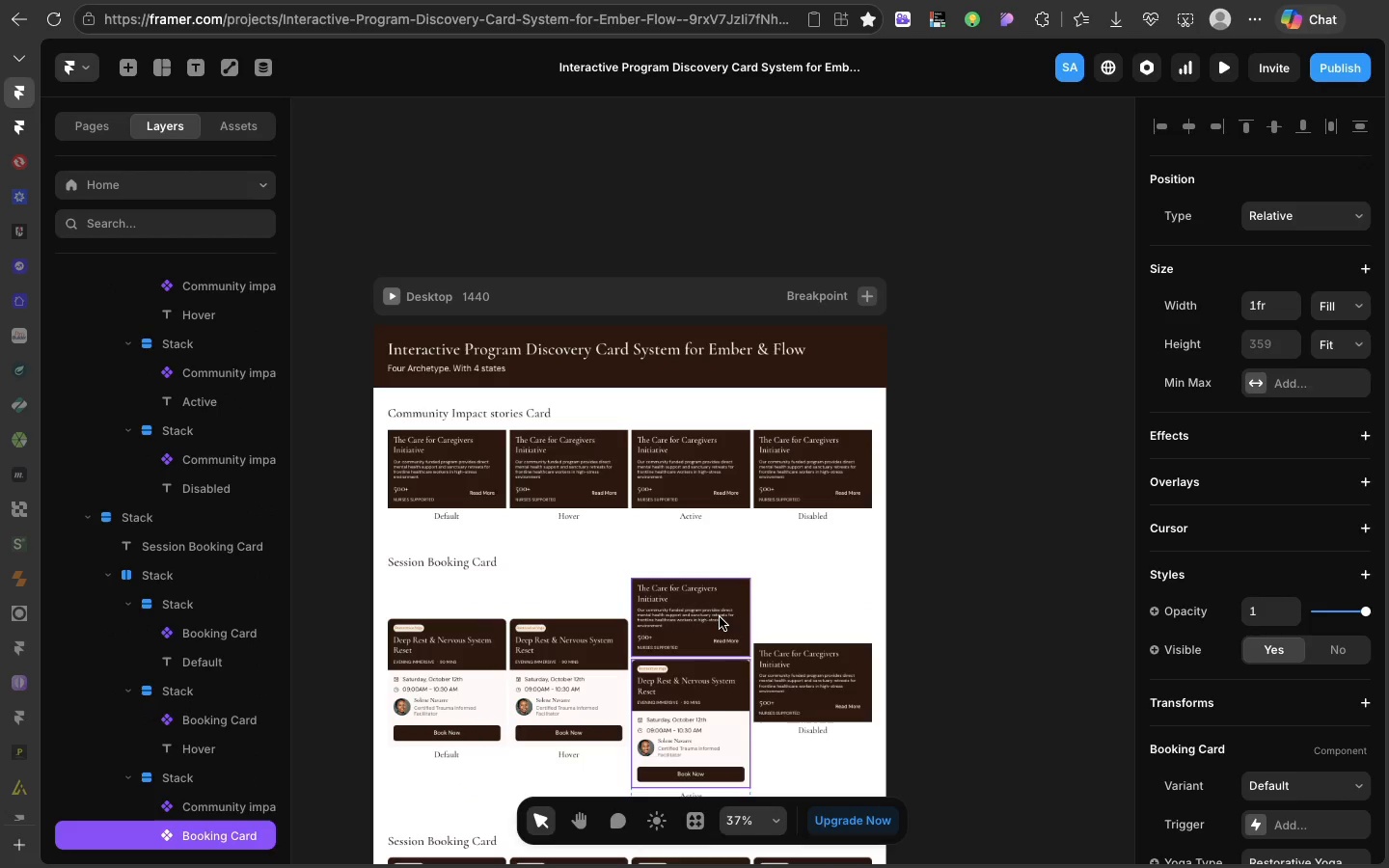 
left_click([720, 617])
 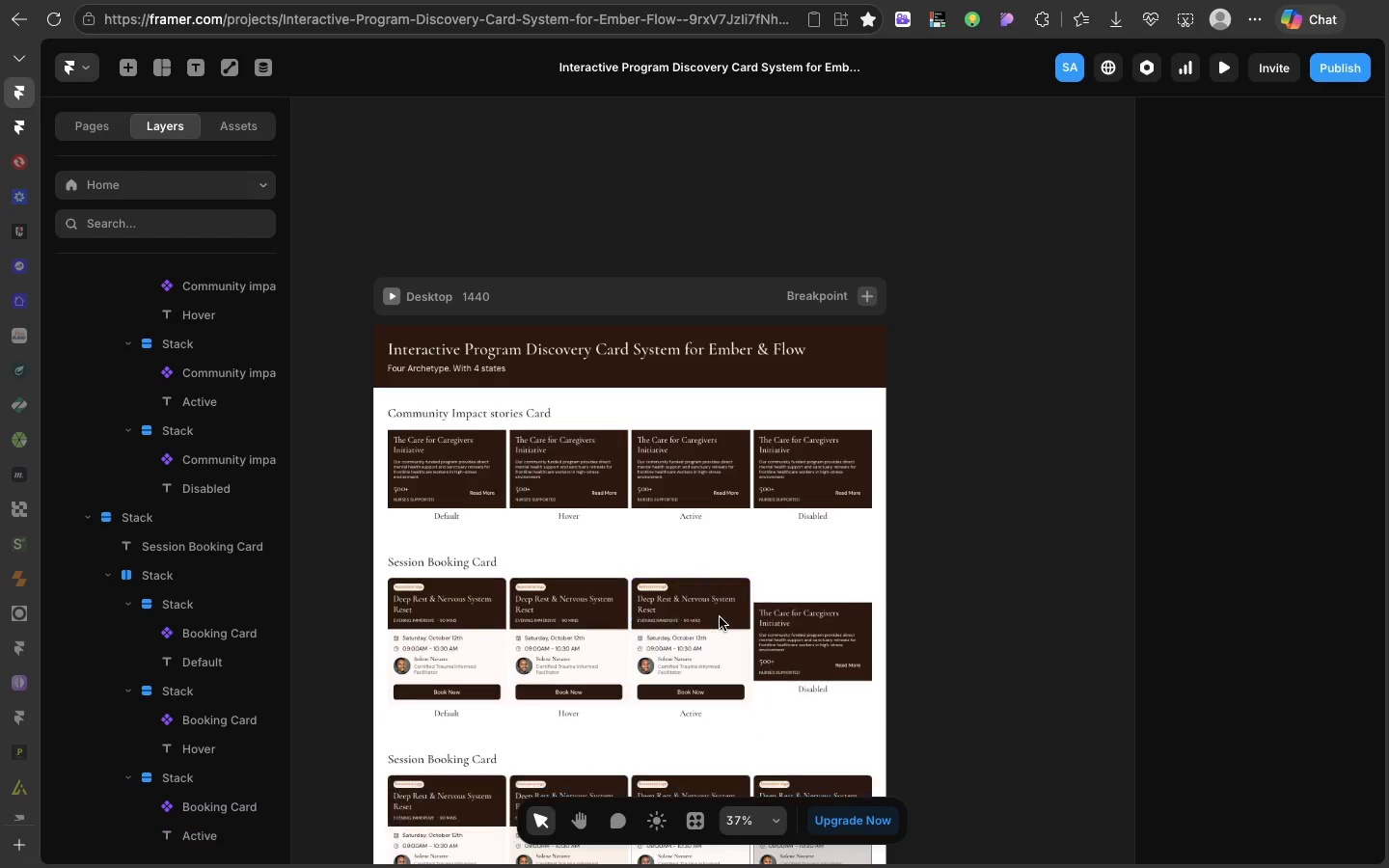 
key(Backspace)
 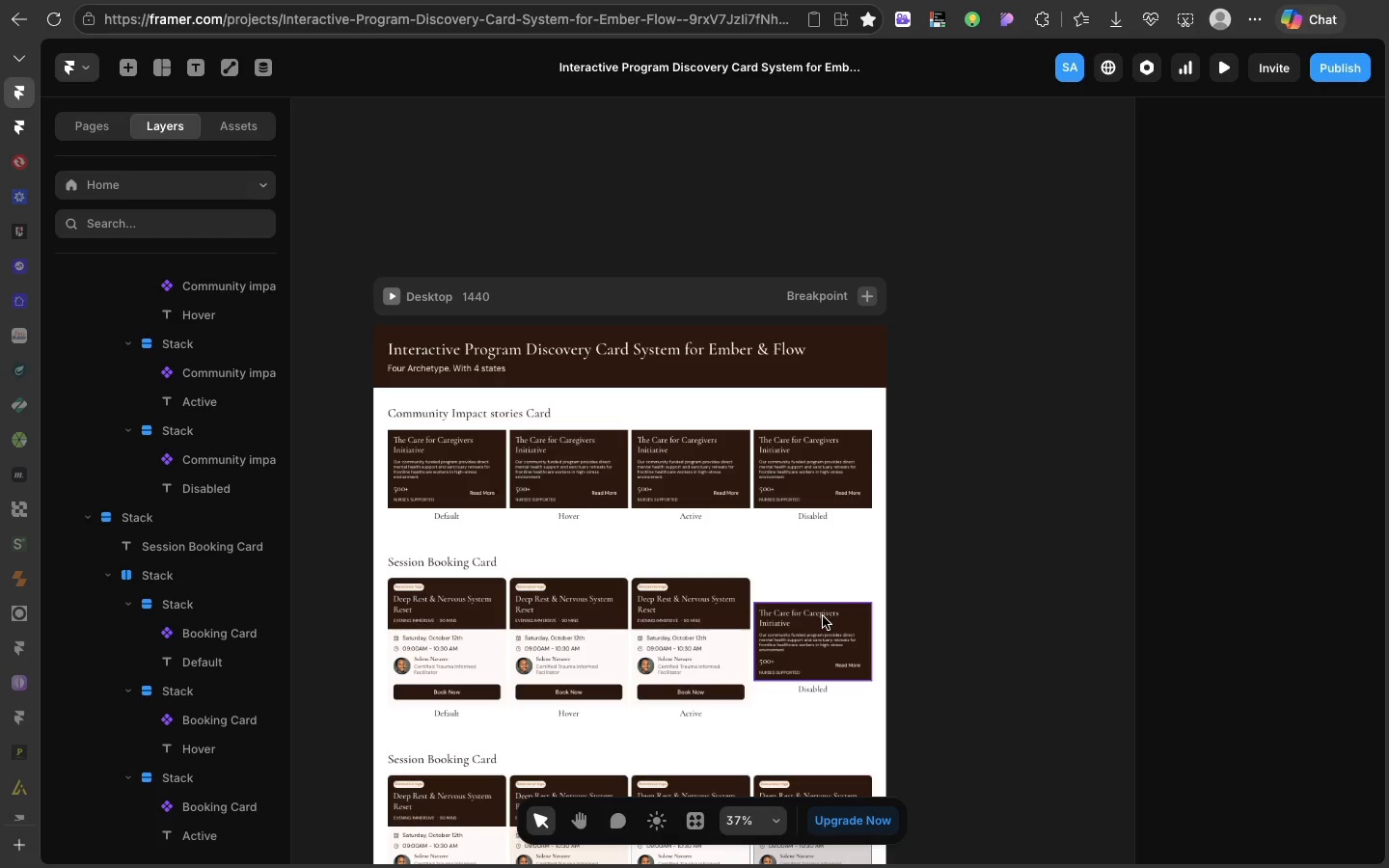 
left_click([823, 621])
 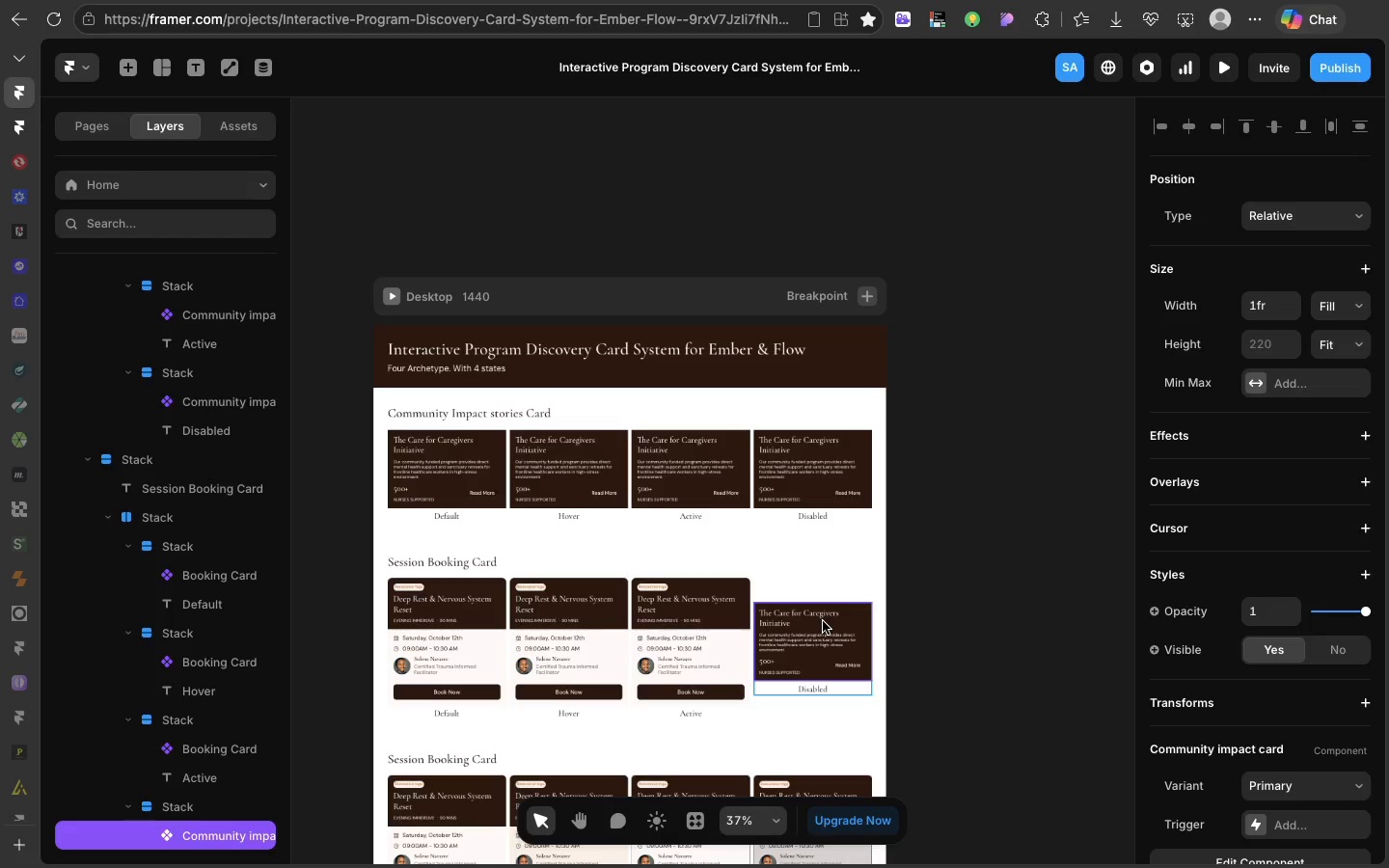 
key(Meta+Shift+ShiftLeft)
 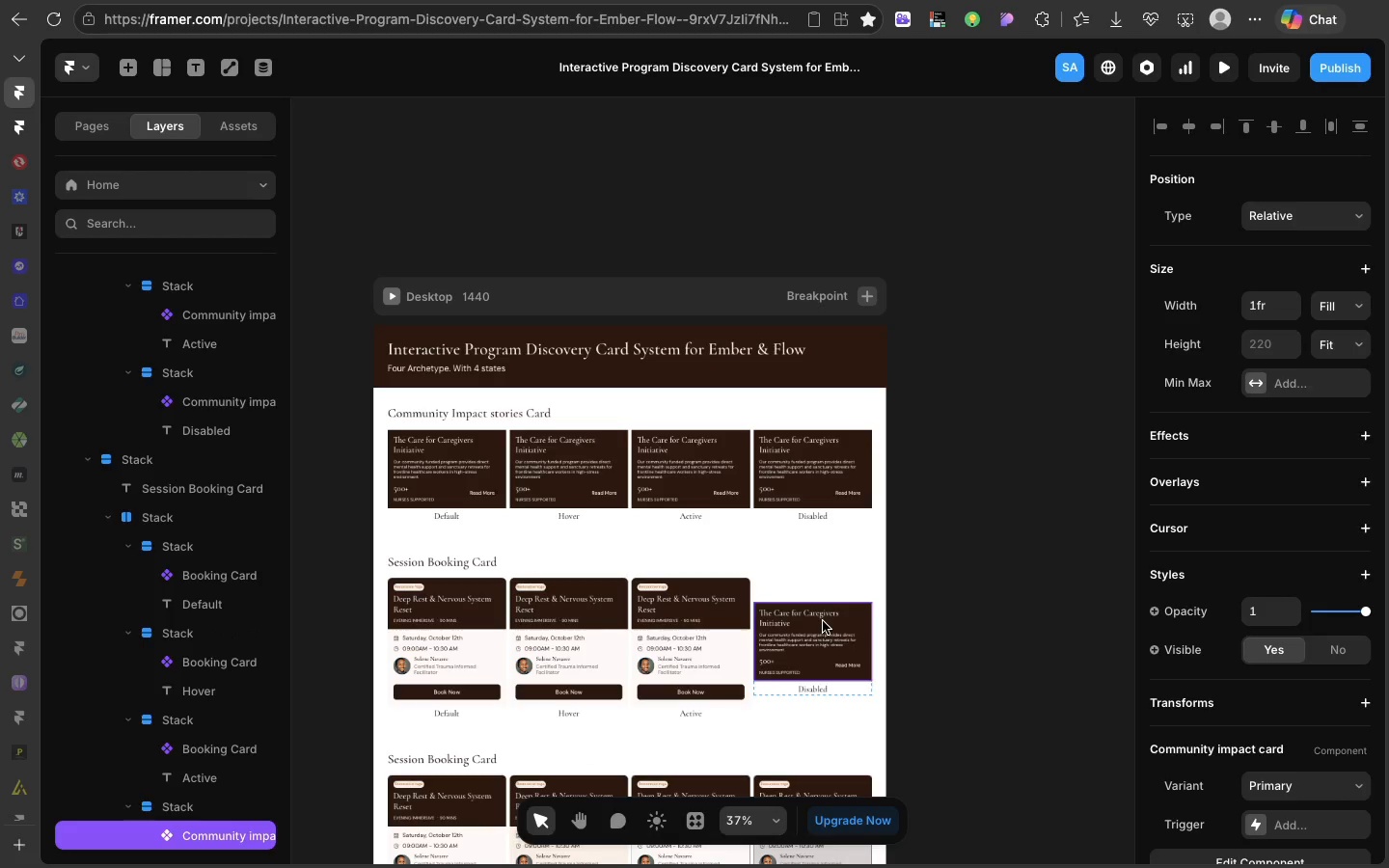 
key(Meta+Shift+V)
 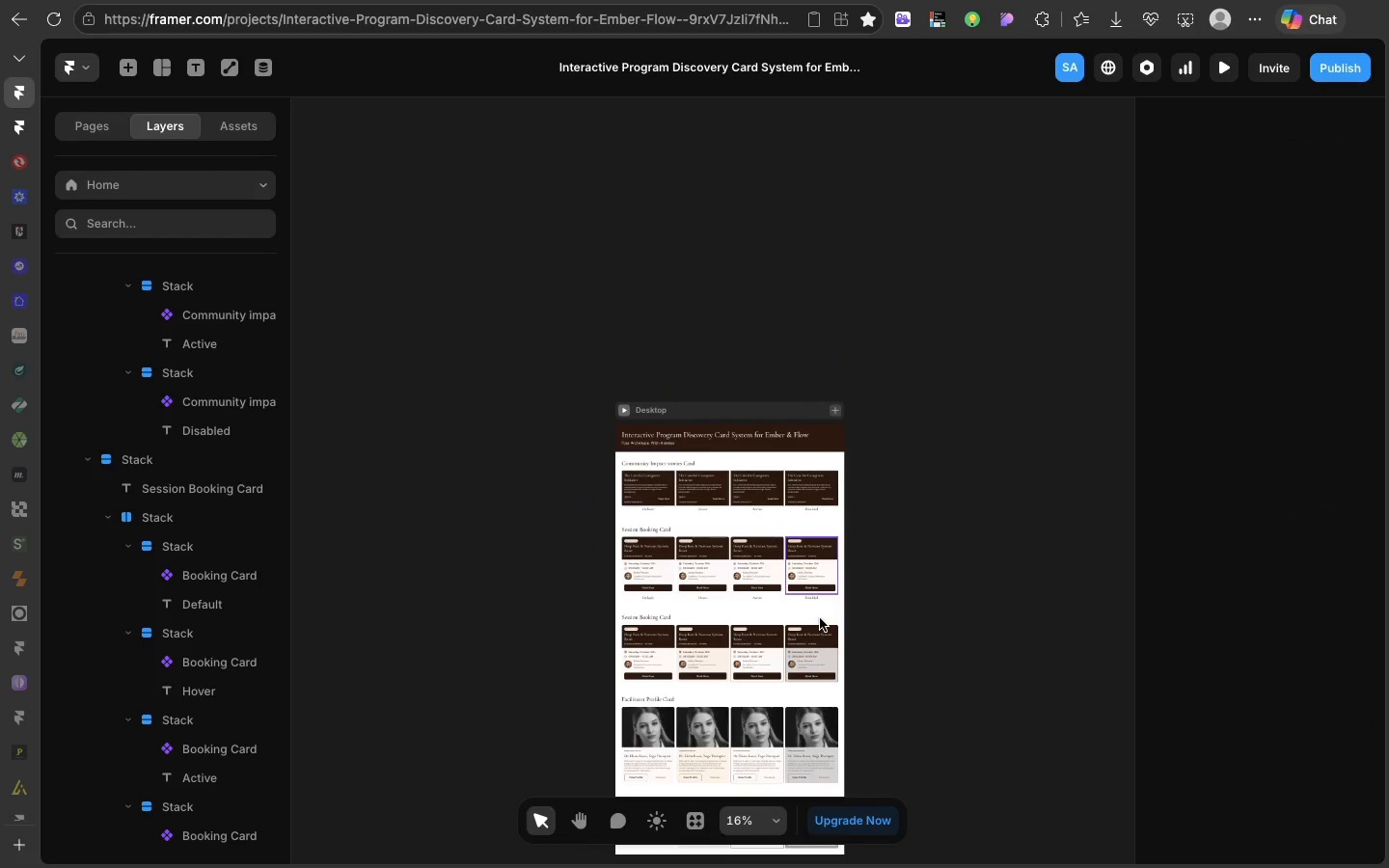 
scroll: coordinate [820, 618], scroll_direction: down, amount: 20.0
 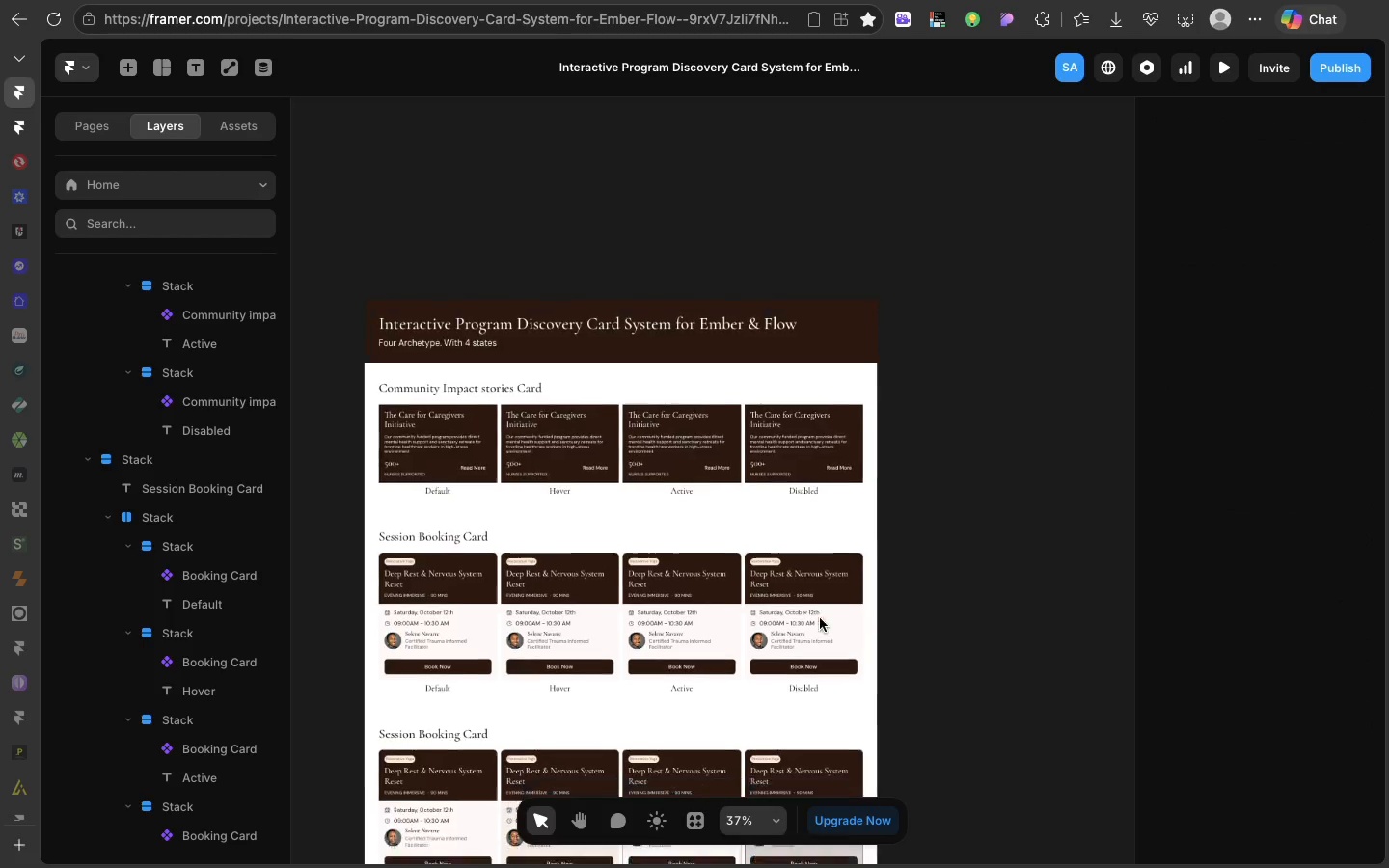 
scroll: coordinate [820, 618], scroll_direction: up, amount: 7.0
 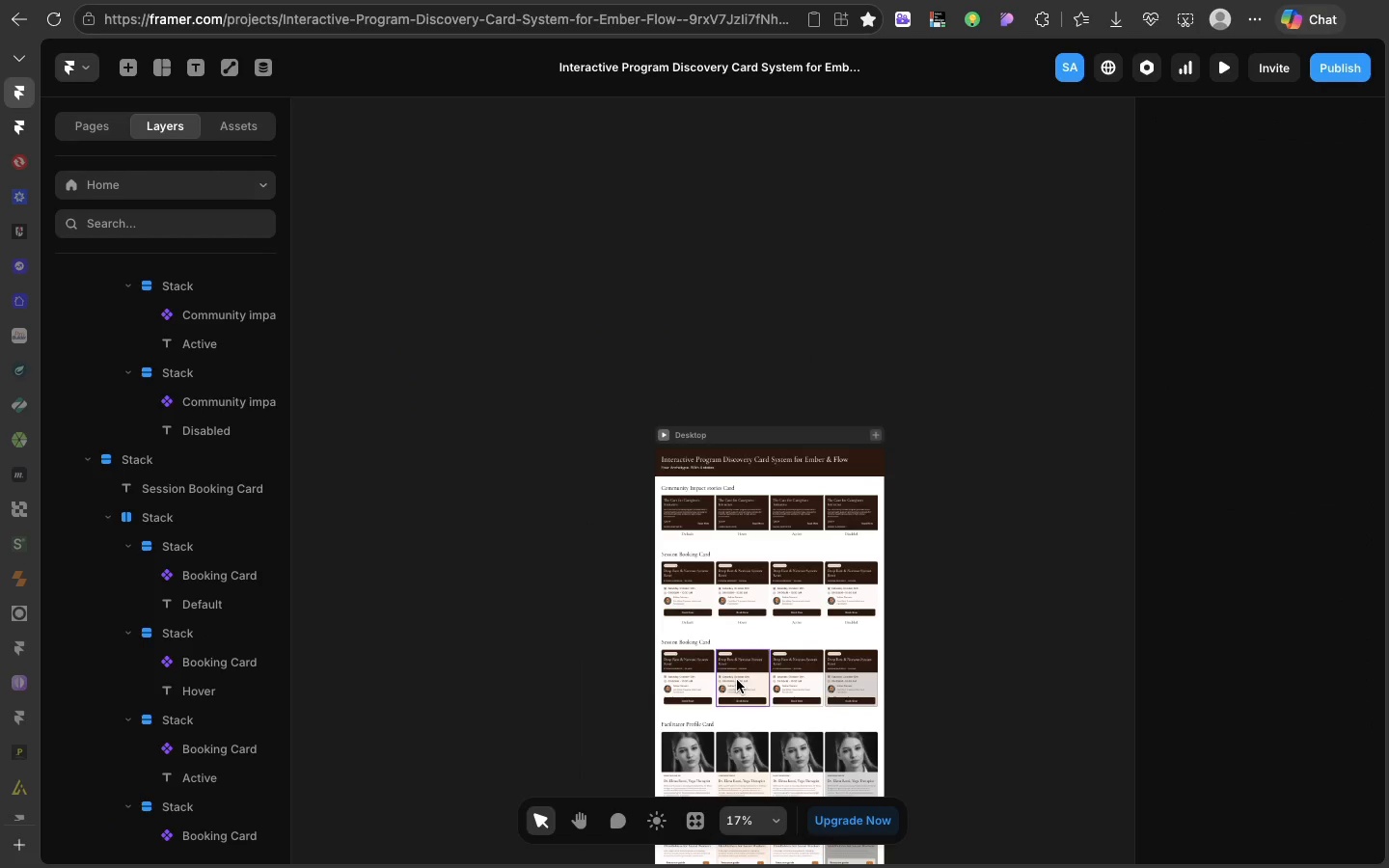 
left_click([715, 645])
 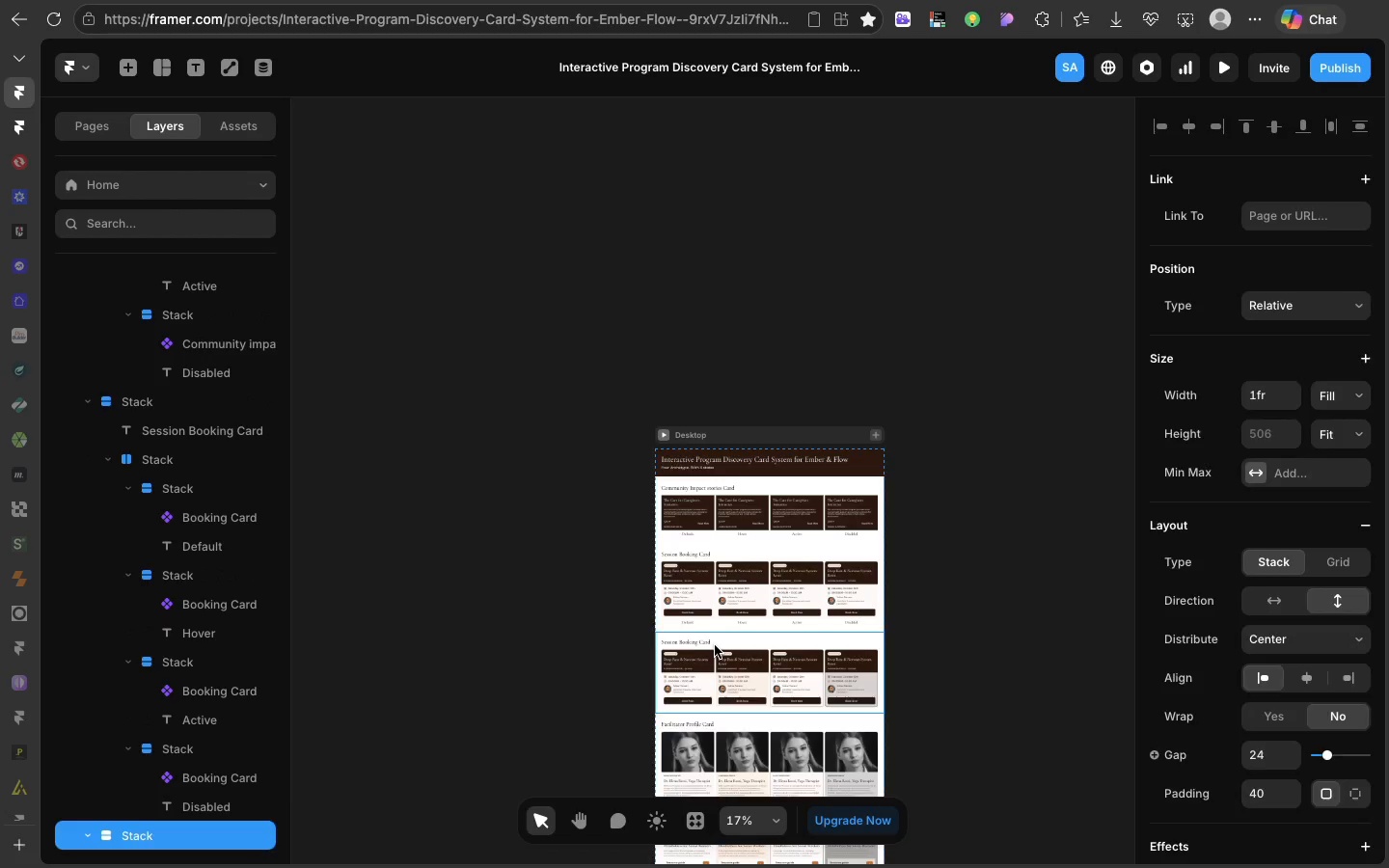 
key(Backspace)
 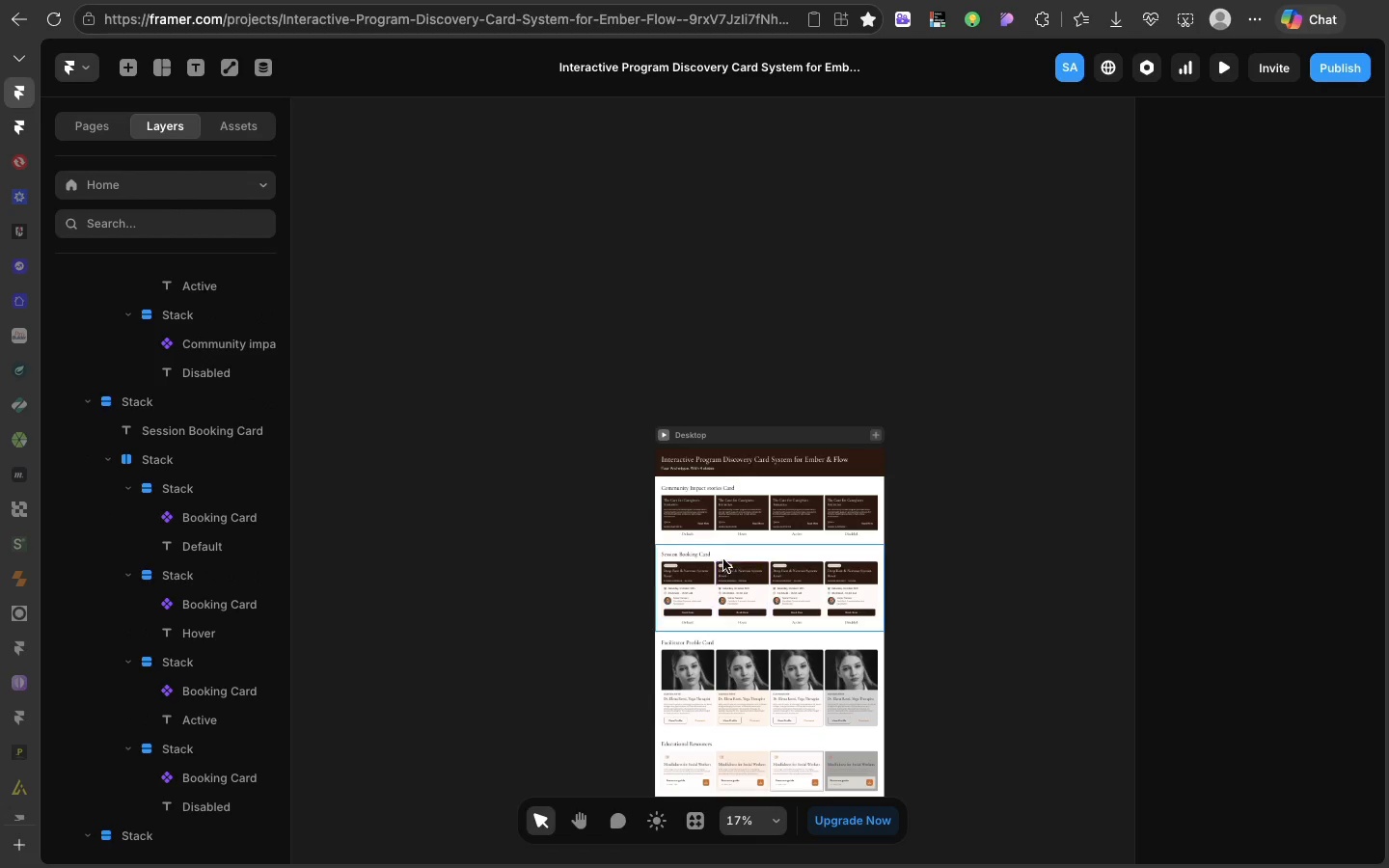 
left_click([723, 552])
 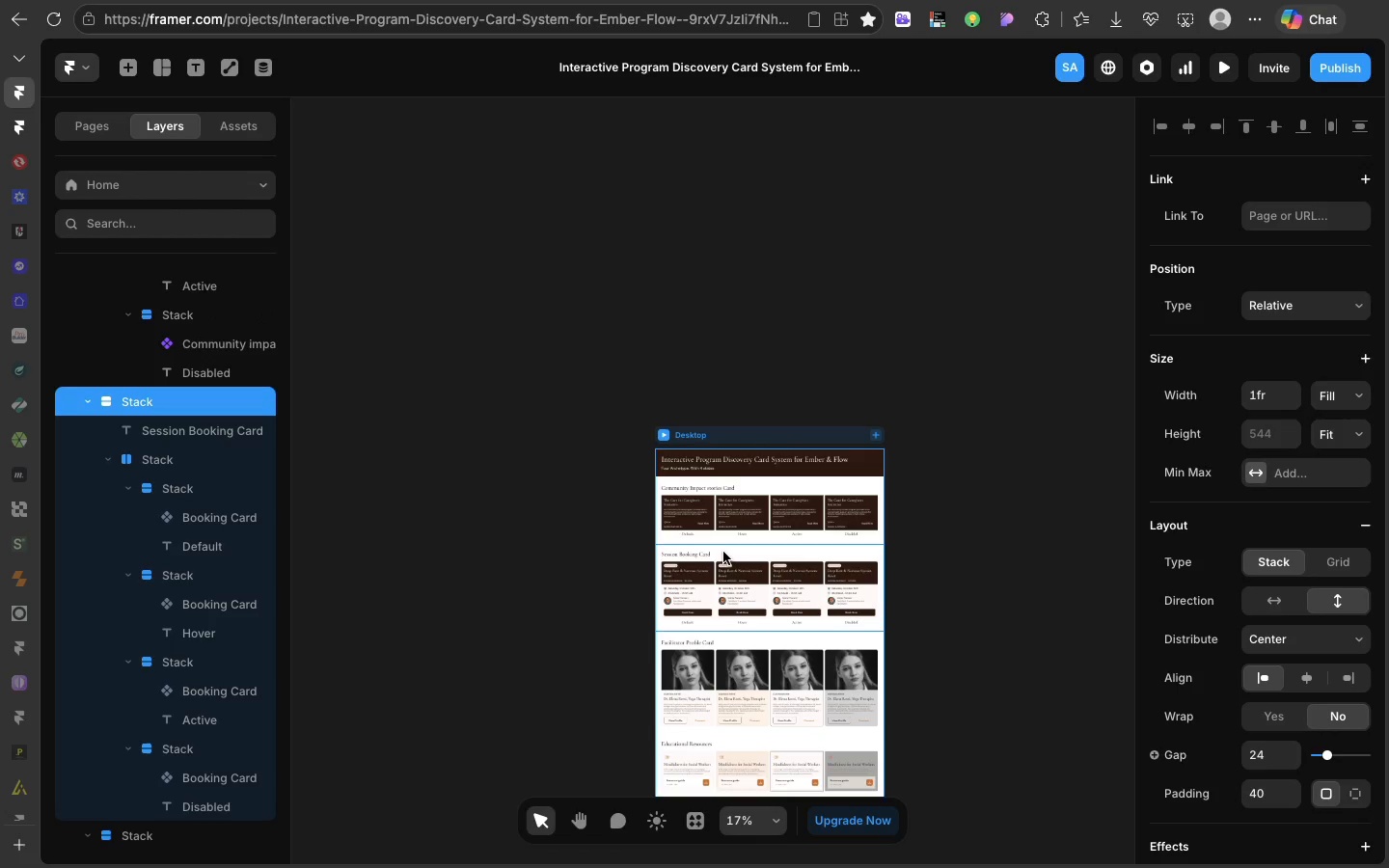 
key(Meta+D)
 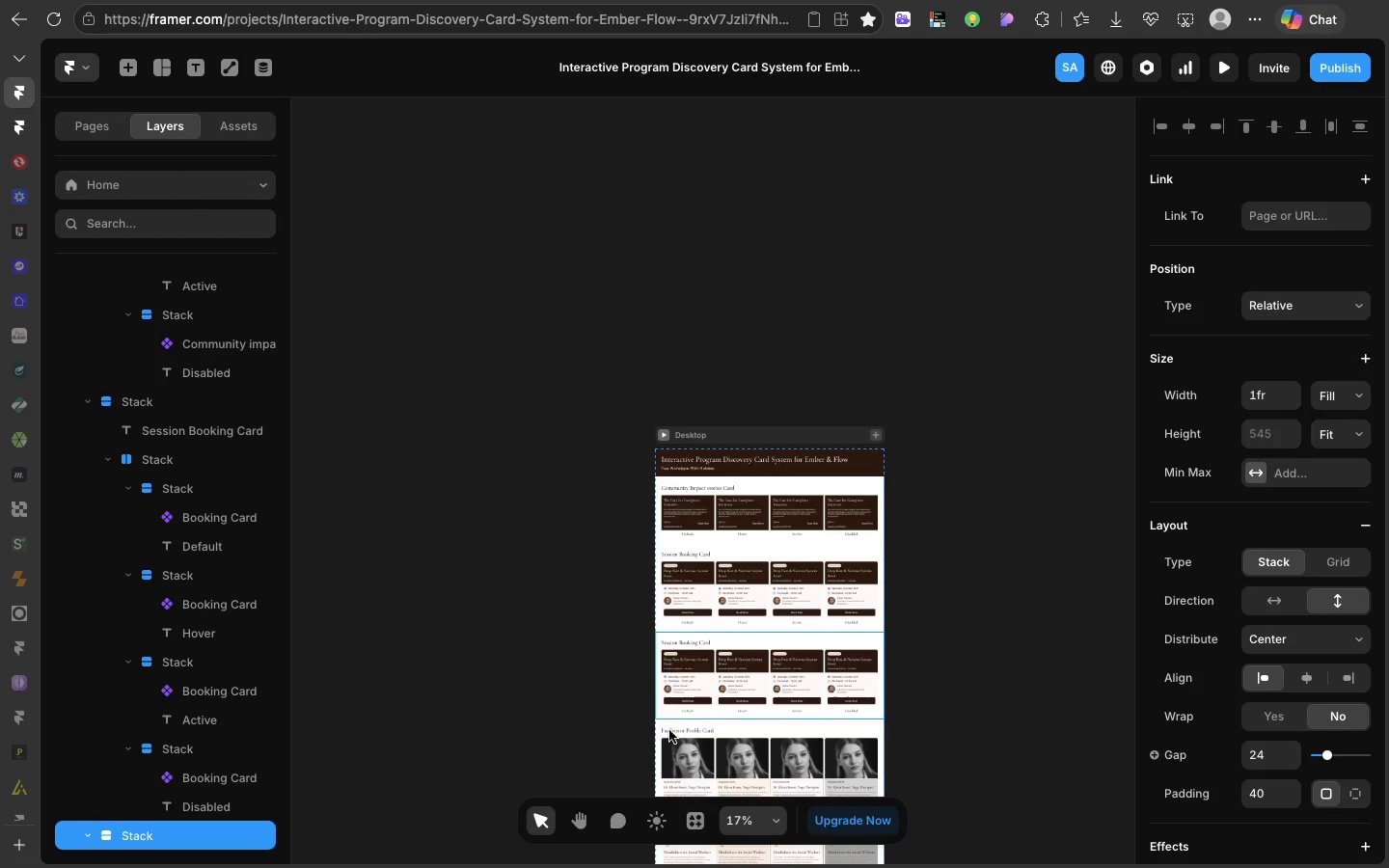 
scroll: coordinate [676, 563], scroll_direction: down, amount: 14.0
 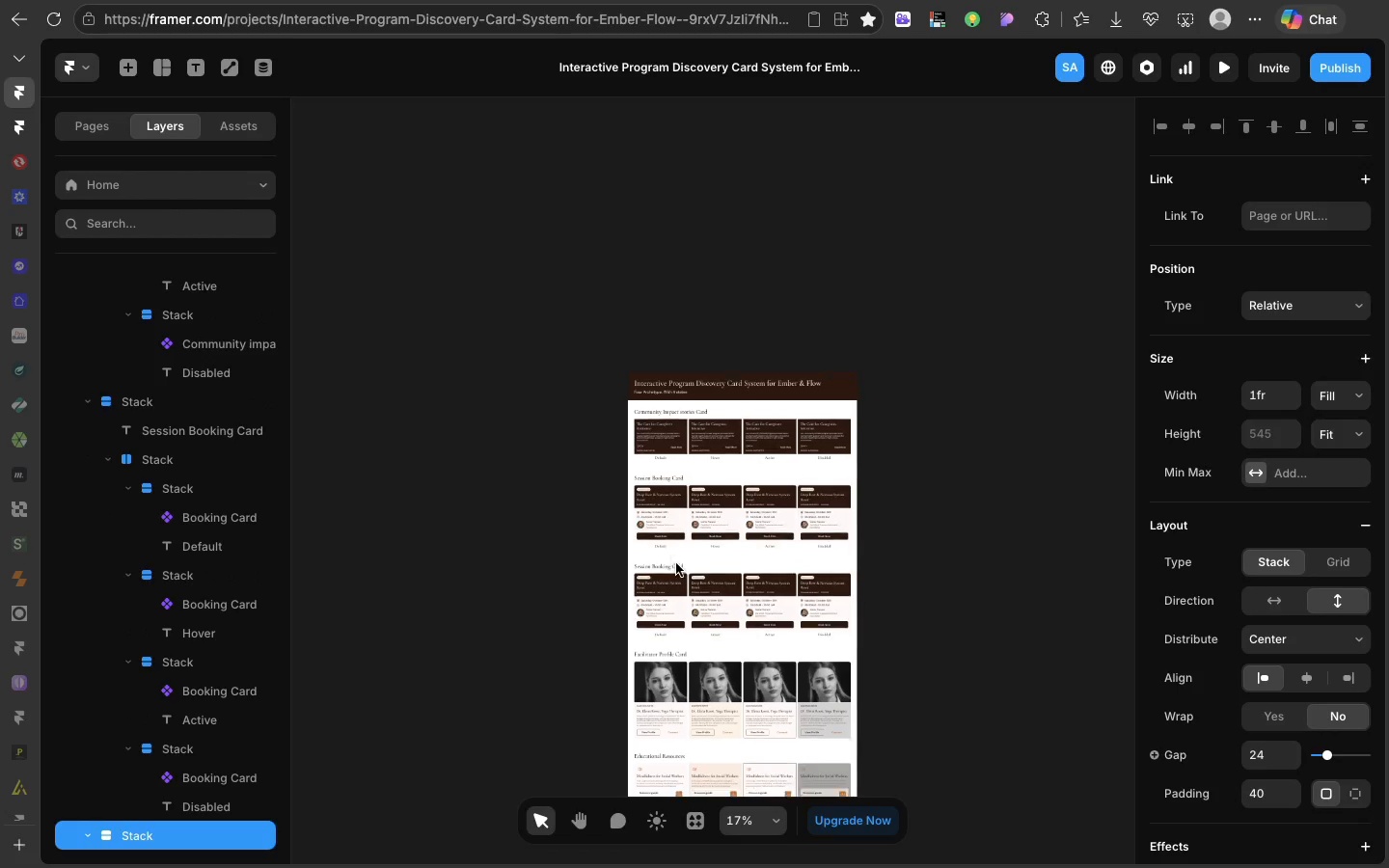 
scroll: coordinate [681, 573], scroll_direction: up, amount: 11.0
 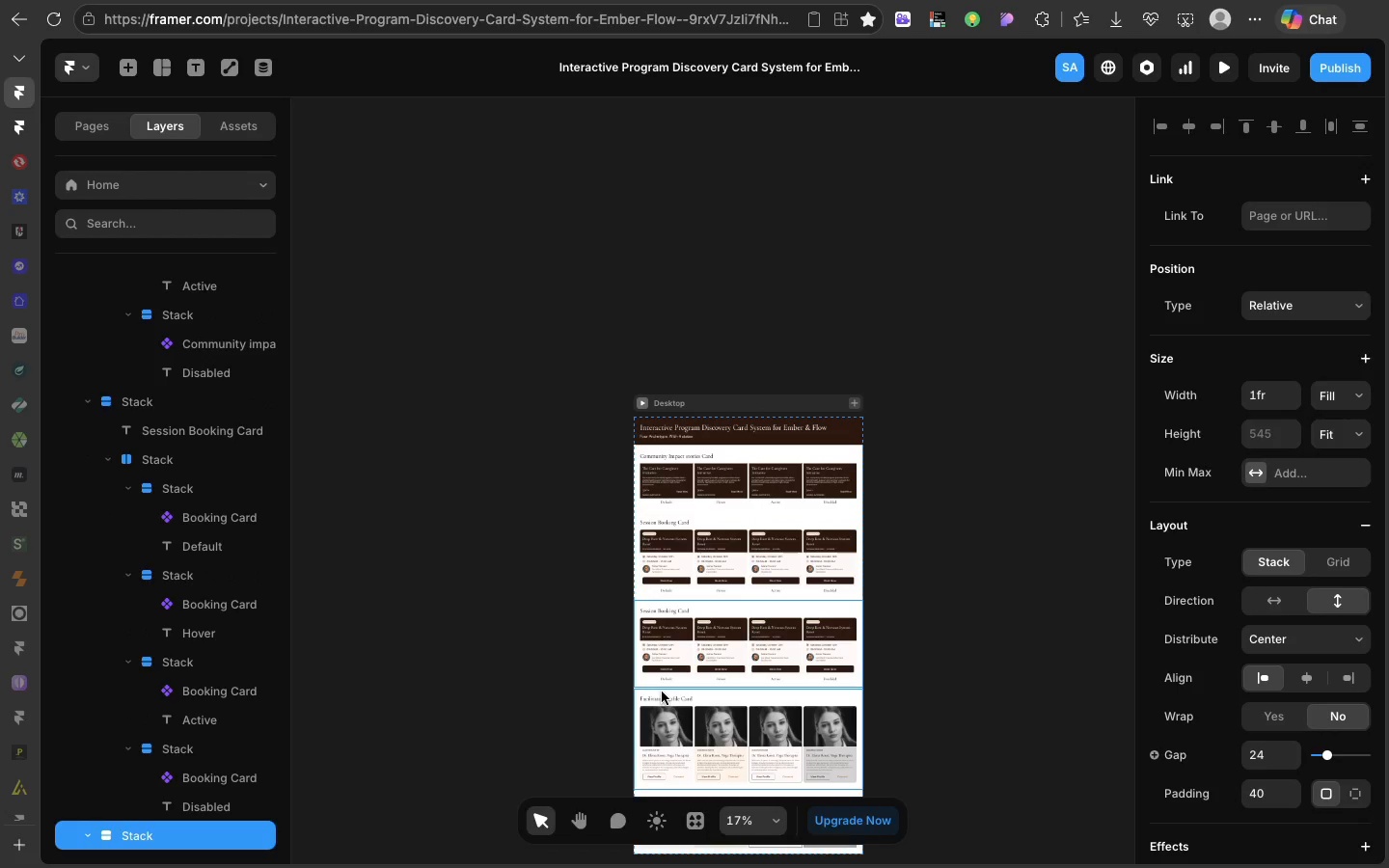 
double_click([662, 696])
 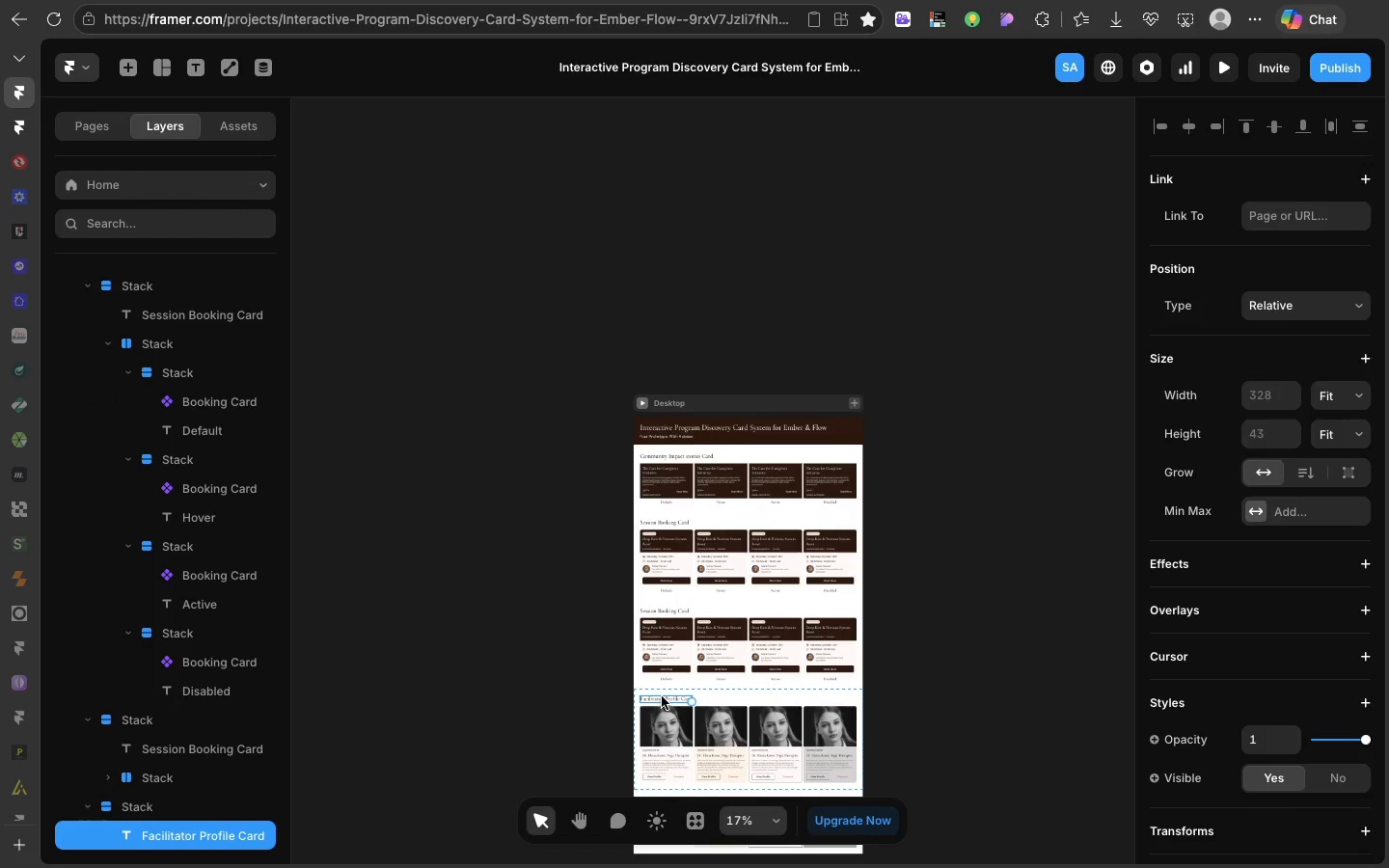 
triple_click([662, 696])
 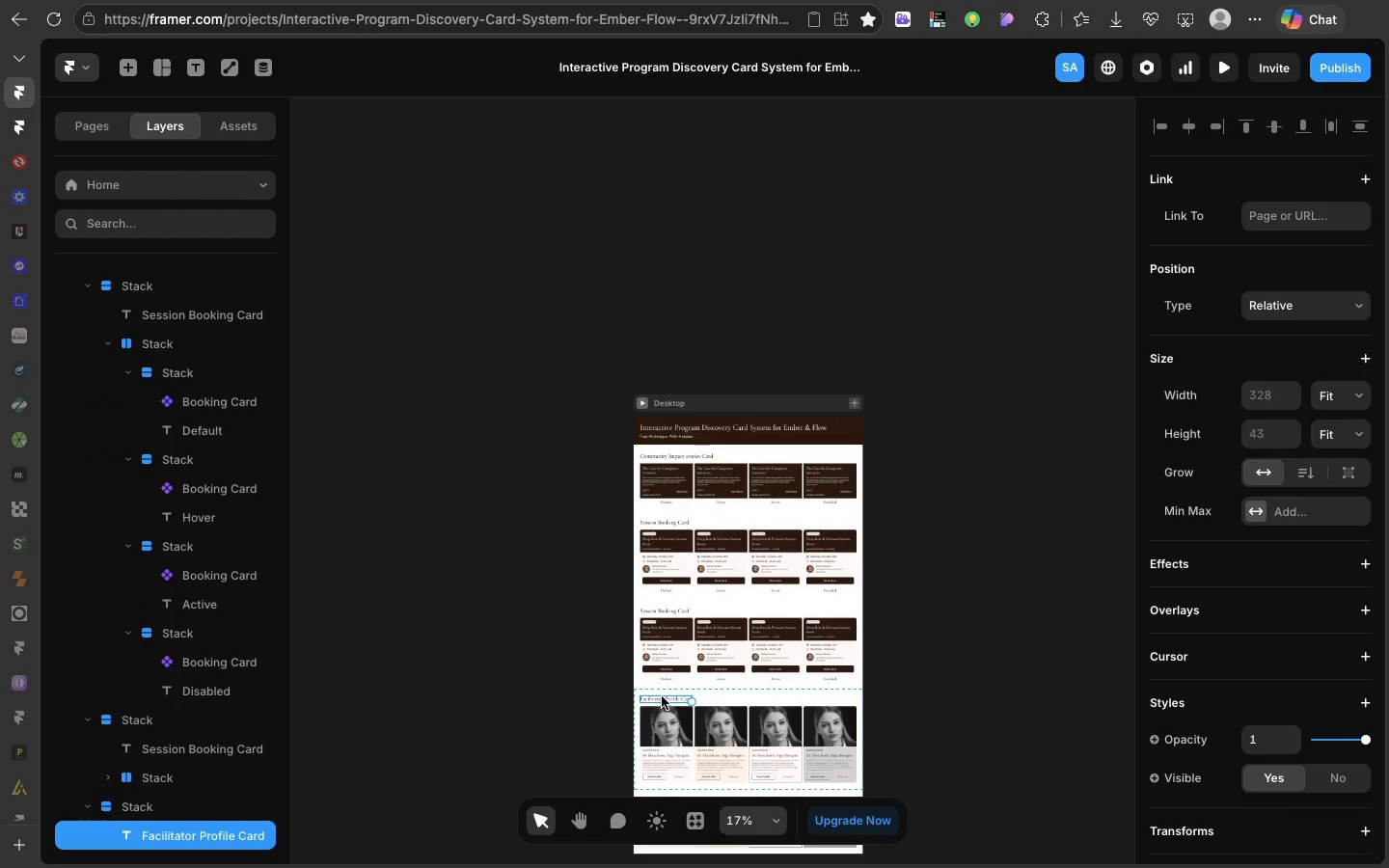 
triple_click([662, 696])
 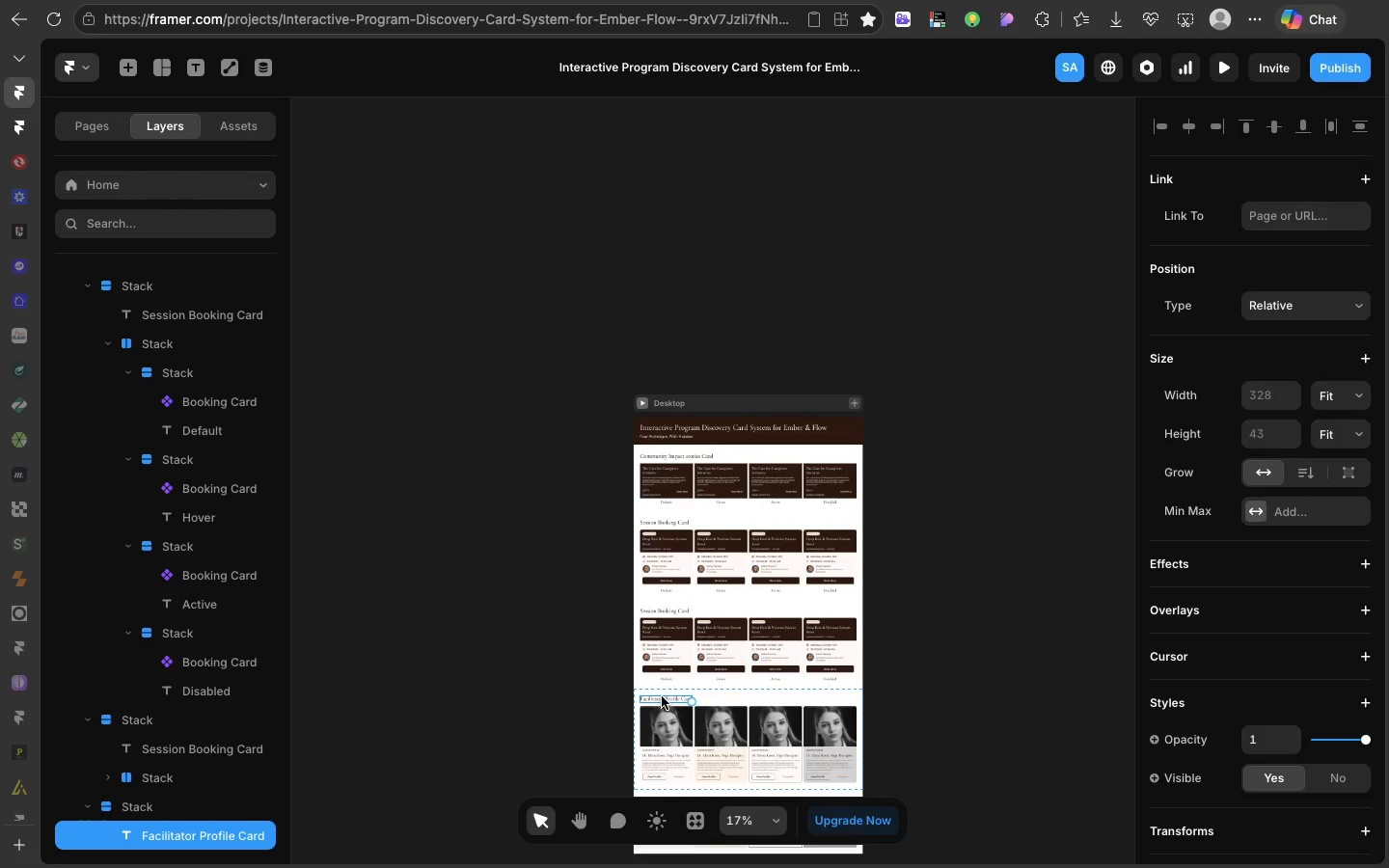 
double_click([662, 696])
 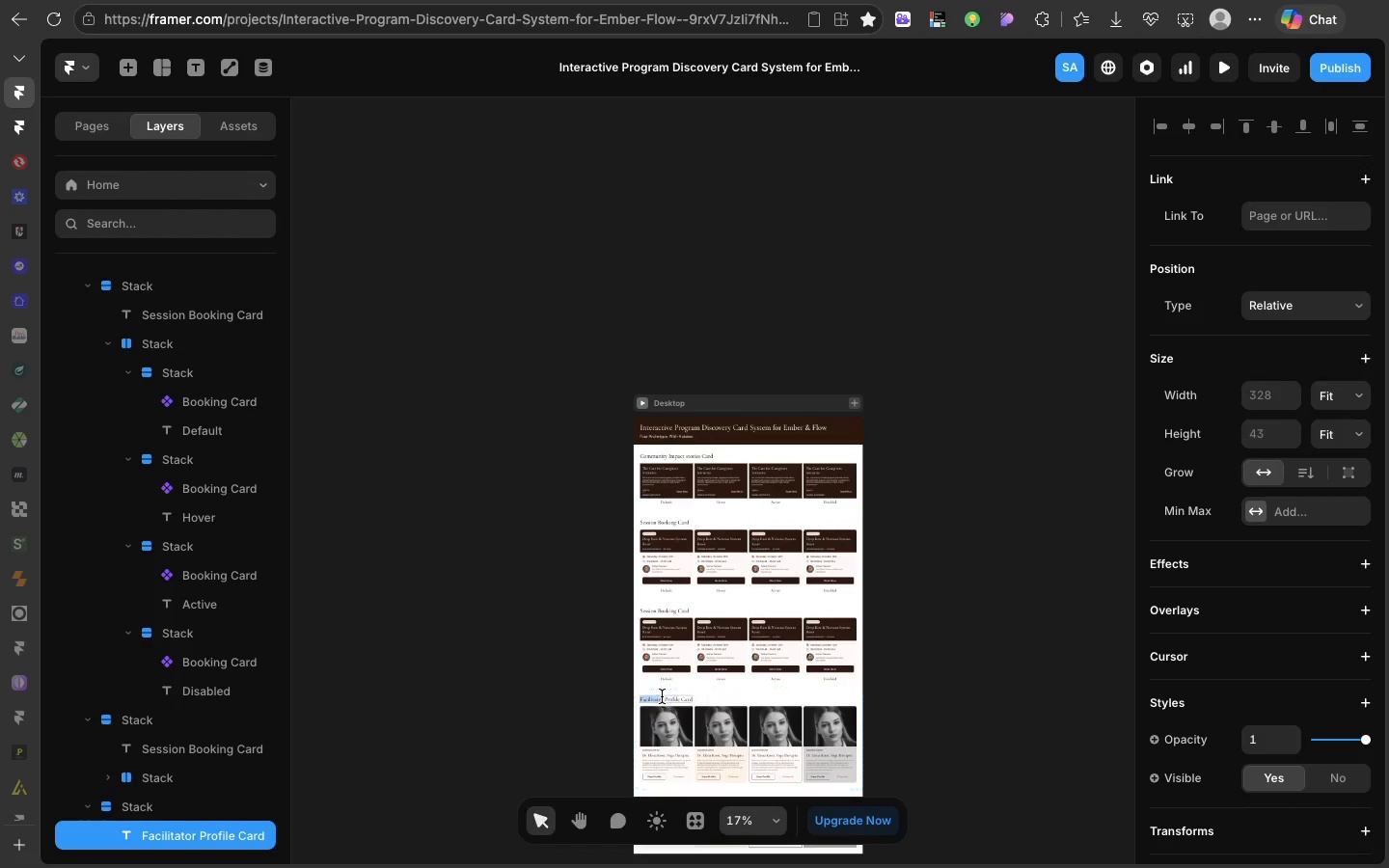 
triple_click([662, 696])
 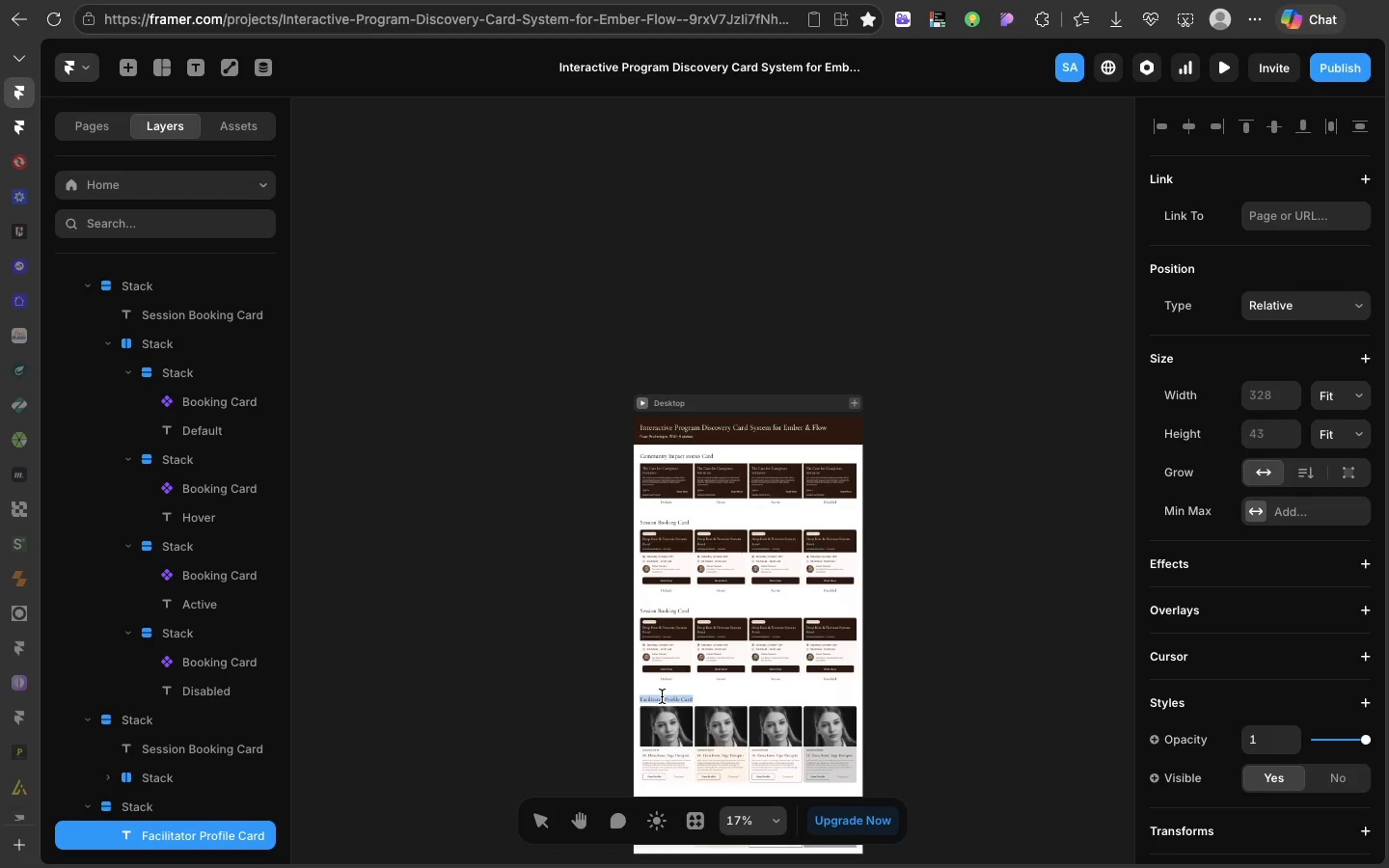 
key(Meta+C)
 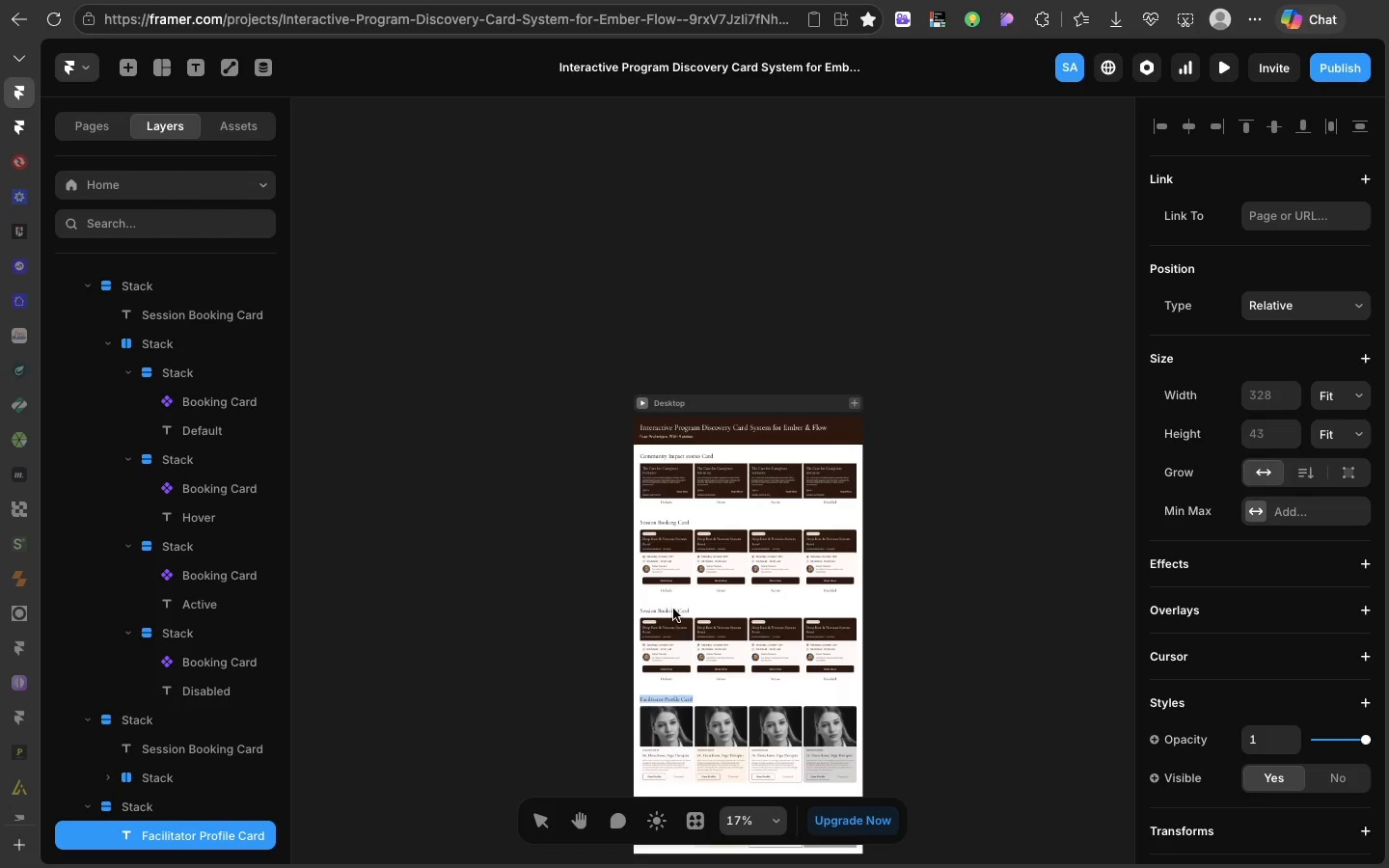 
double_click([673, 610])
 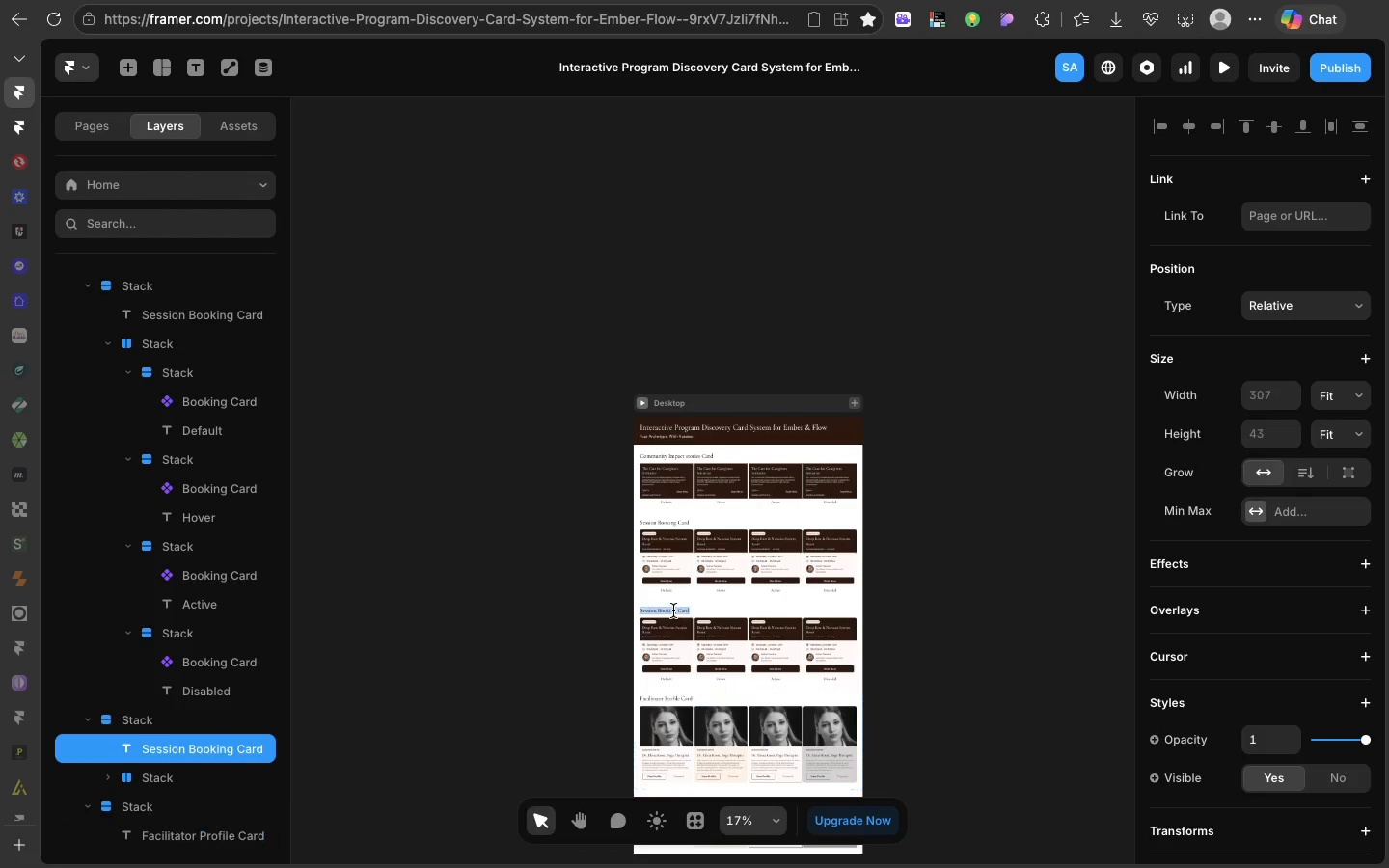 
triple_click([673, 610])
 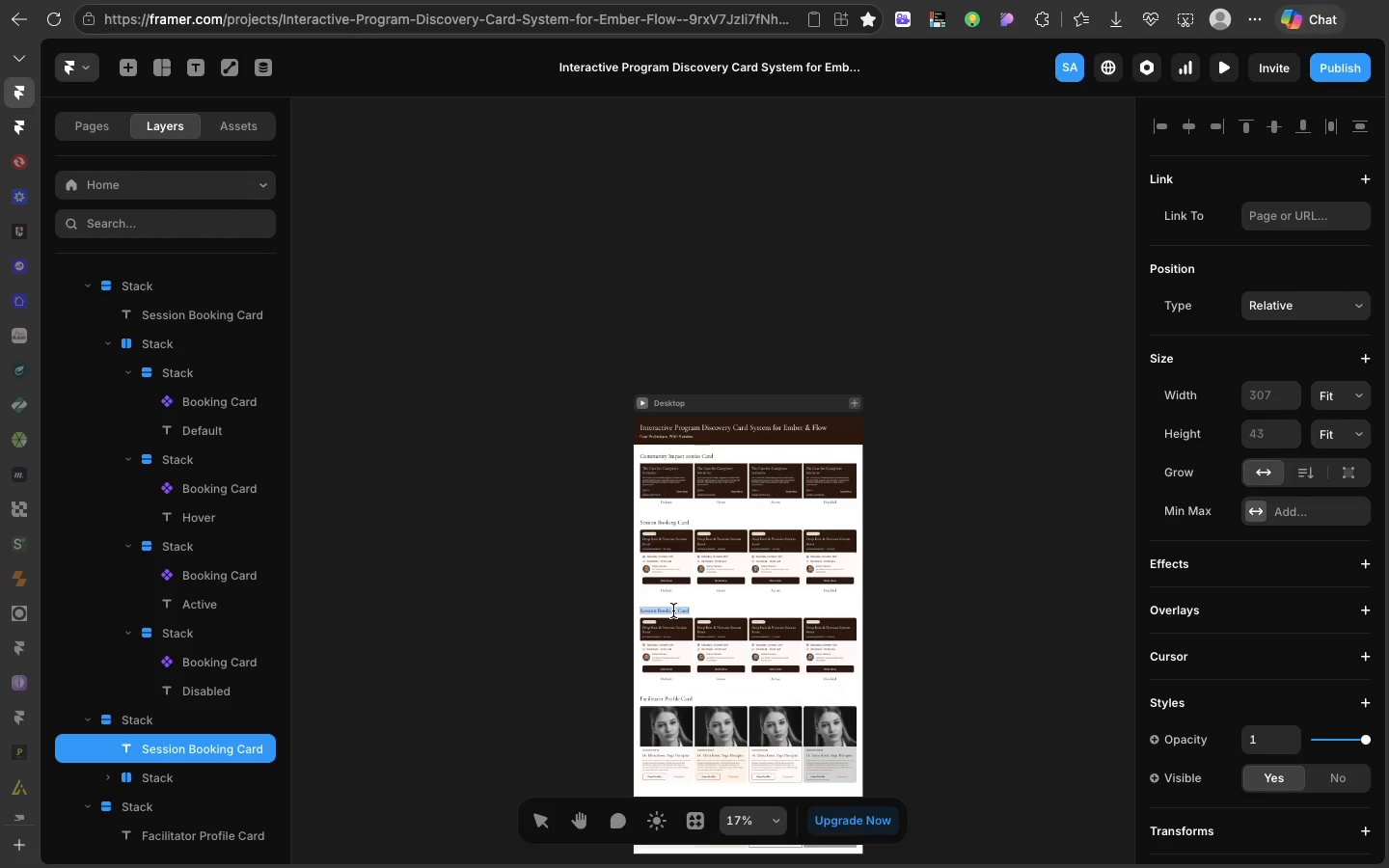 
key(V)
 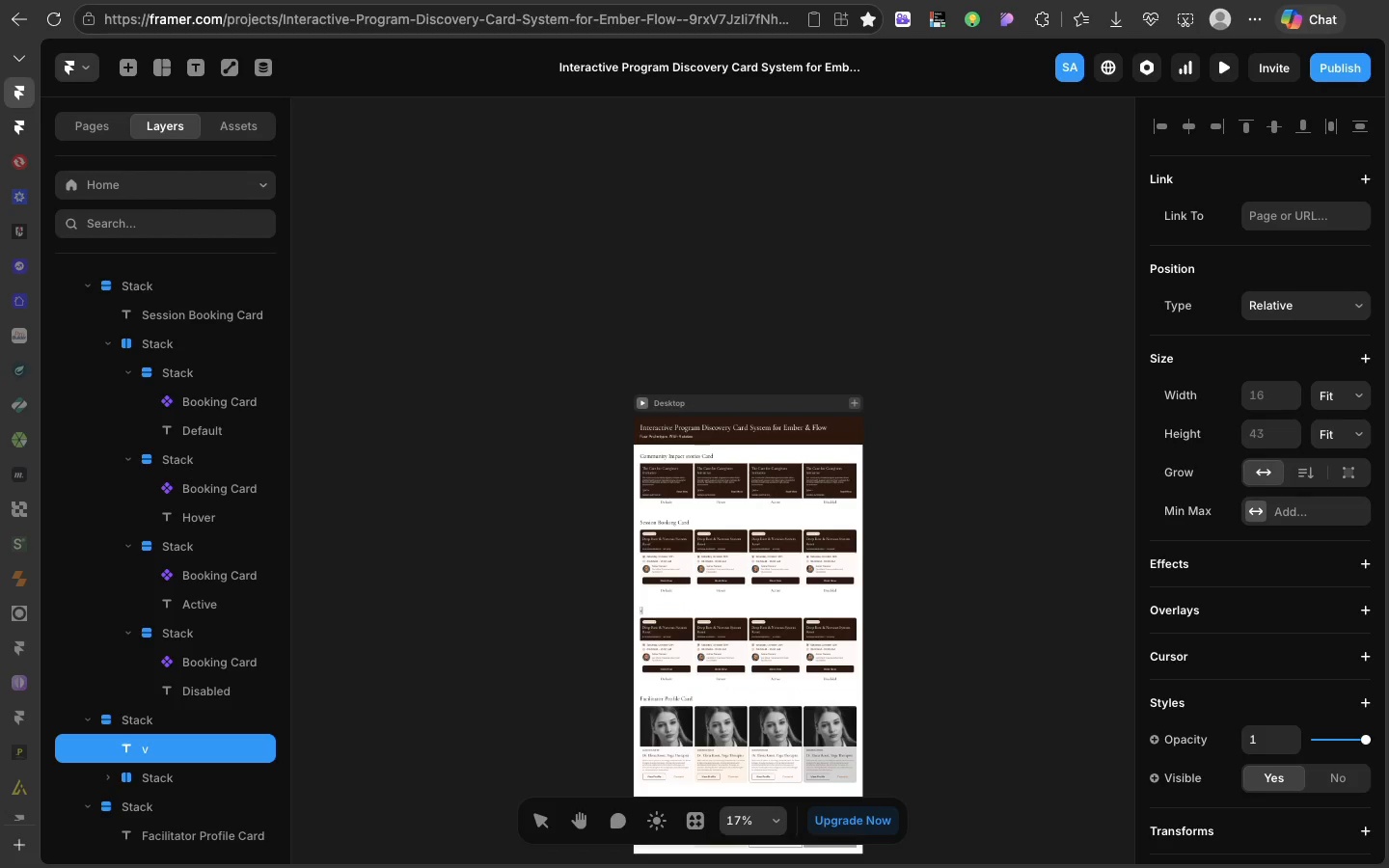 
key(Meta+Z)
 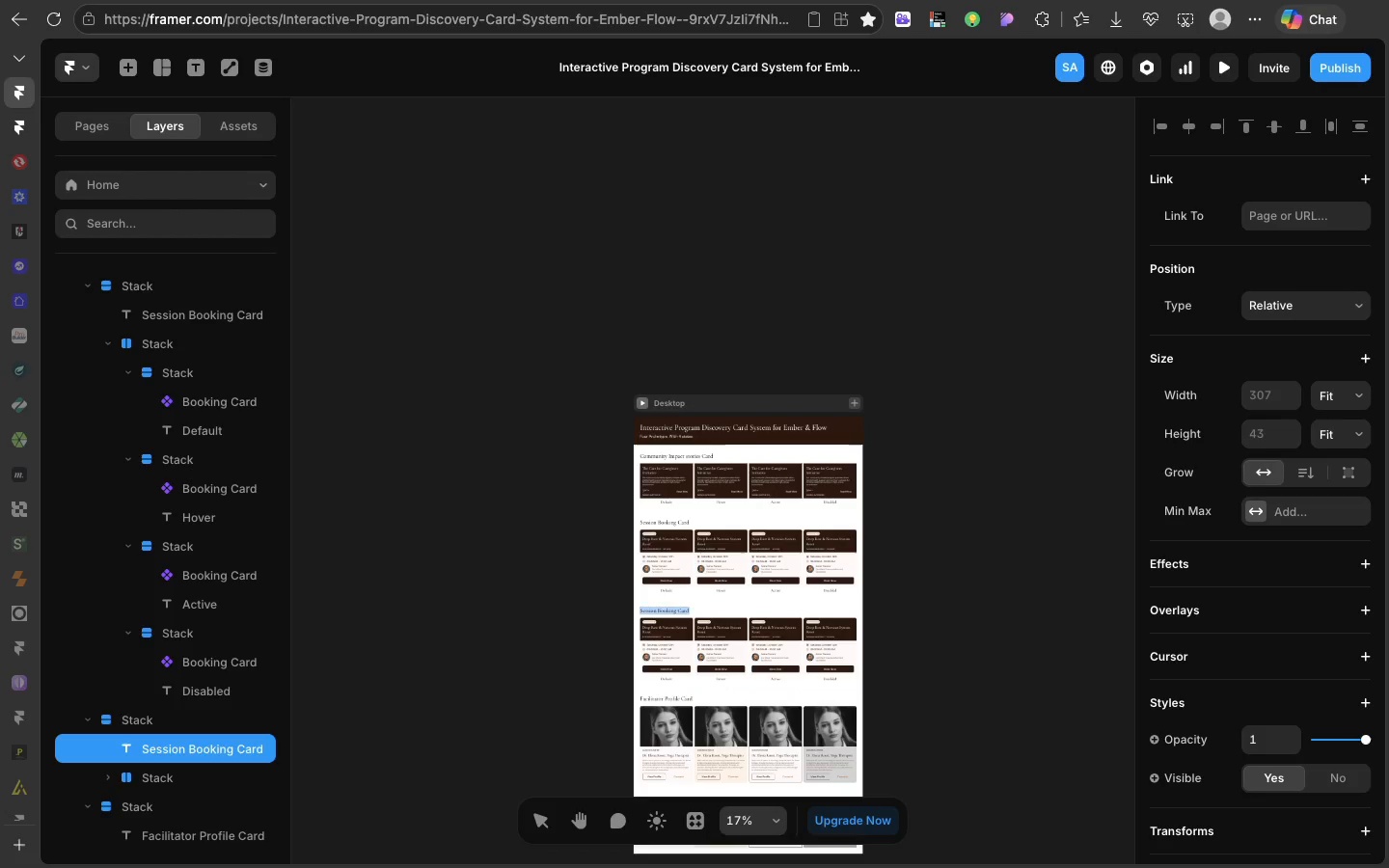 
key(Meta+V)
 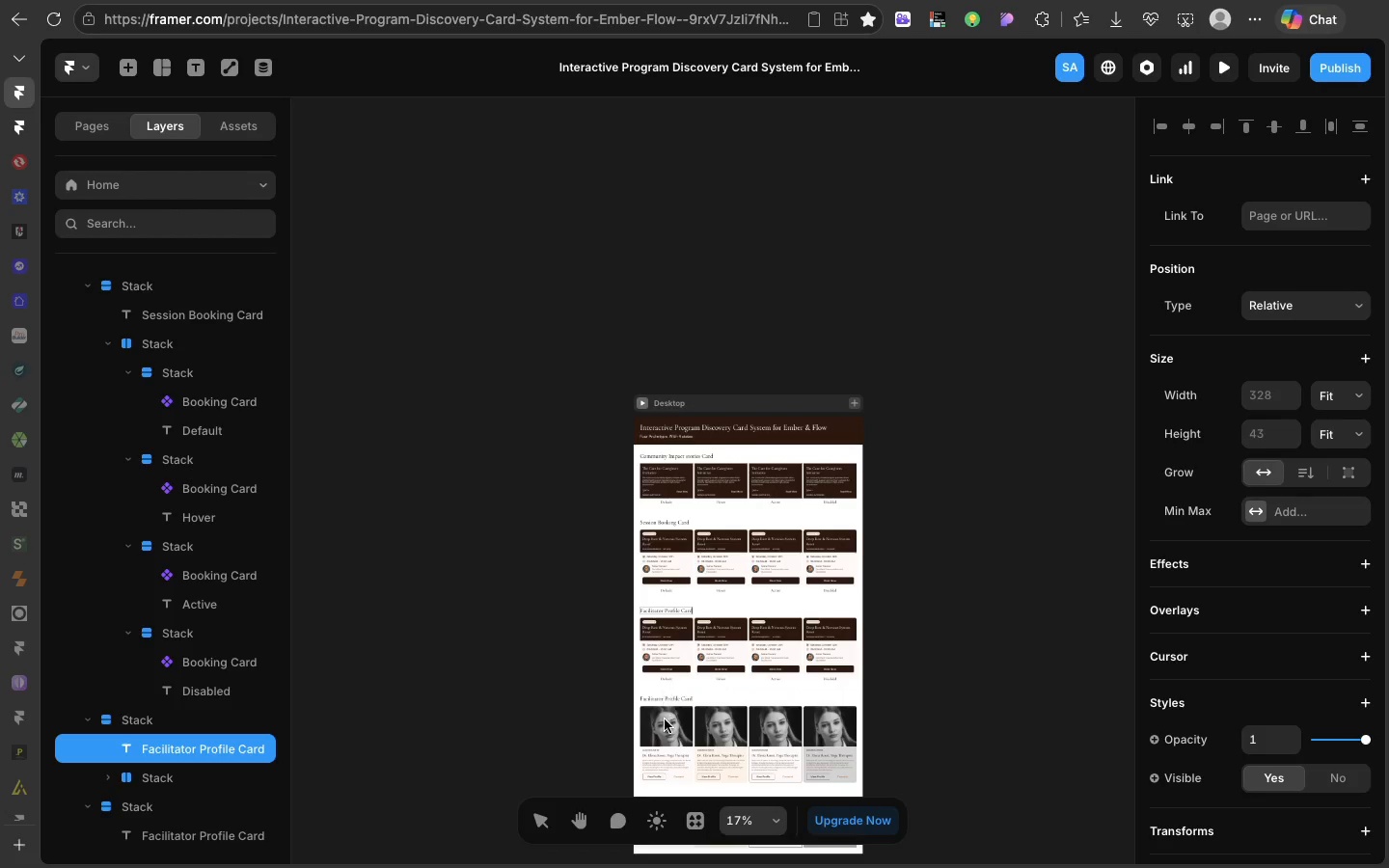 
double_click([665, 719])
 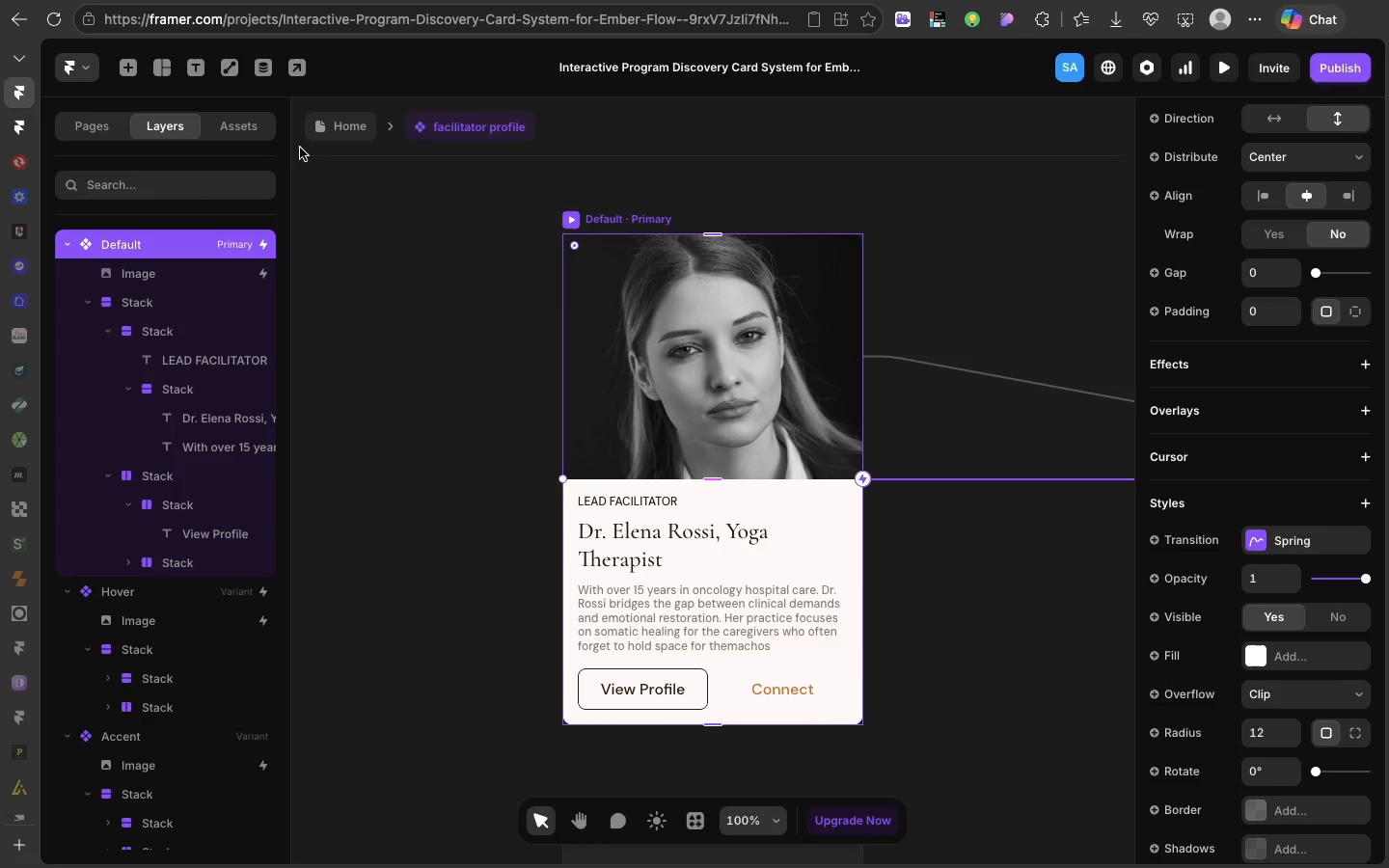 
left_click([317, 136])
 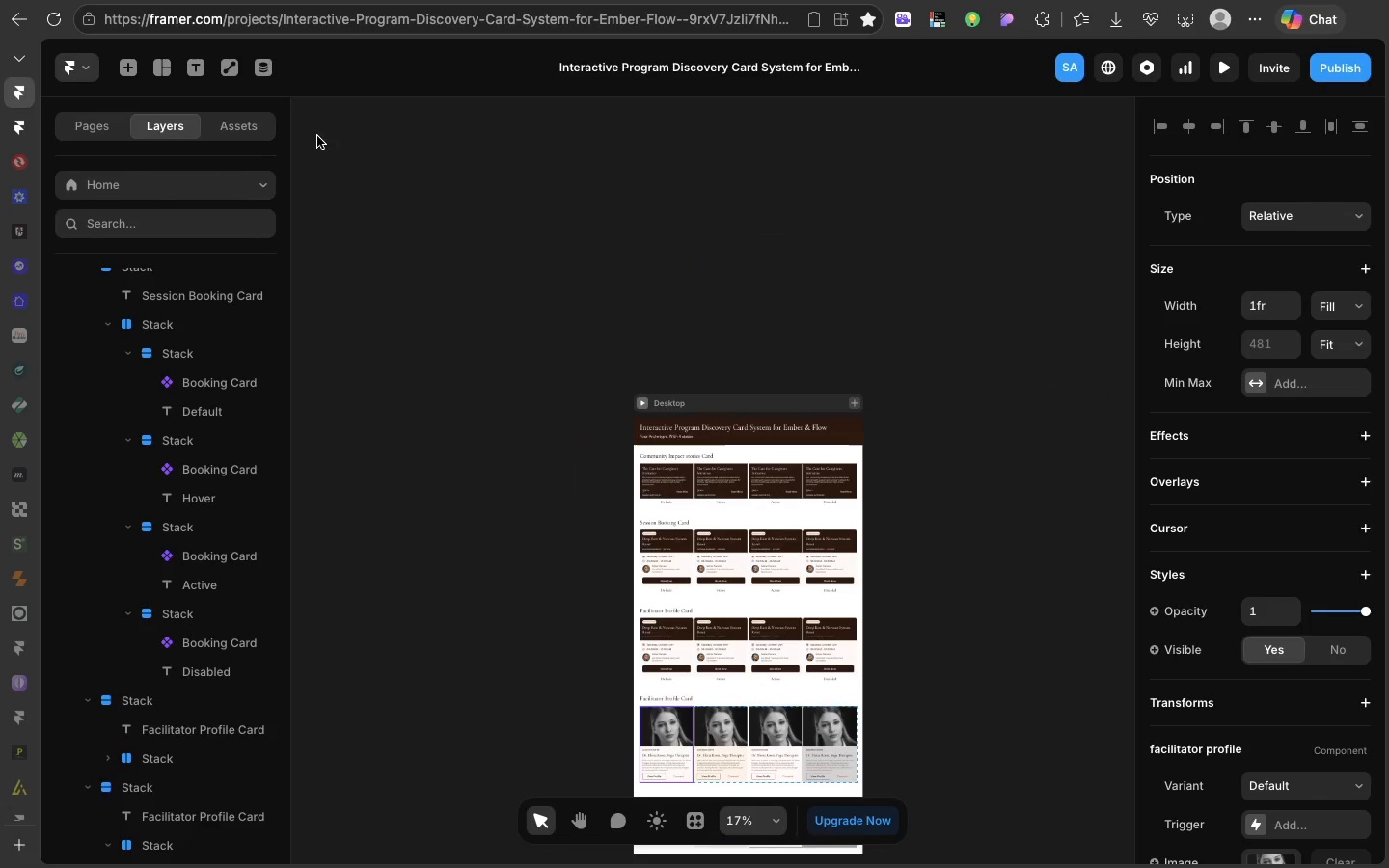 
key(Meta+C)
 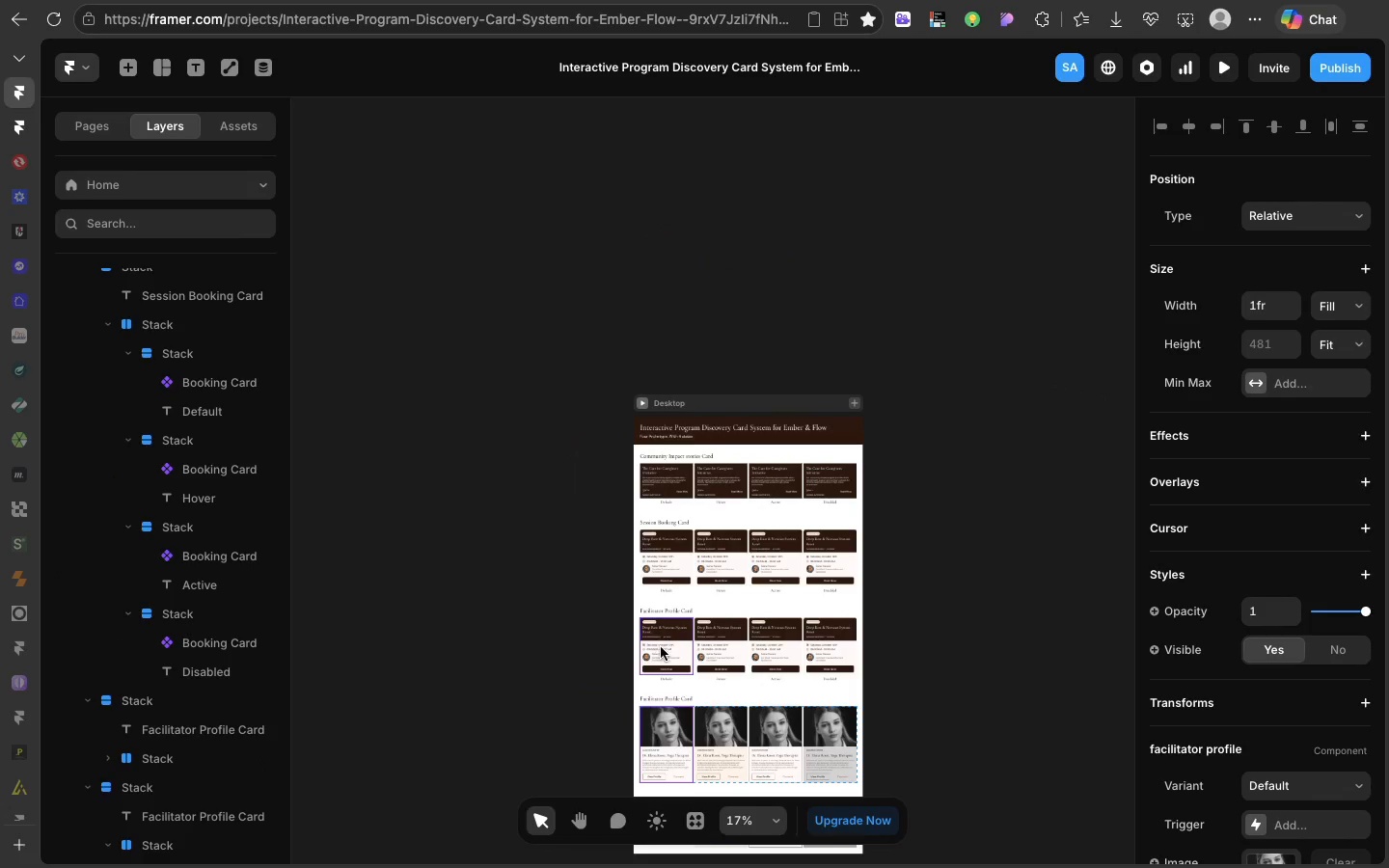 
left_click([661, 647])
 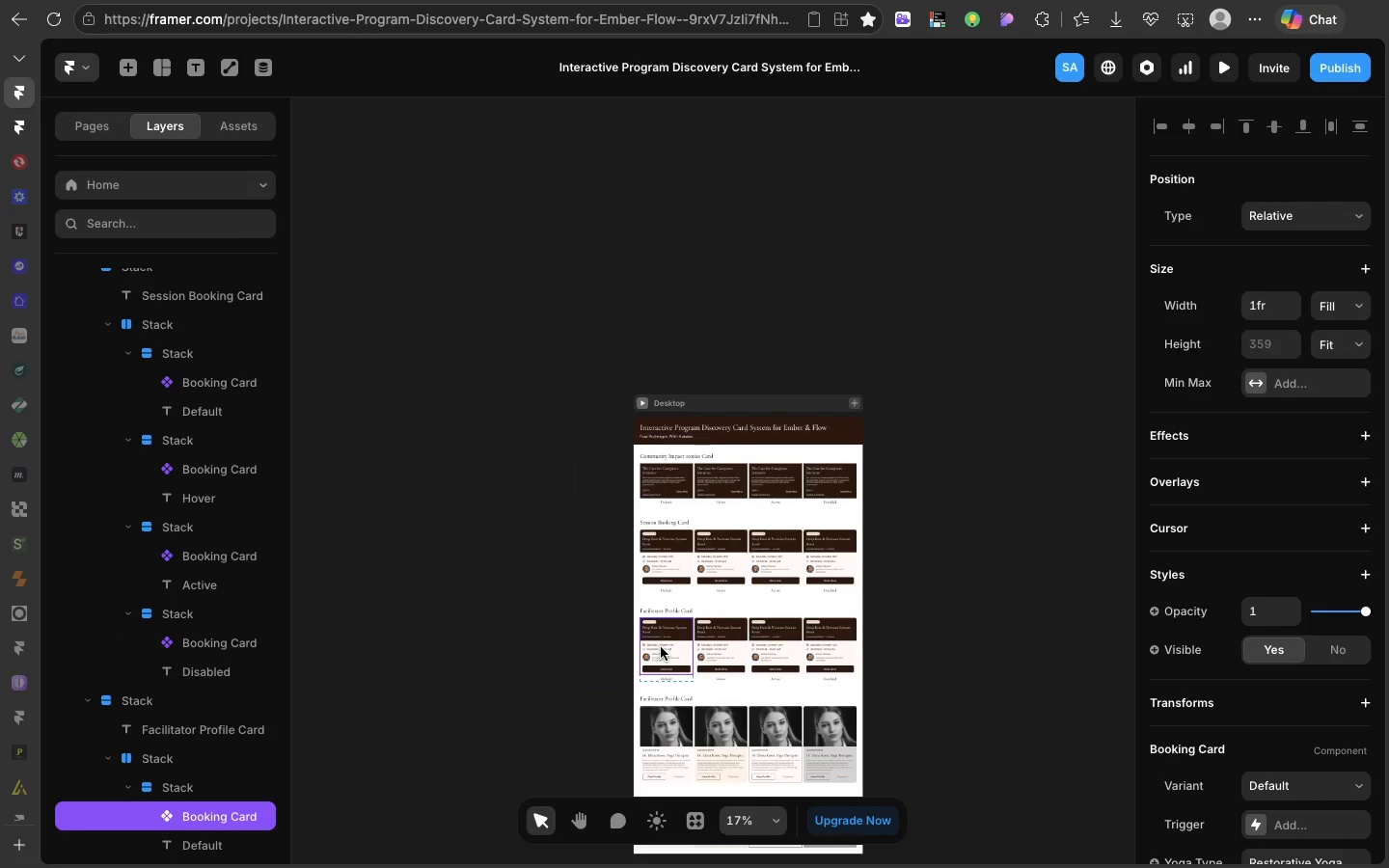 
key(Meta+Shift+ShiftLeft)
 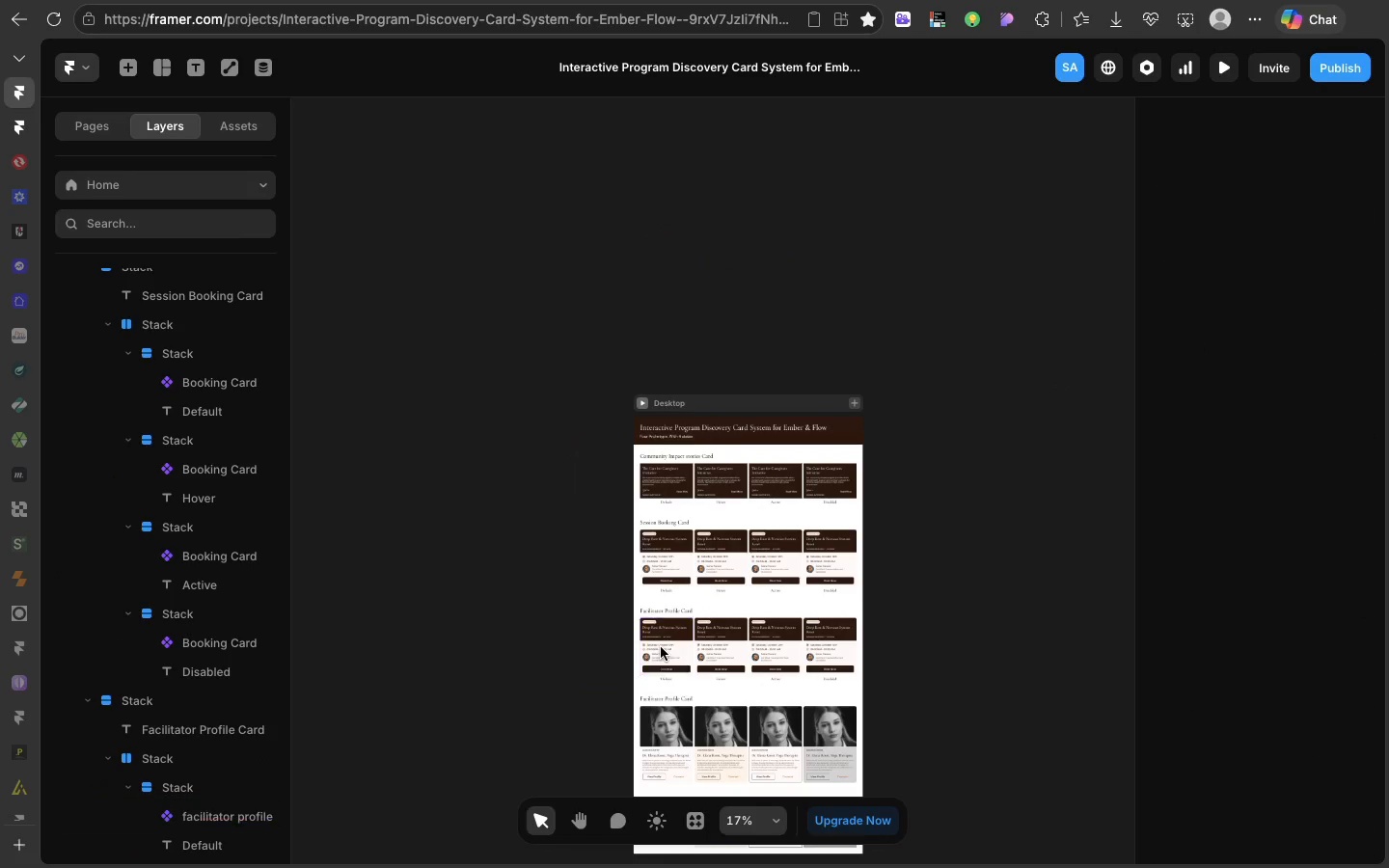 
key(Meta+Shift+V)
 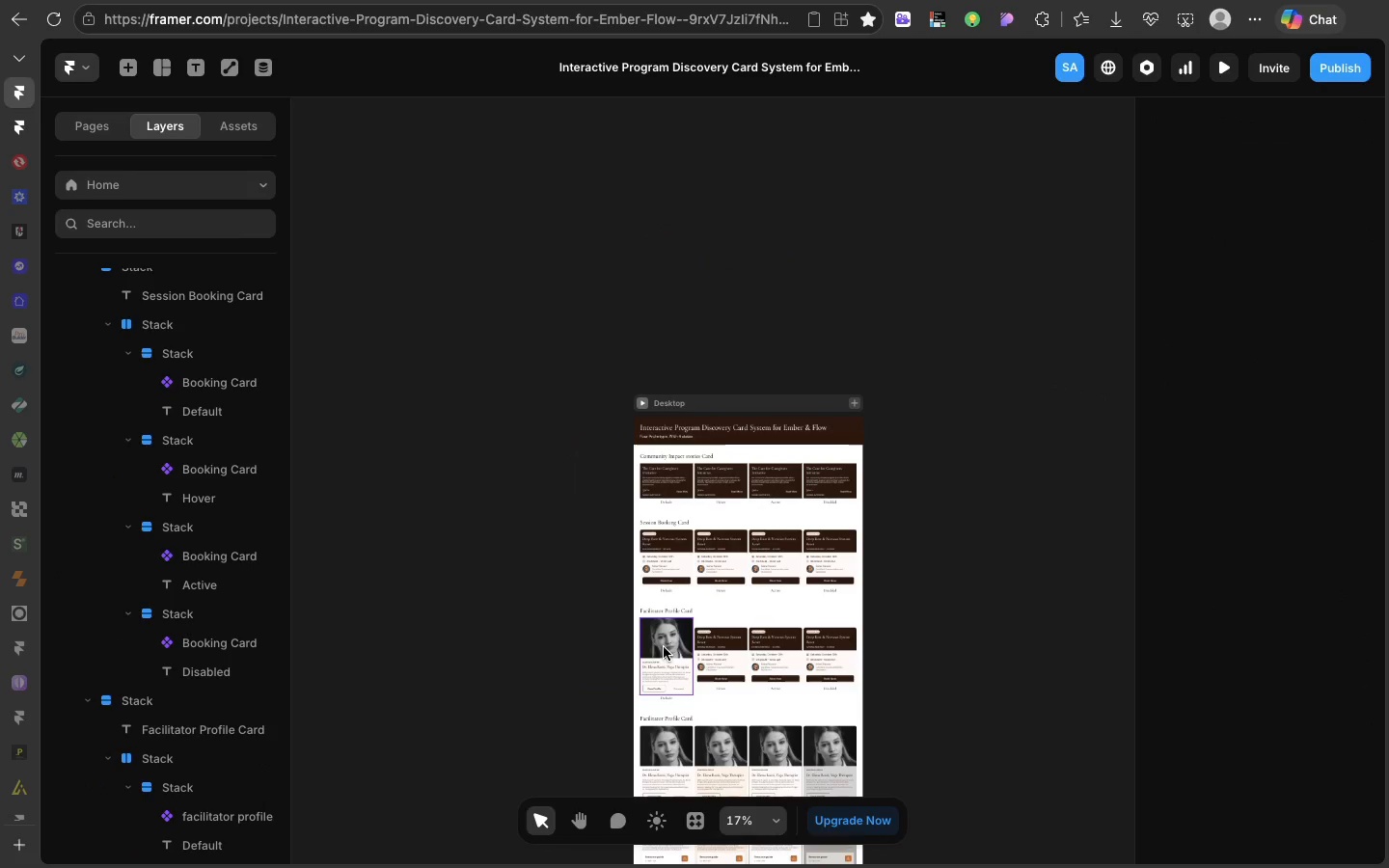 
key(Shift+ShiftLeft)
 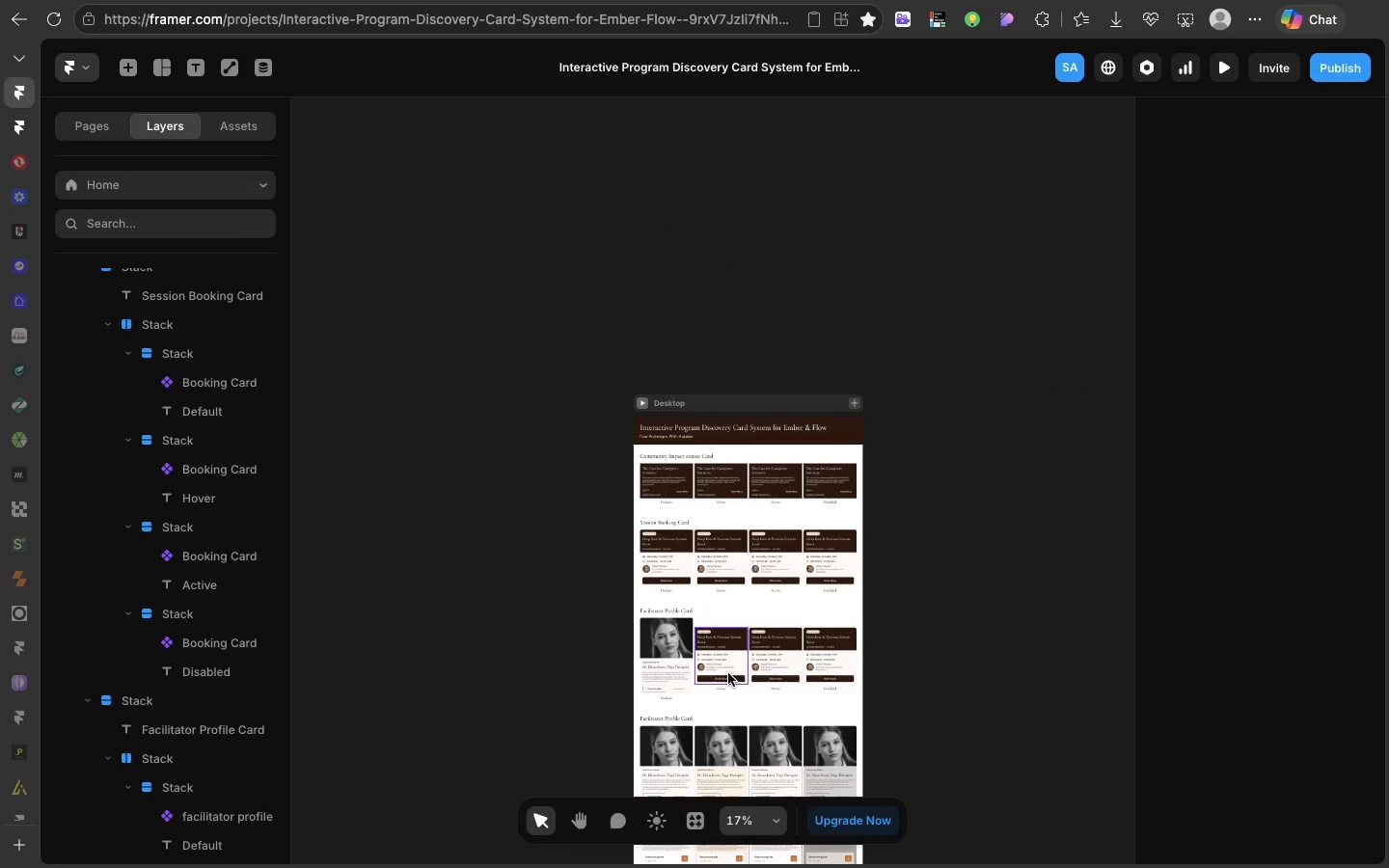 
left_click([728, 673])
 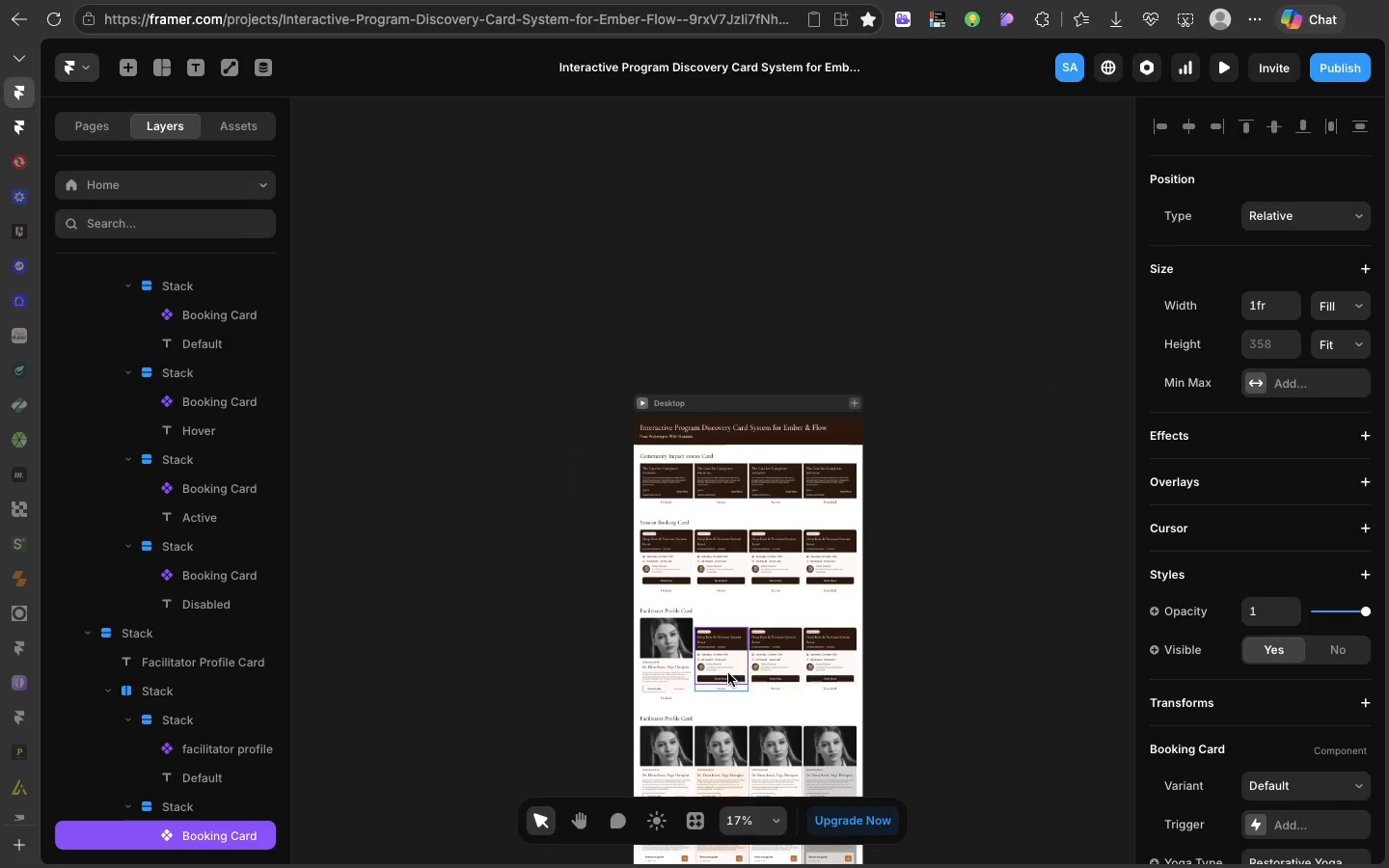 
key(Meta+Shift+ShiftLeft)
 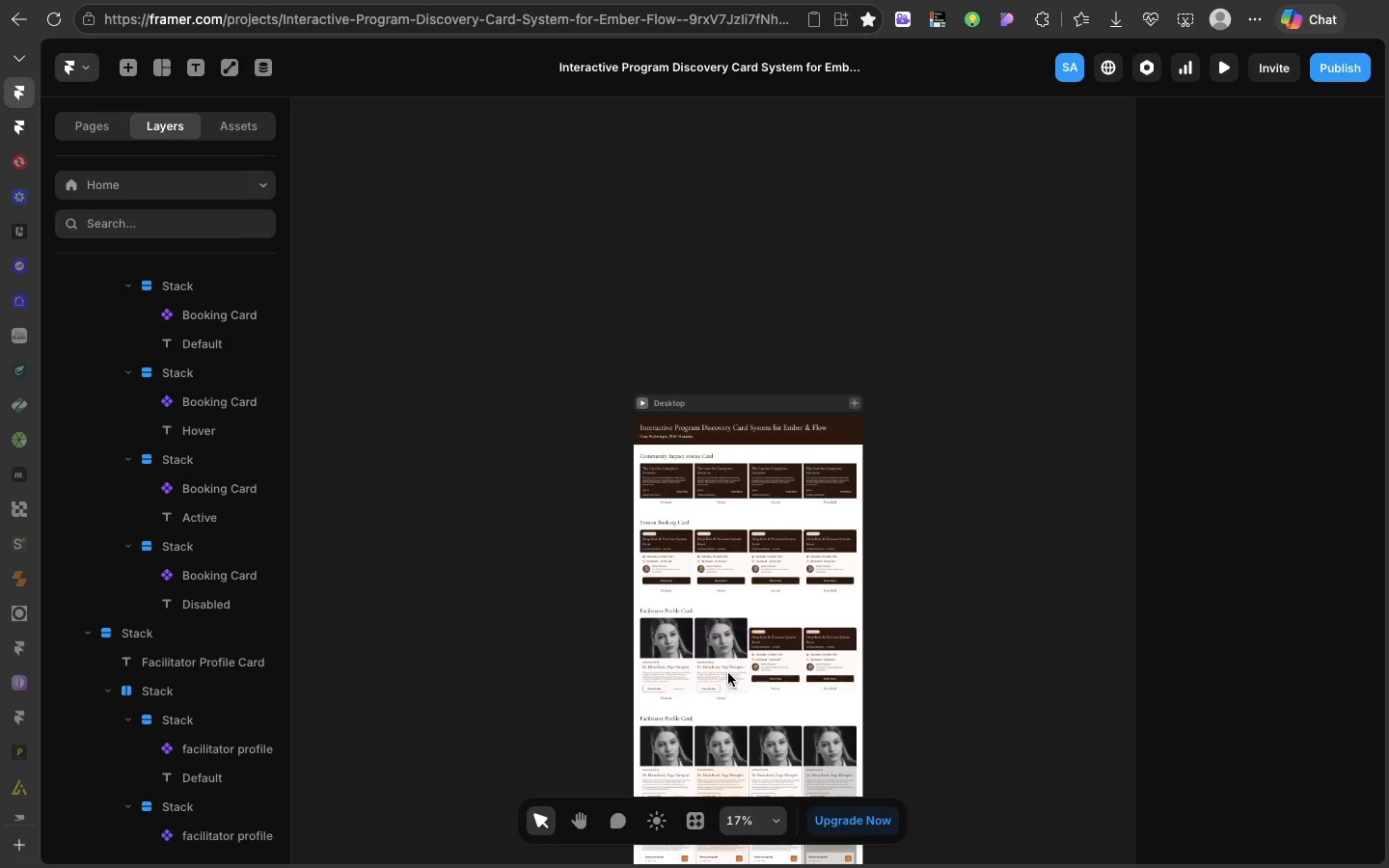 
key(Meta+Shift+V)
 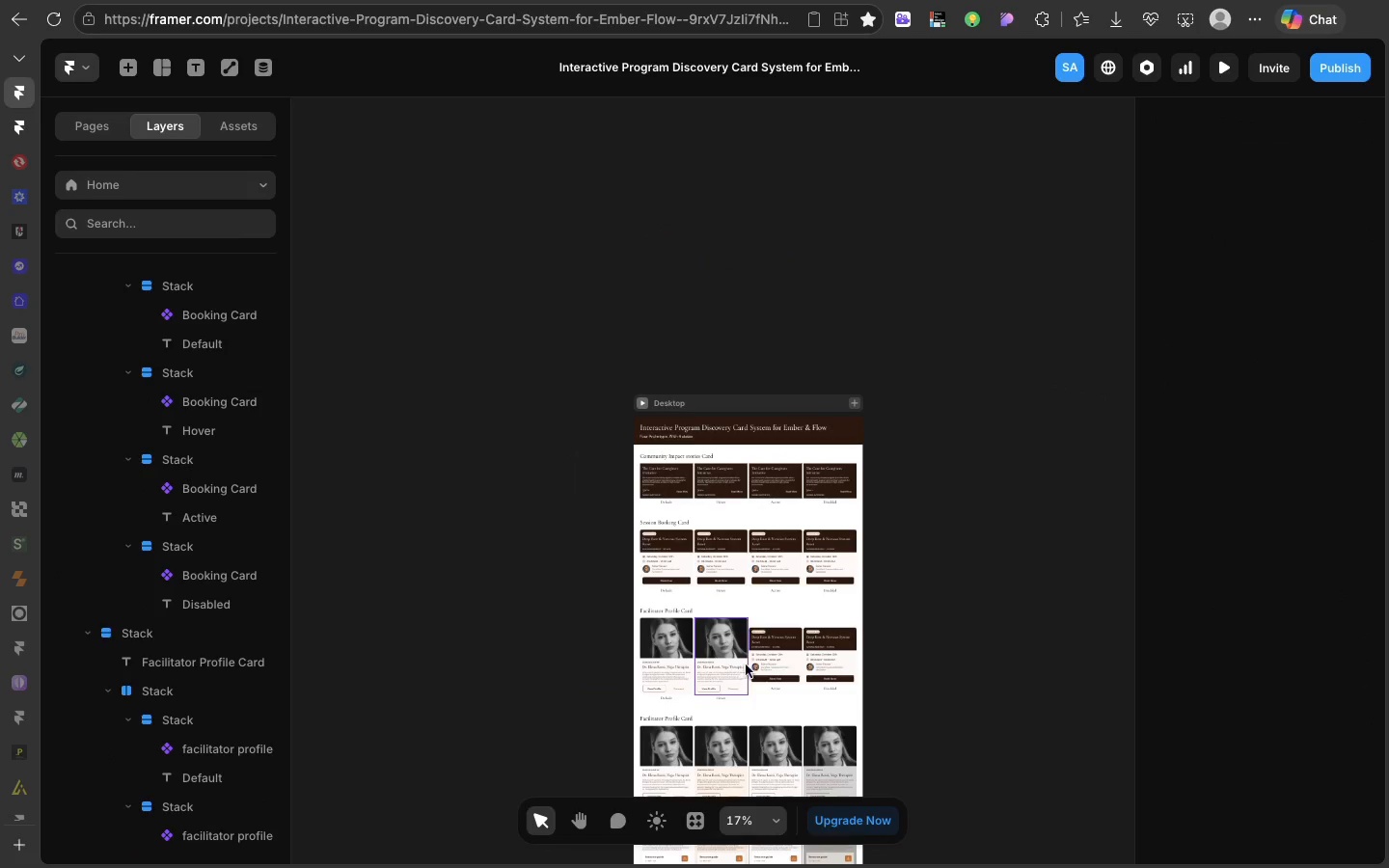 
key(Shift+ShiftLeft)
 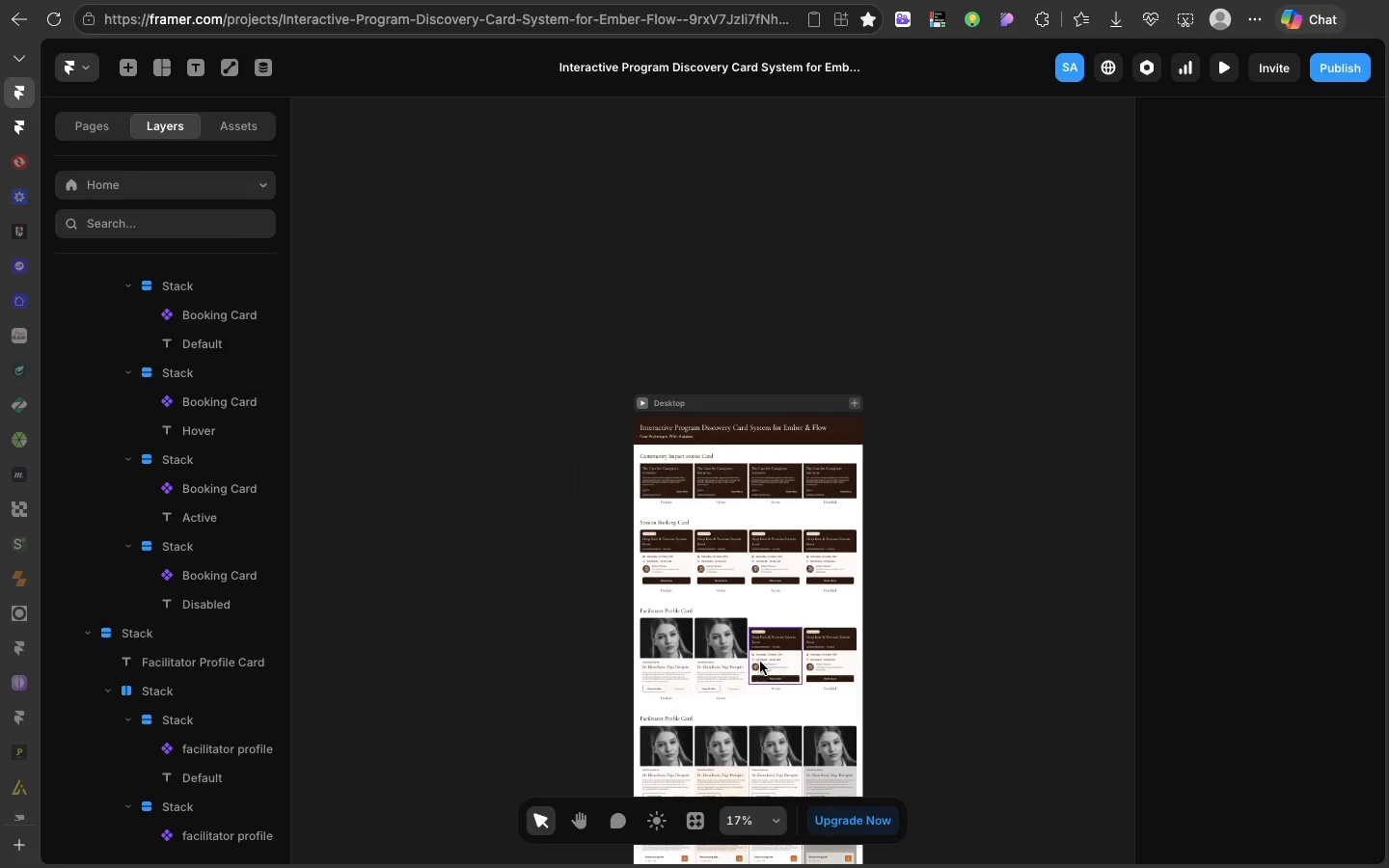 
left_click([760, 662])
 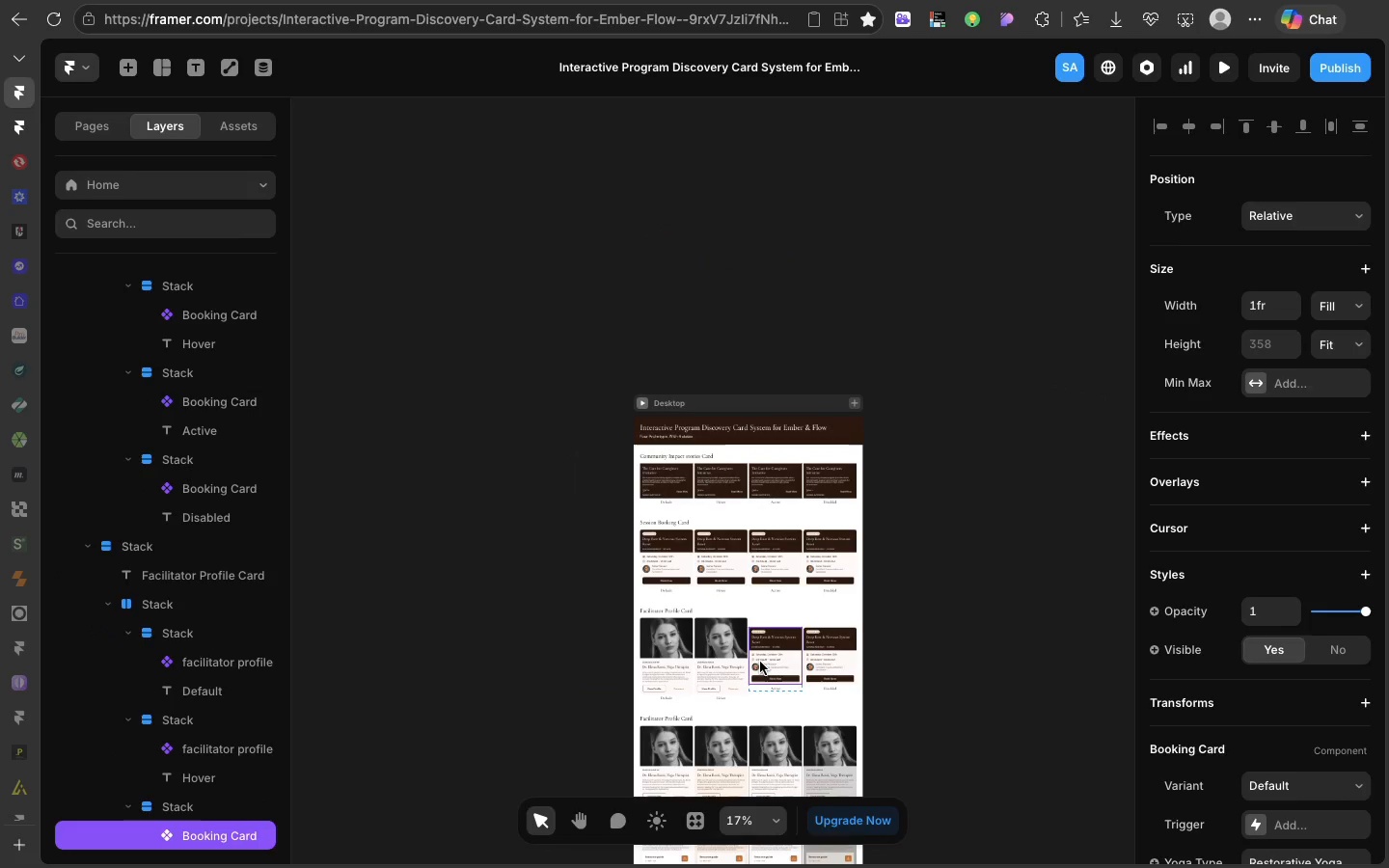 
key(Meta+Shift+ShiftLeft)
 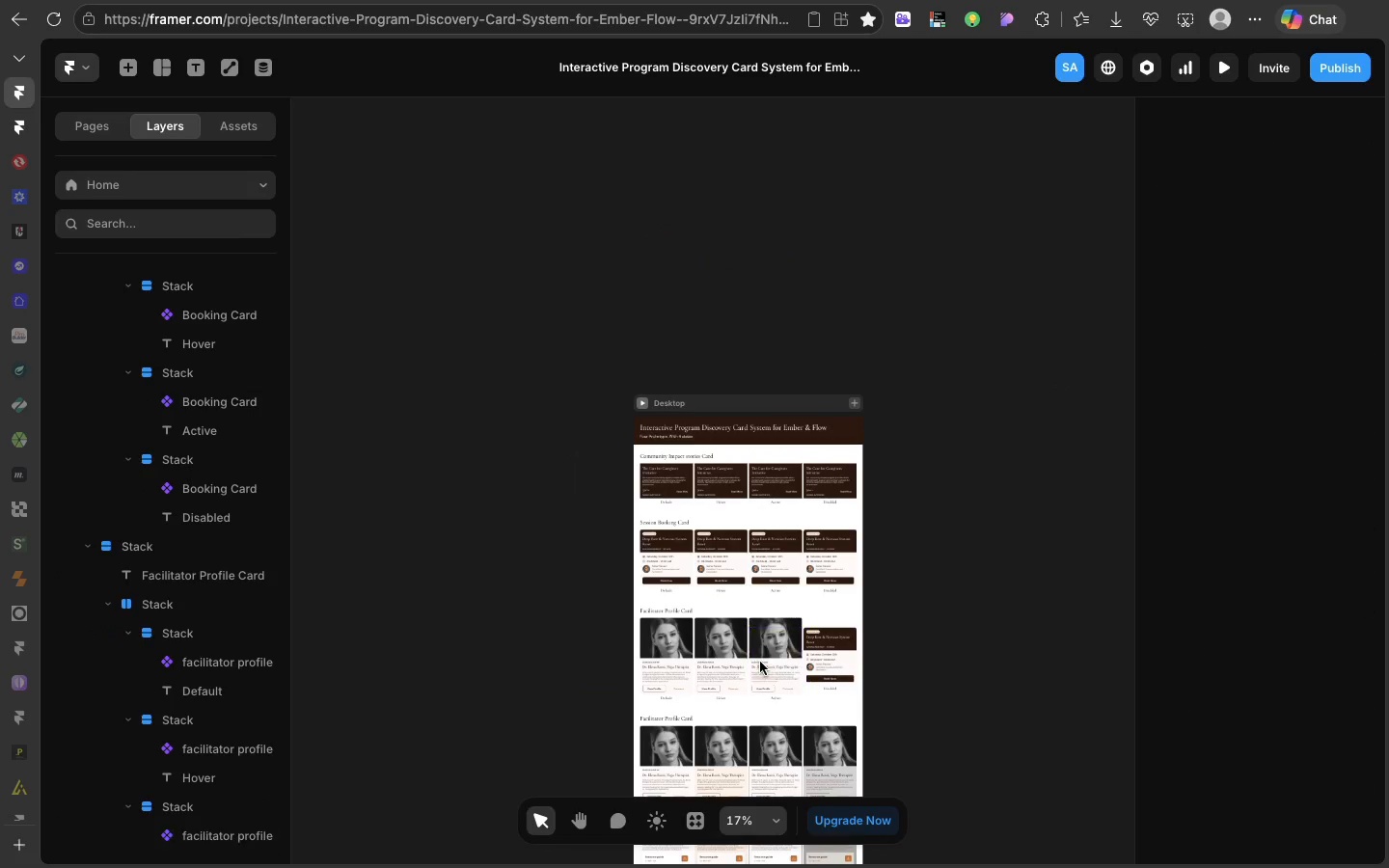 
key(Meta+Shift+V)
 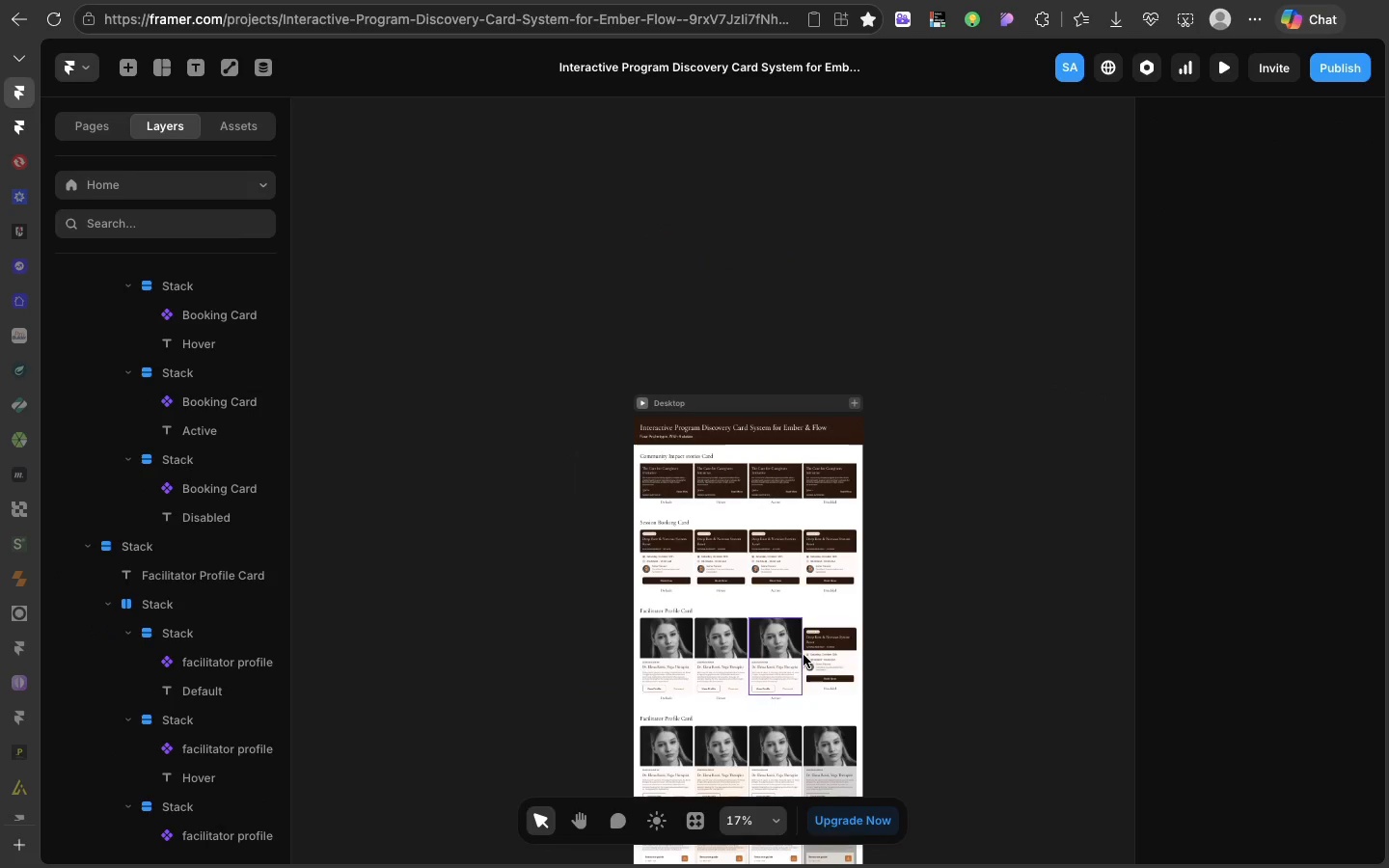 
left_click([808, 655])
 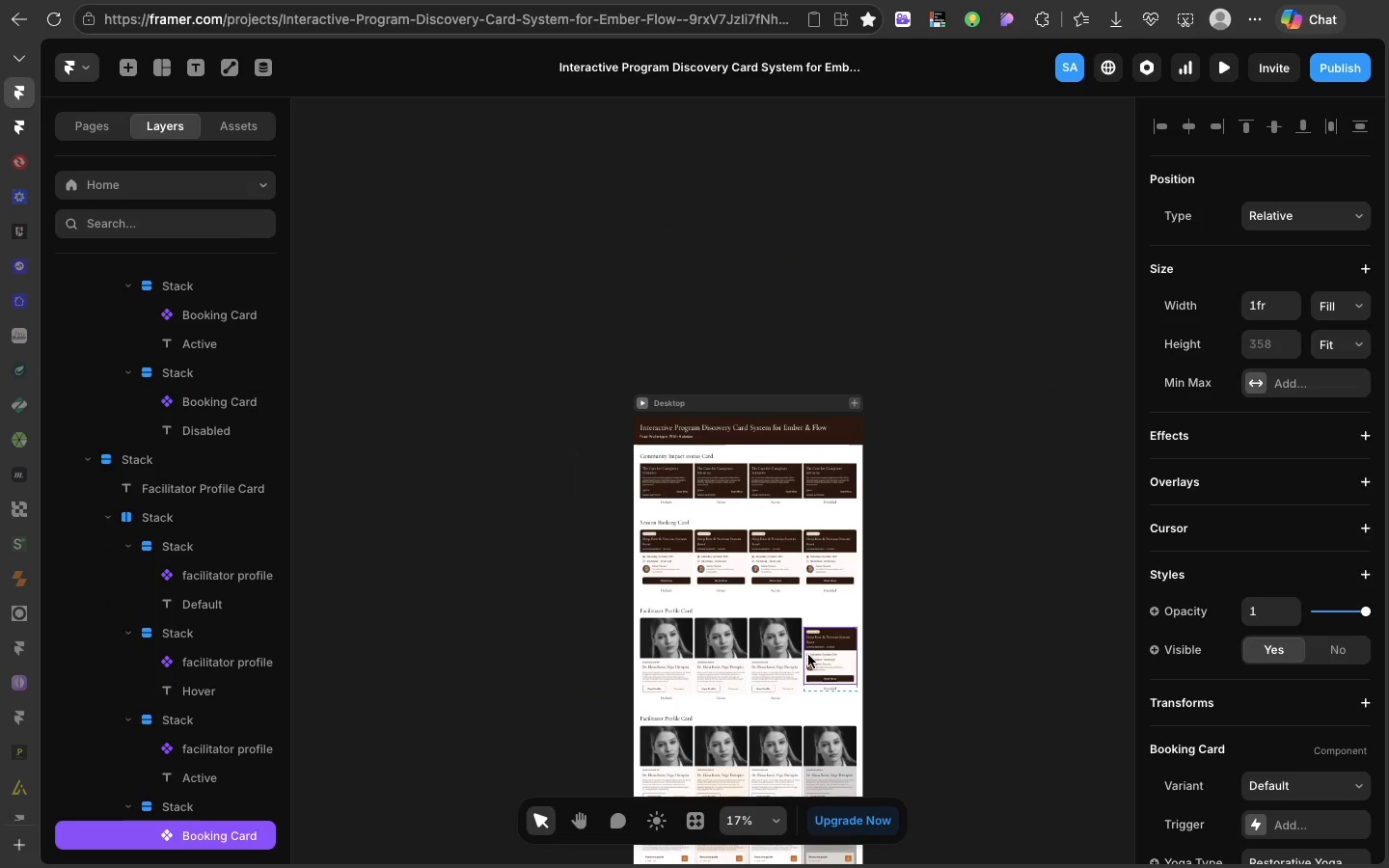 
key(Meta+Shift+V)
 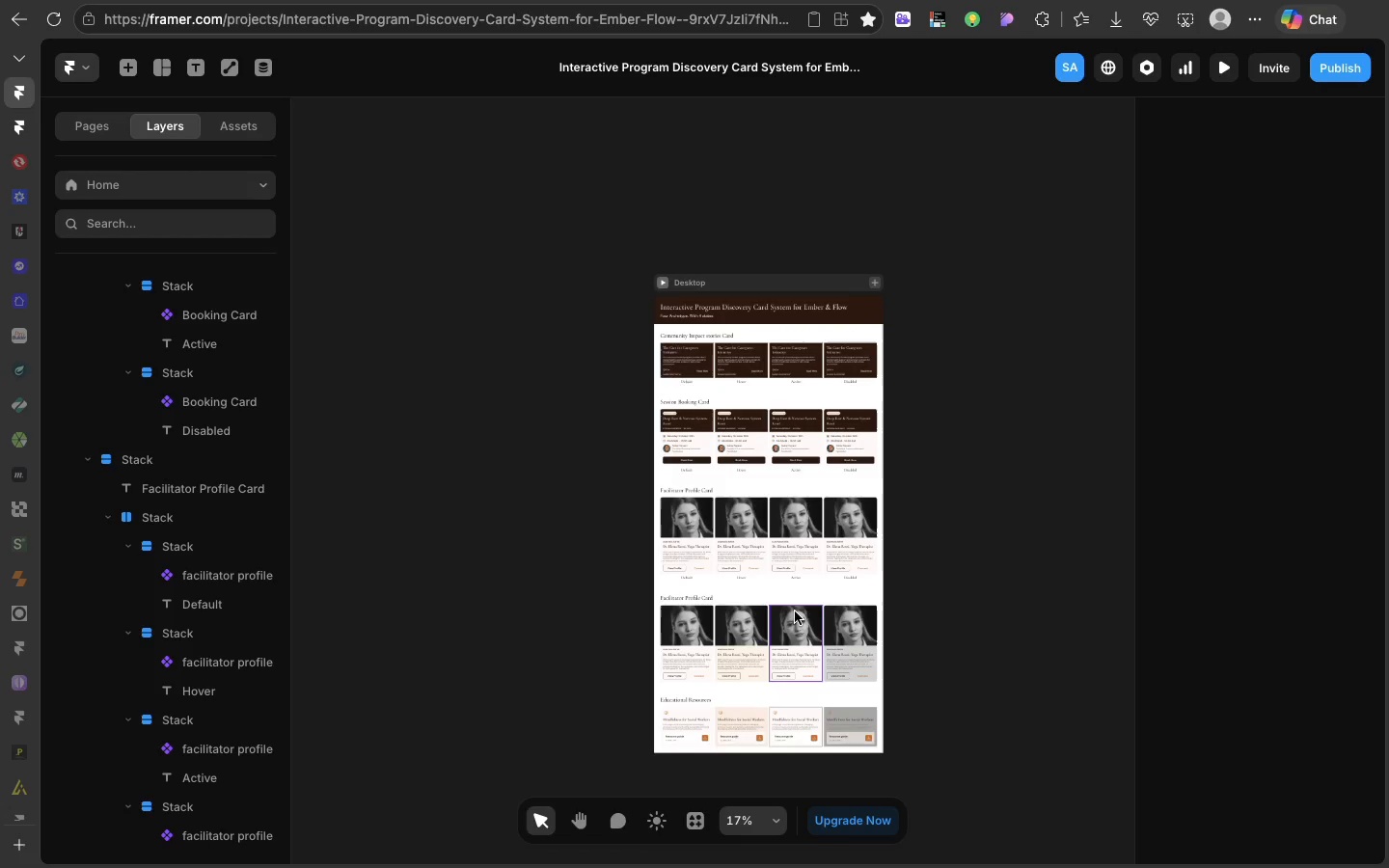 
scroll: coordinate [808, 655], scroll_direction: down, amount: 17.0
 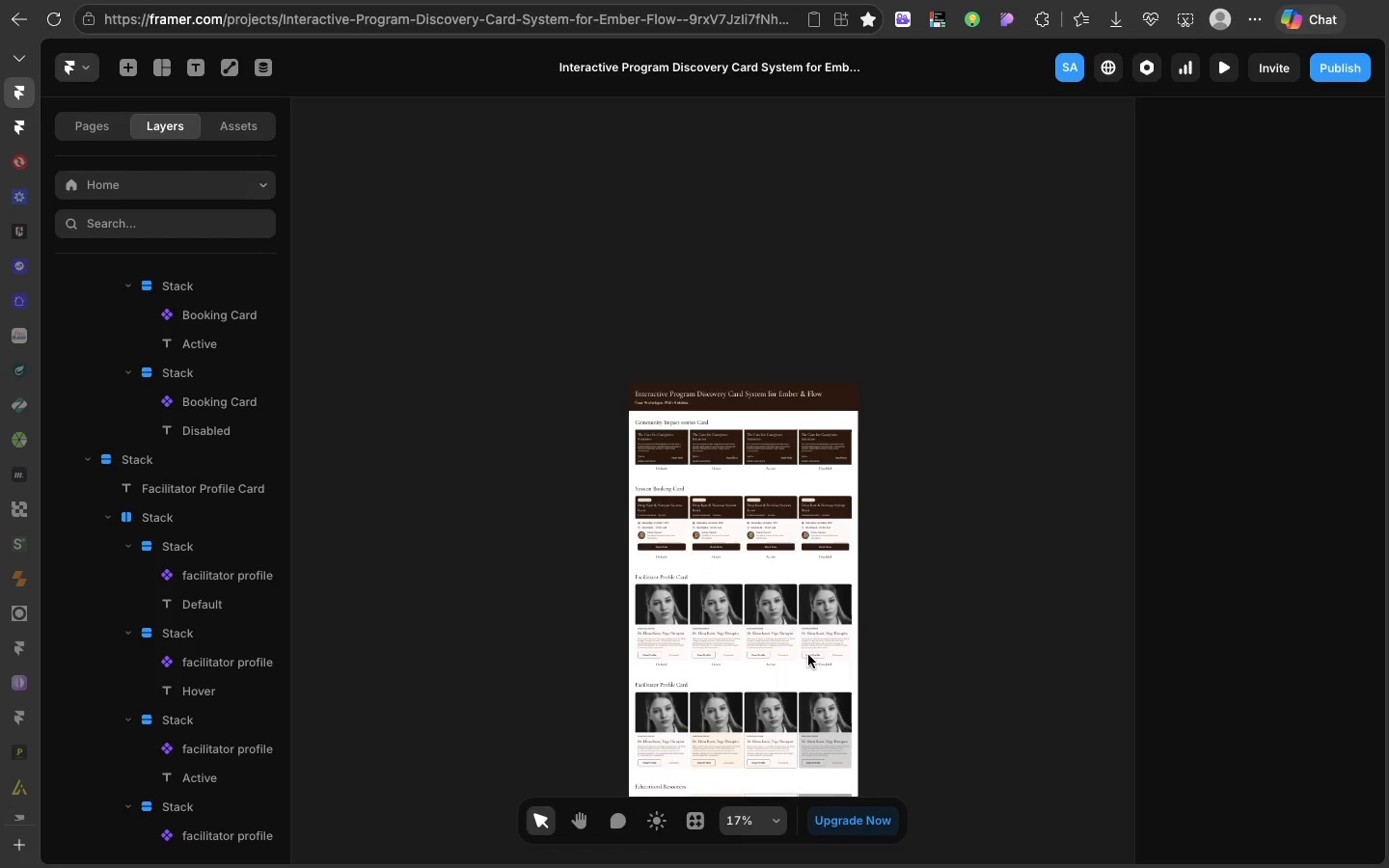 
left_click([790, 593])
 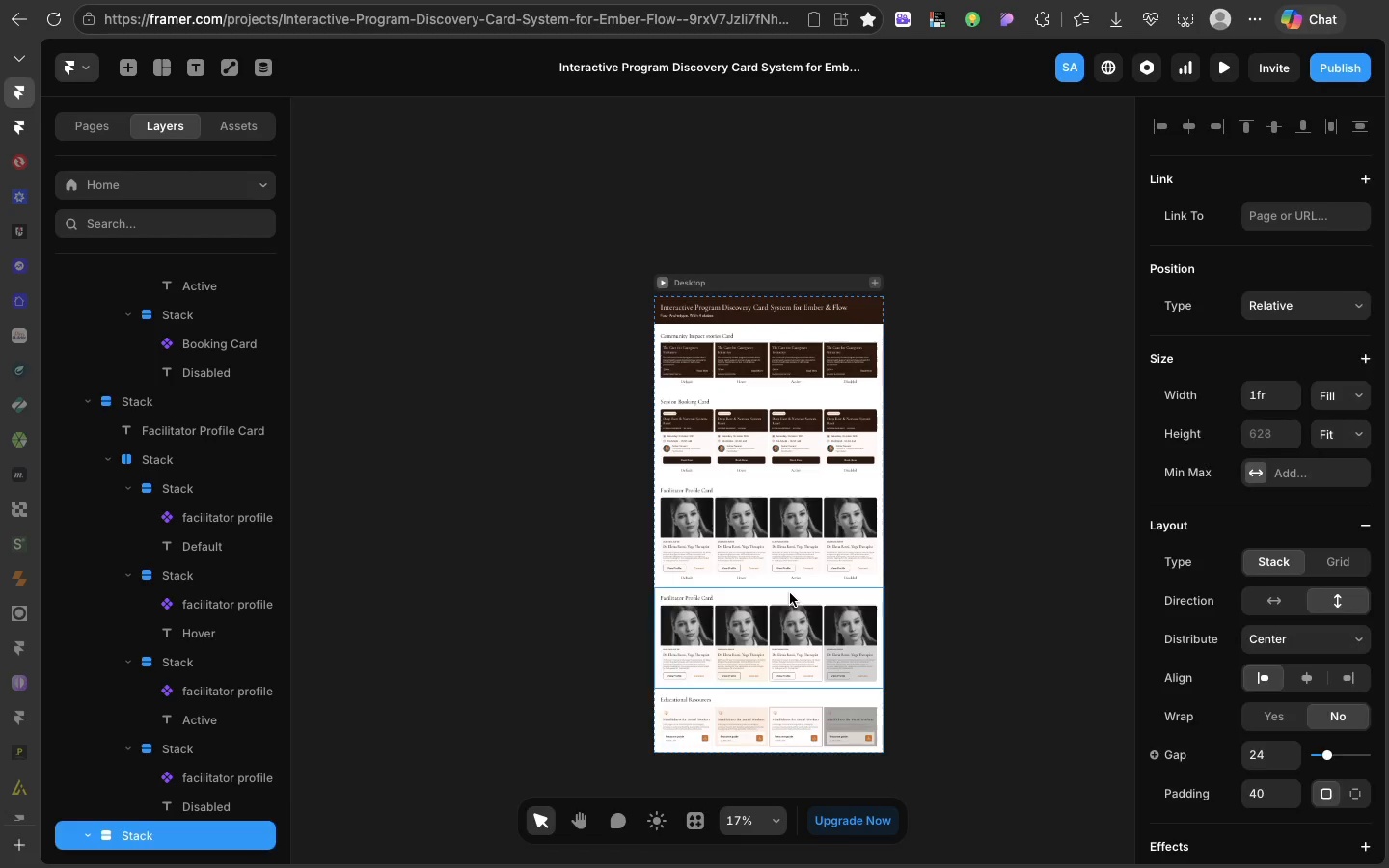 
key(Backspace)
 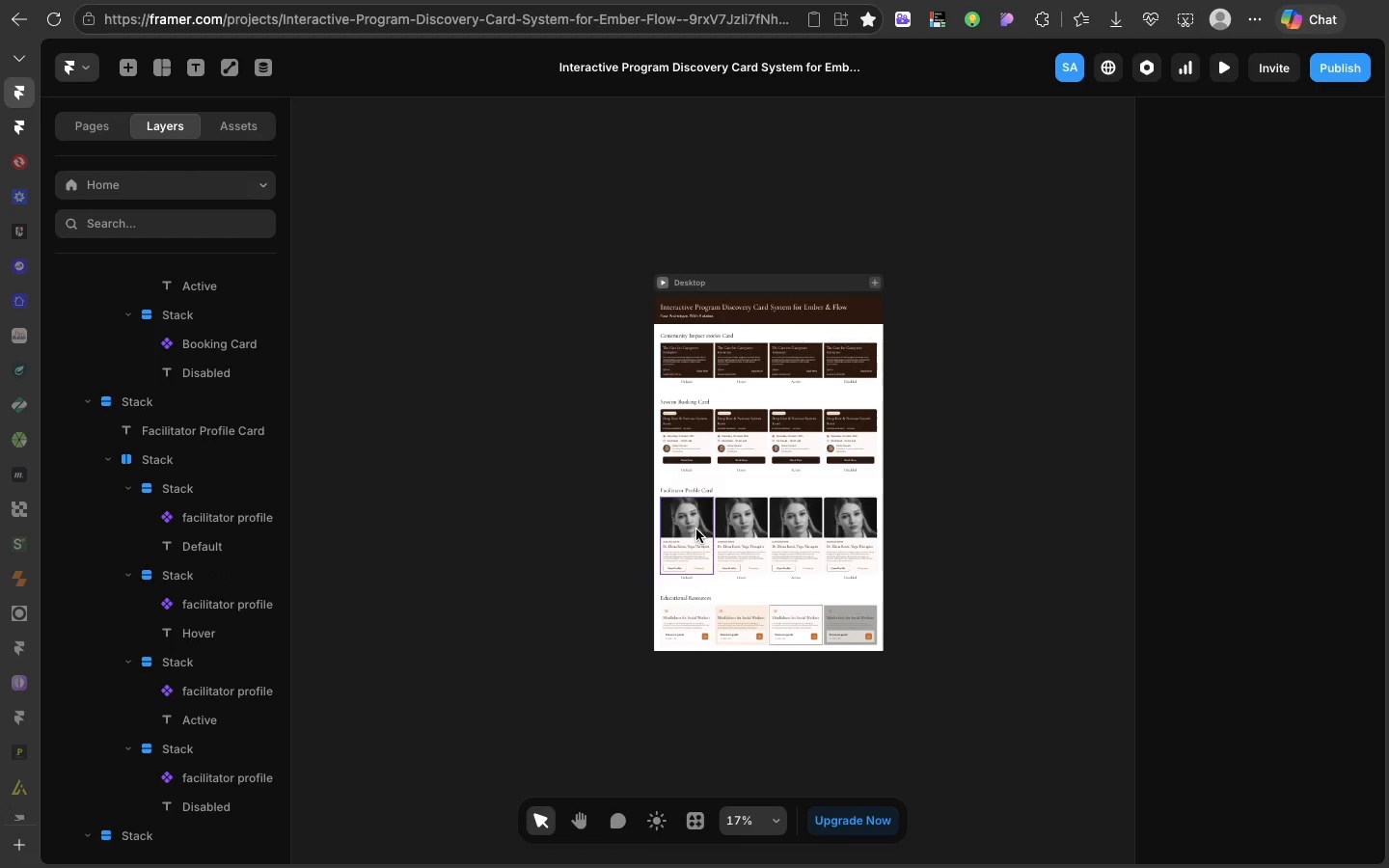 
left_click([705, 485])
 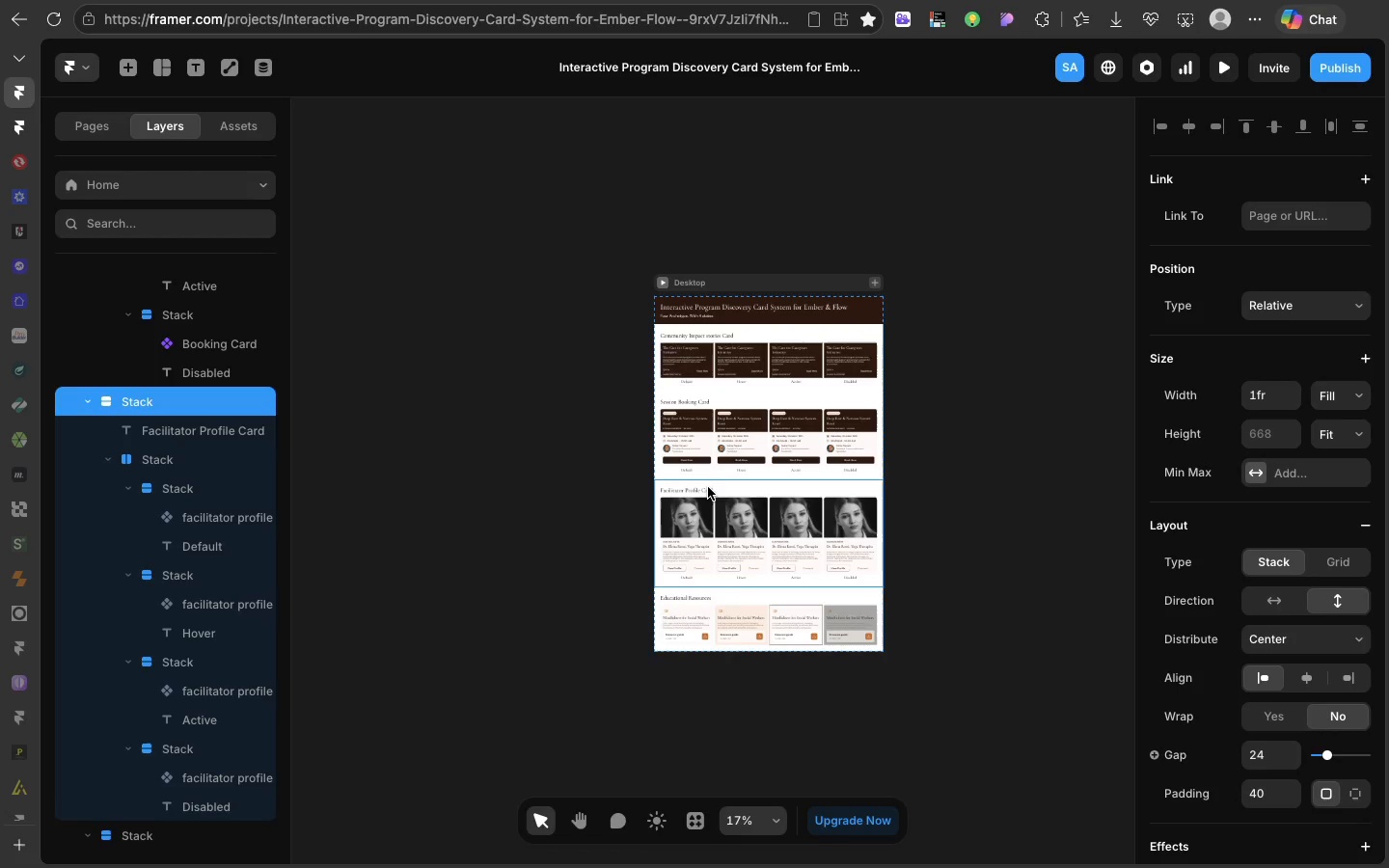 
key(Meta+D)
 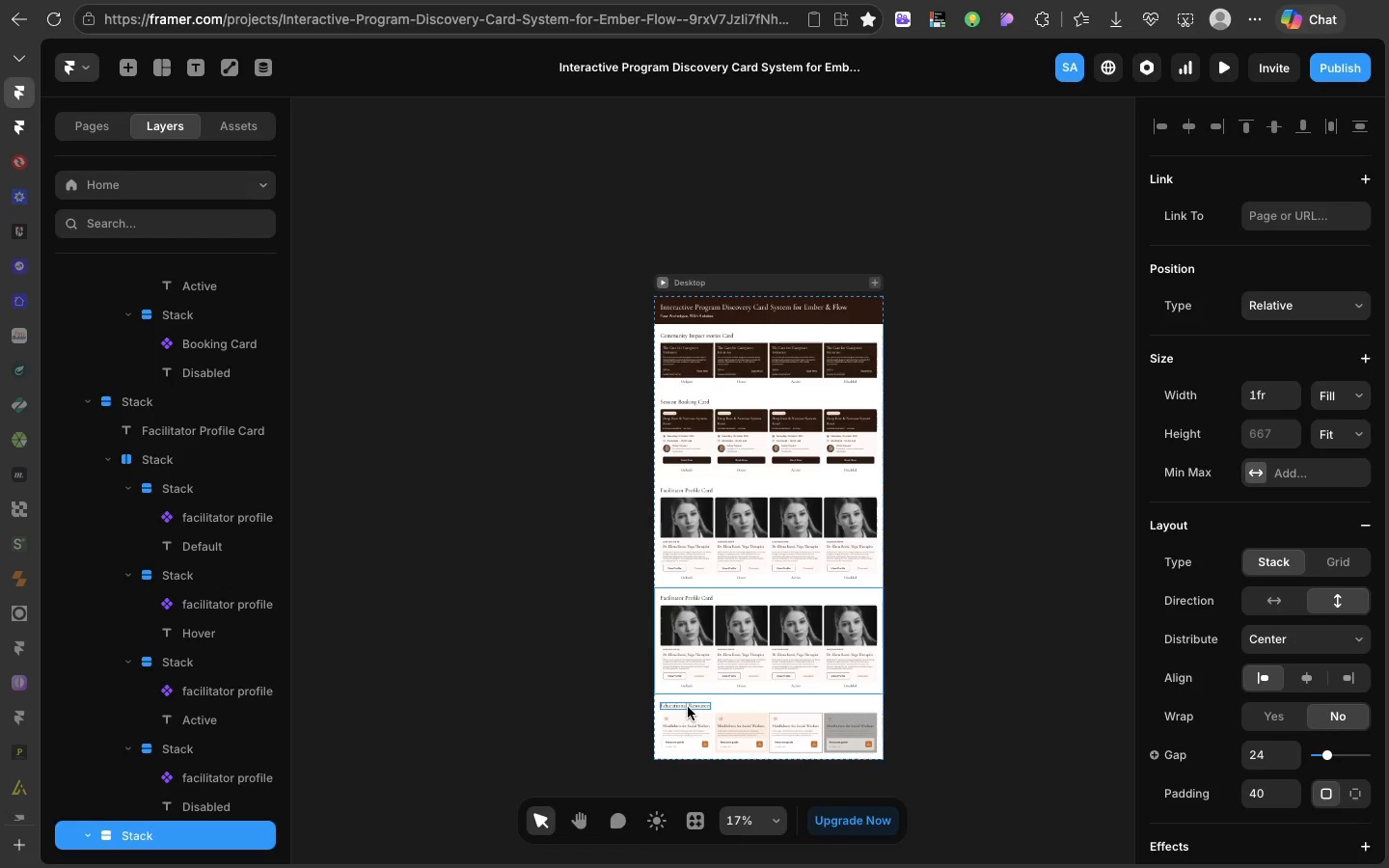 
left_click([687, 709])
 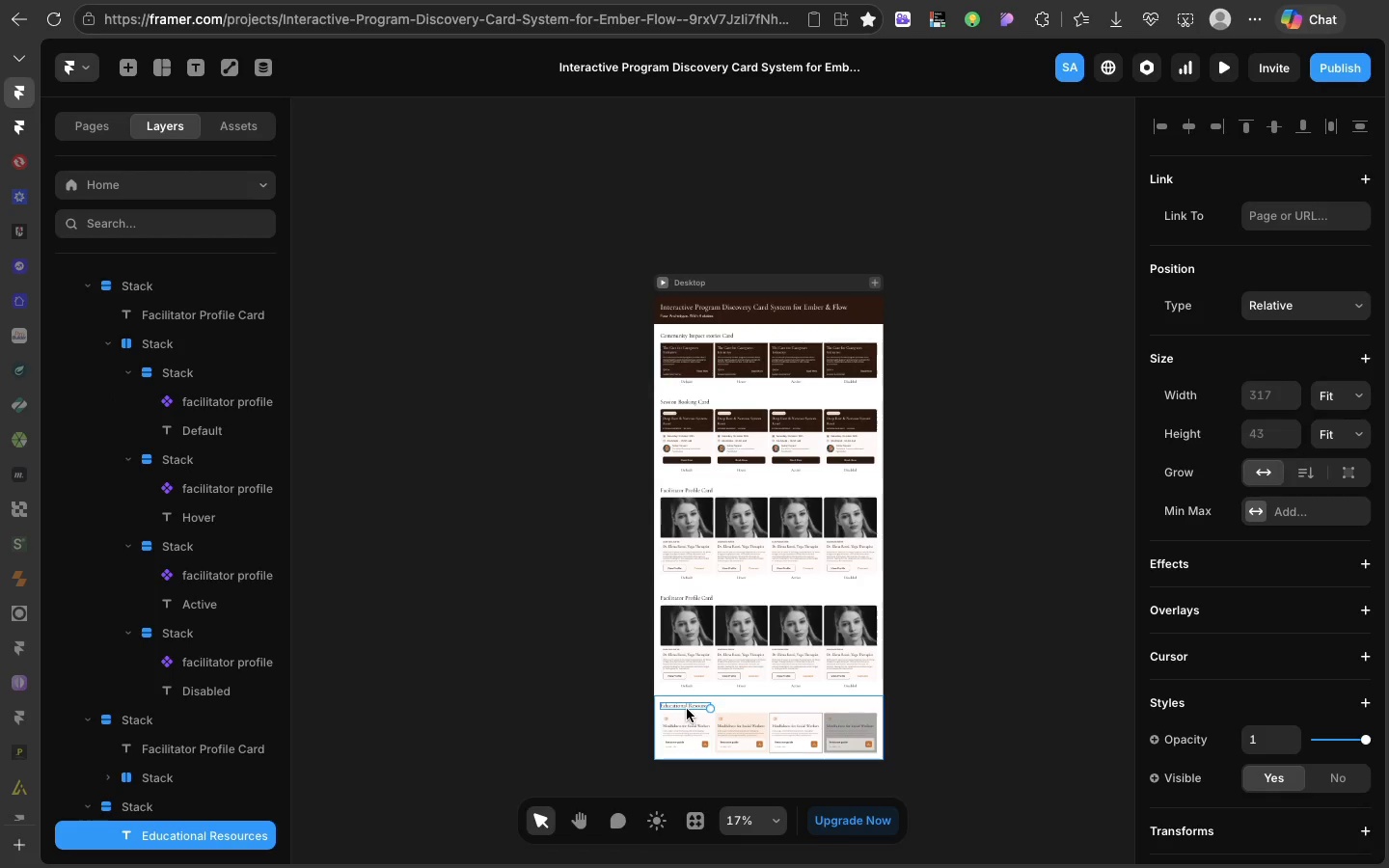 
hold_key(key=CommandLeft, duration=0.42)
left_click([687, 709])
 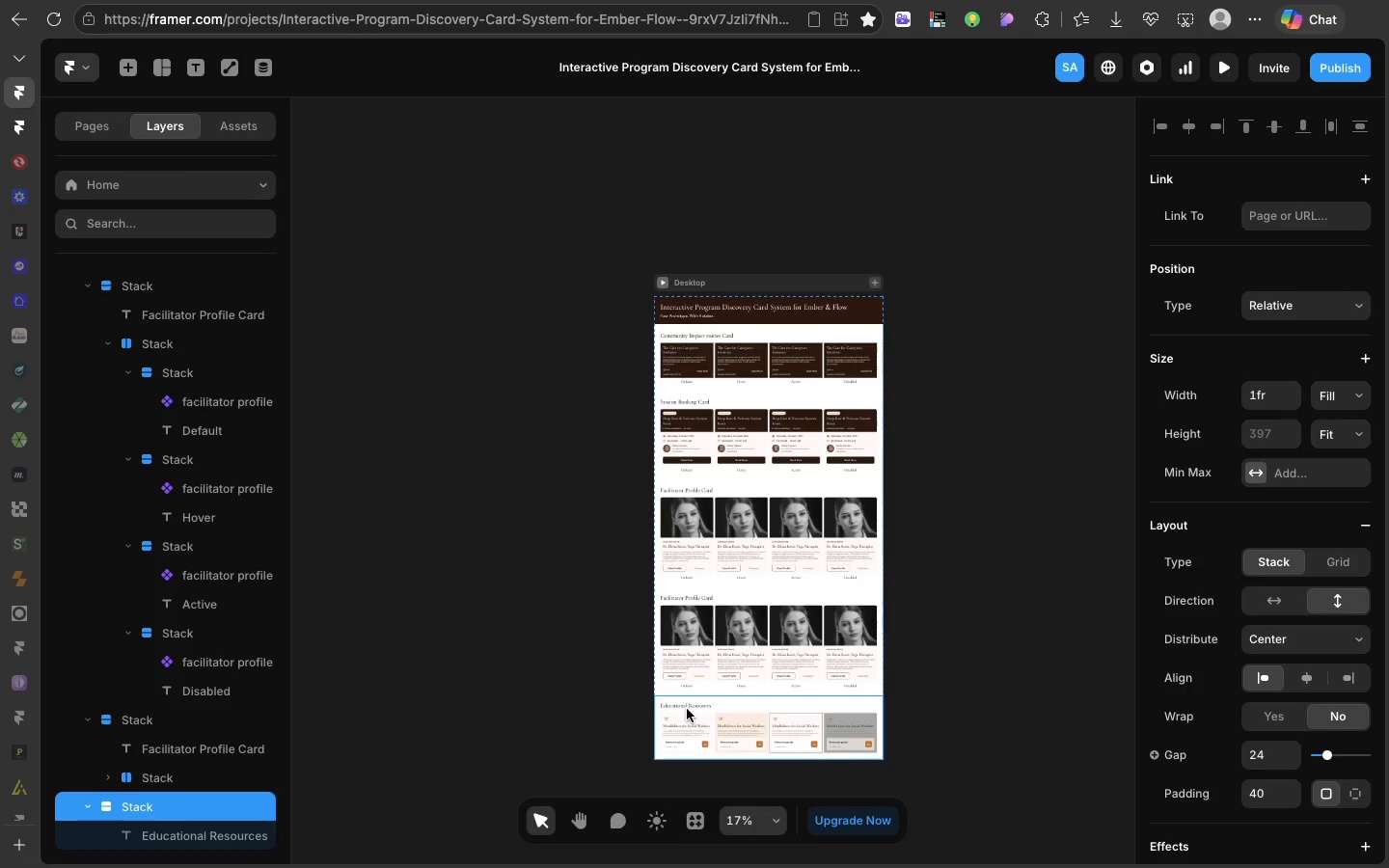 
double_click([687, 709])
 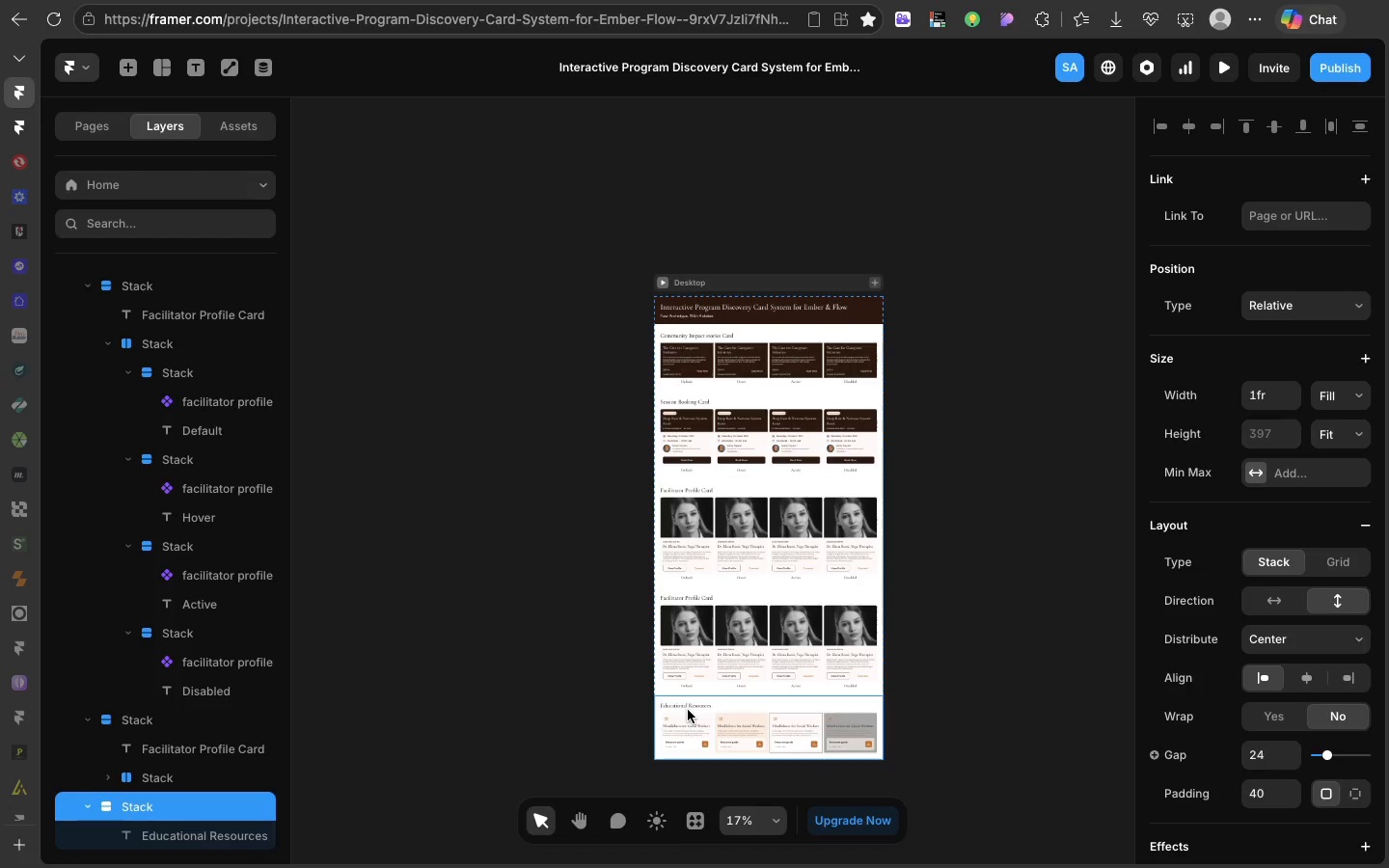 
triple_click([688, 710])
 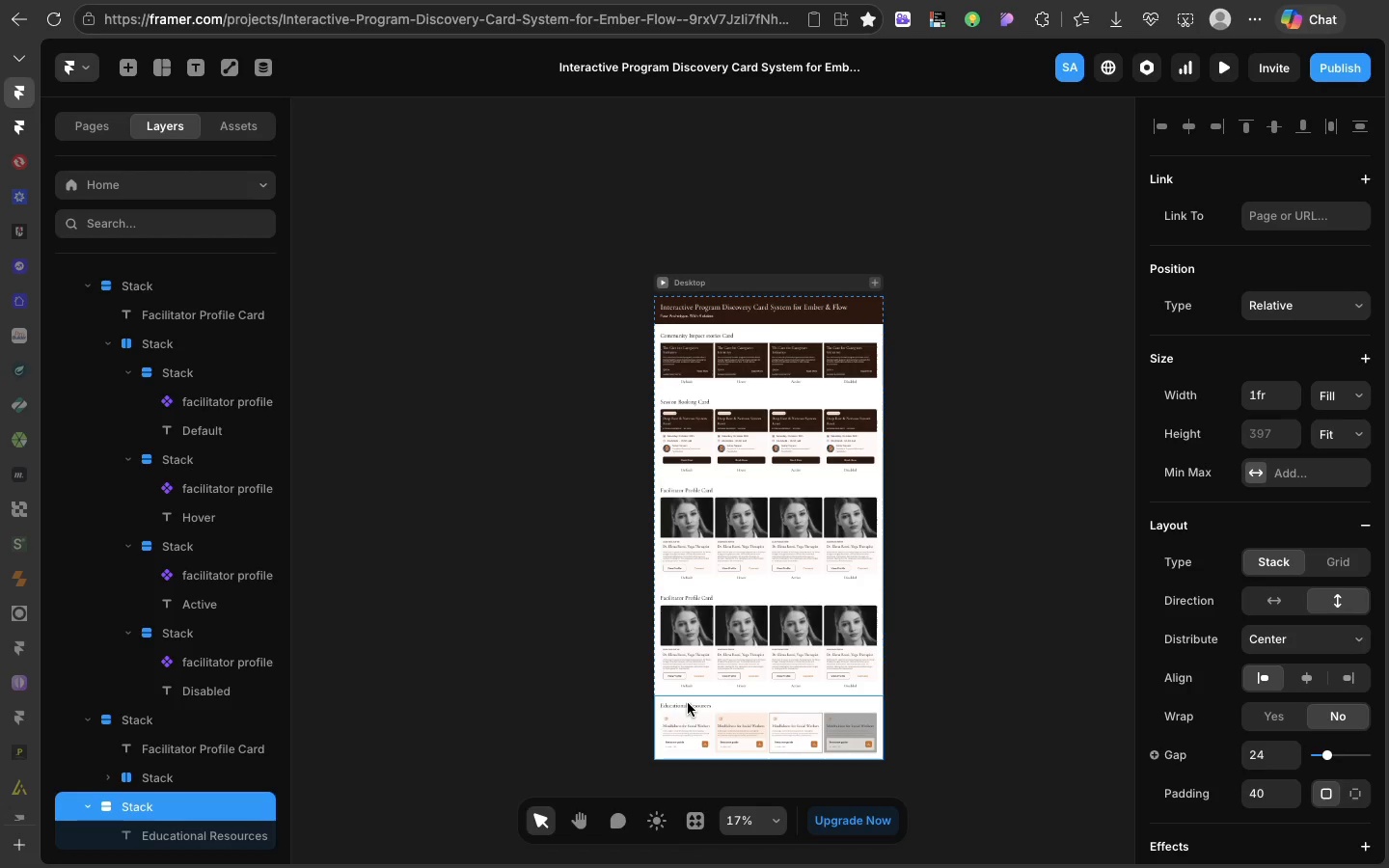 
double_click([688, 703])
 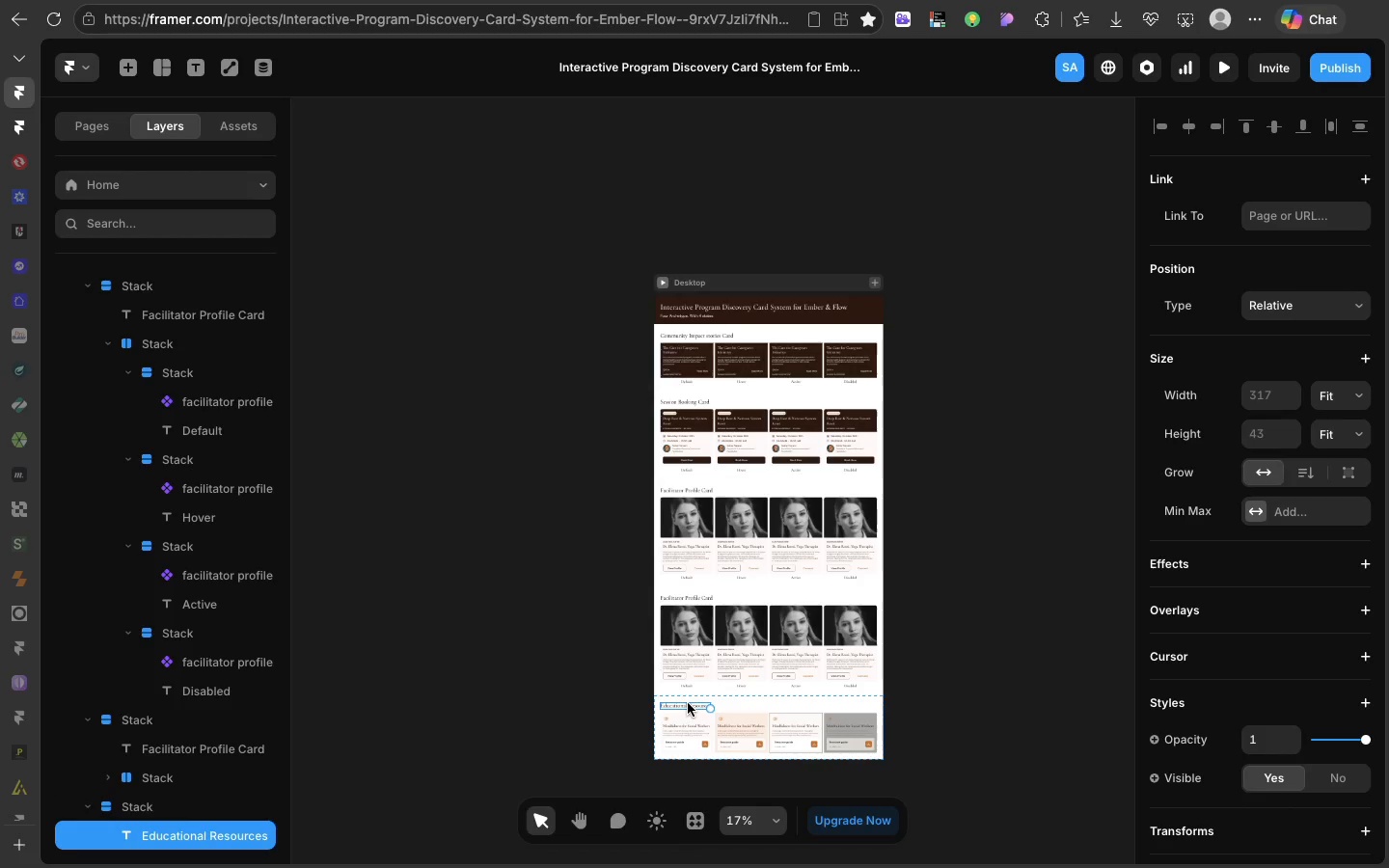 
triple_click([688, 703])
 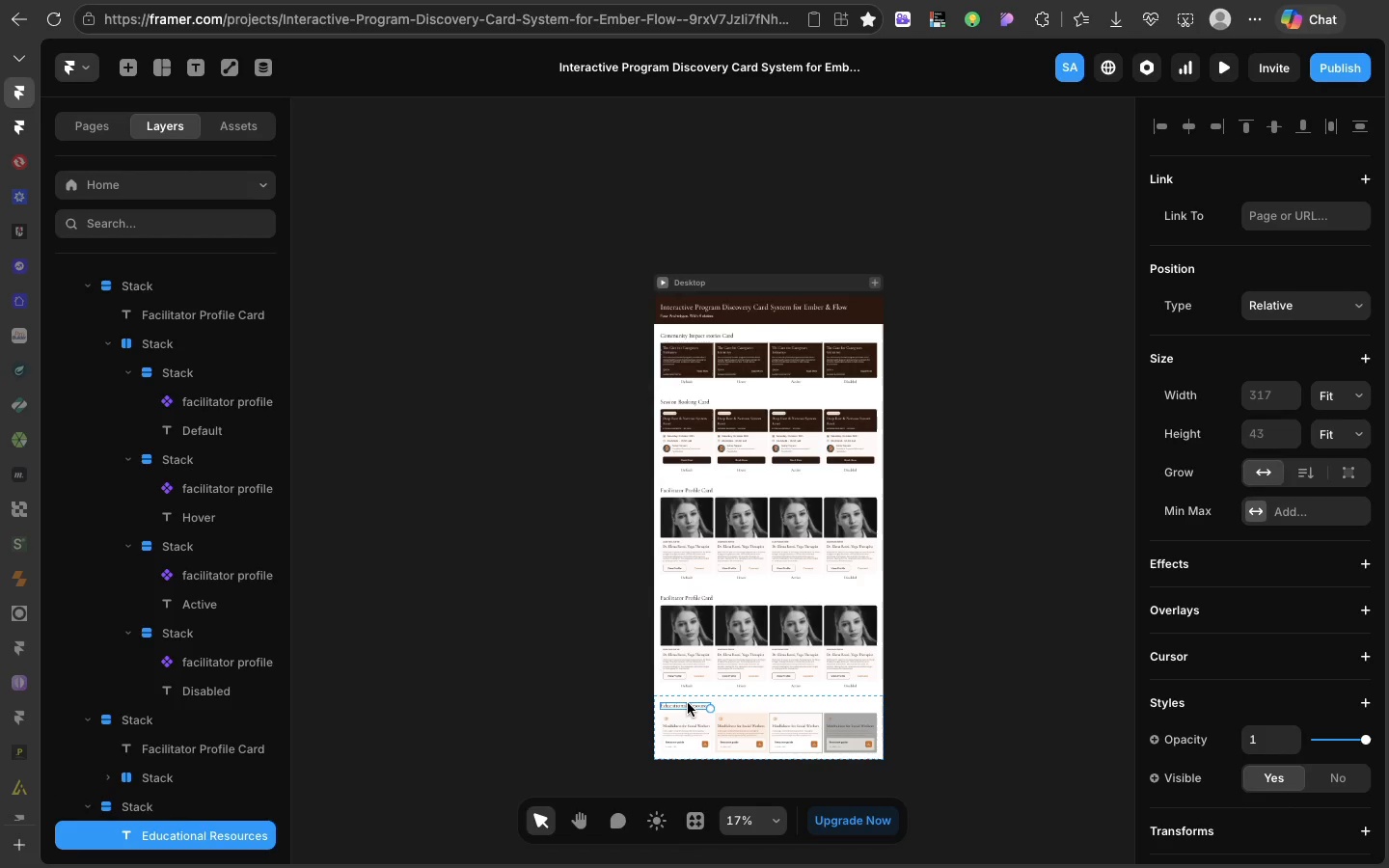 
triple_click([688, 703])
 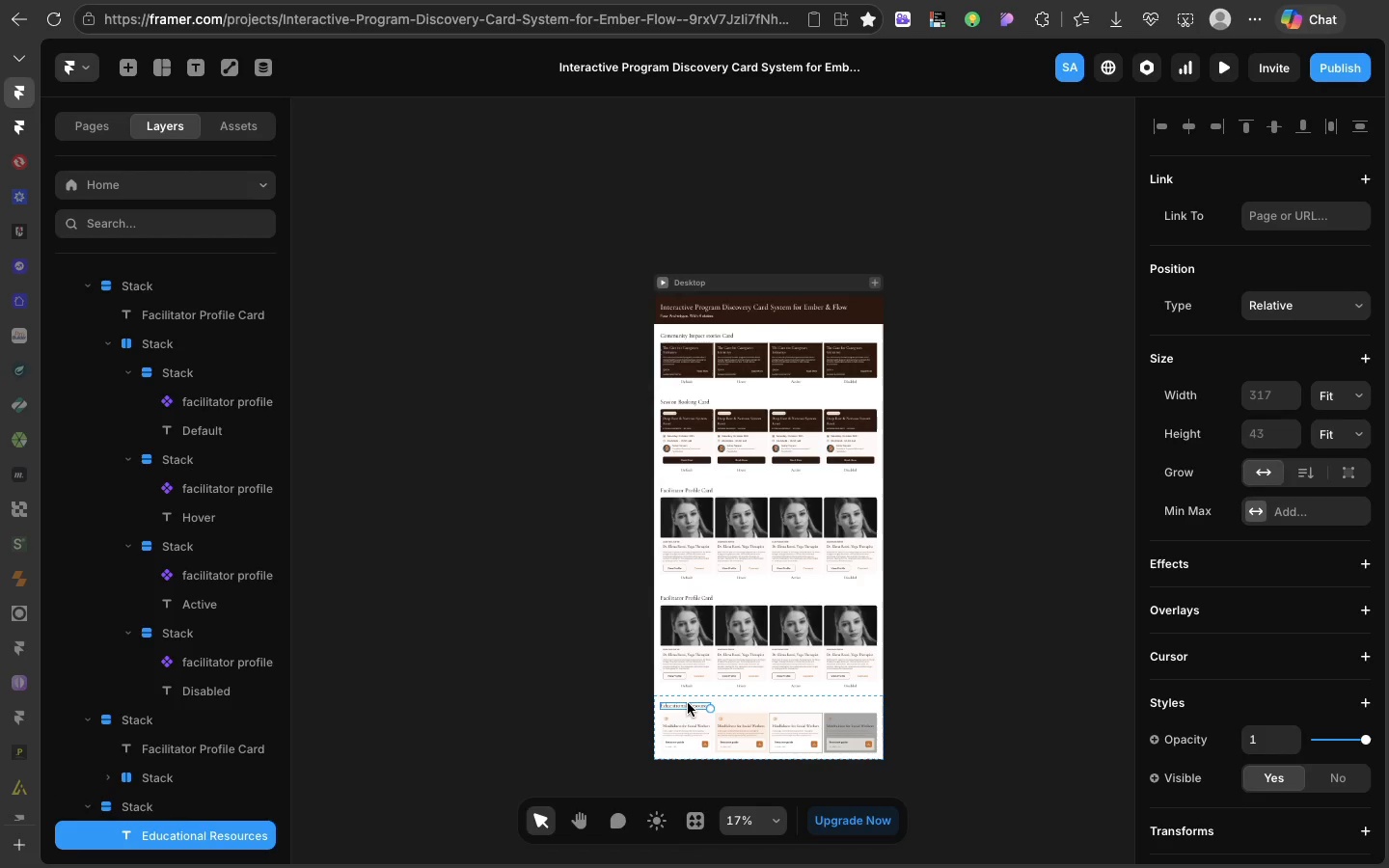 
triple_click([688, 703])
 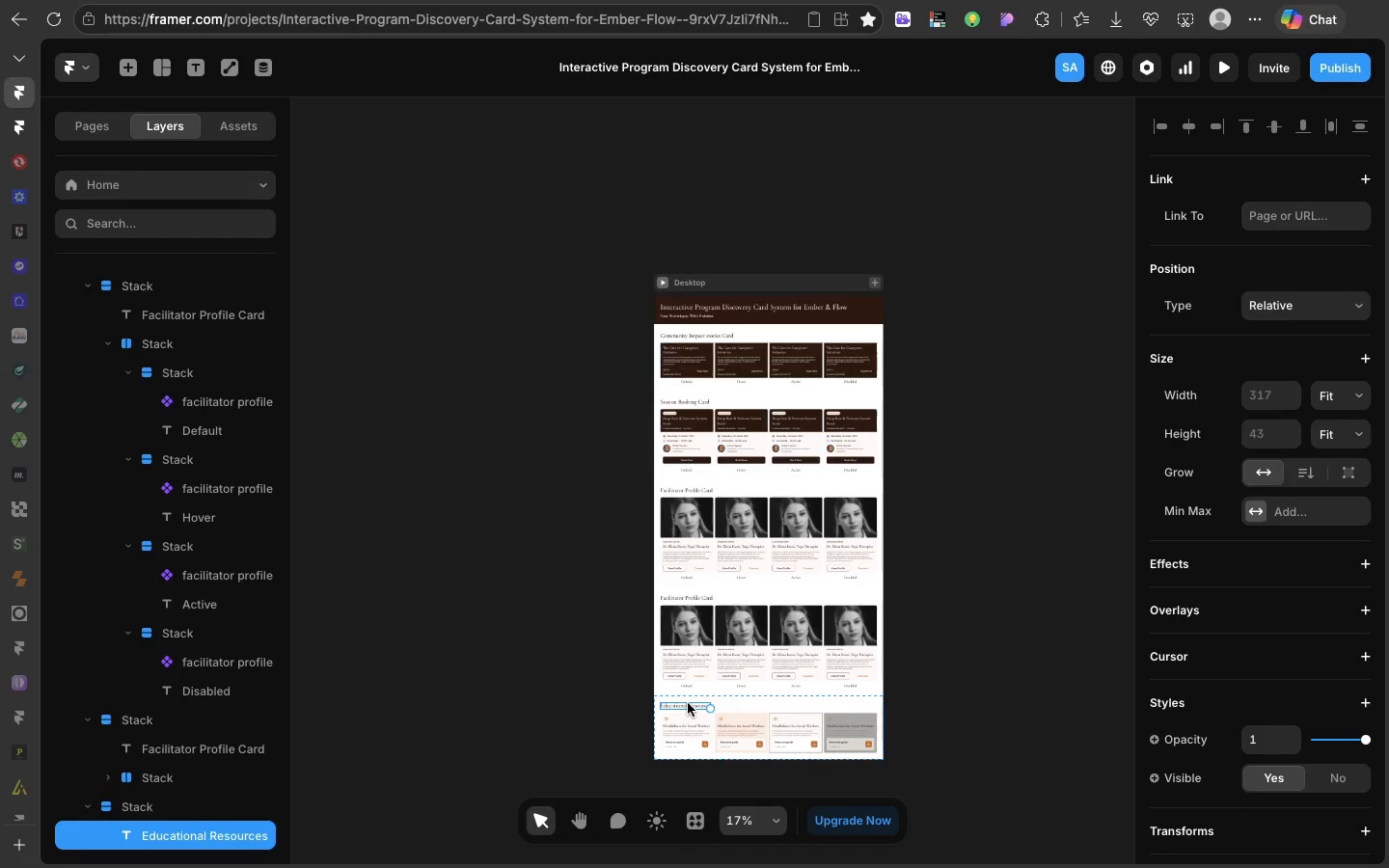 
triple_click([688, 703])
 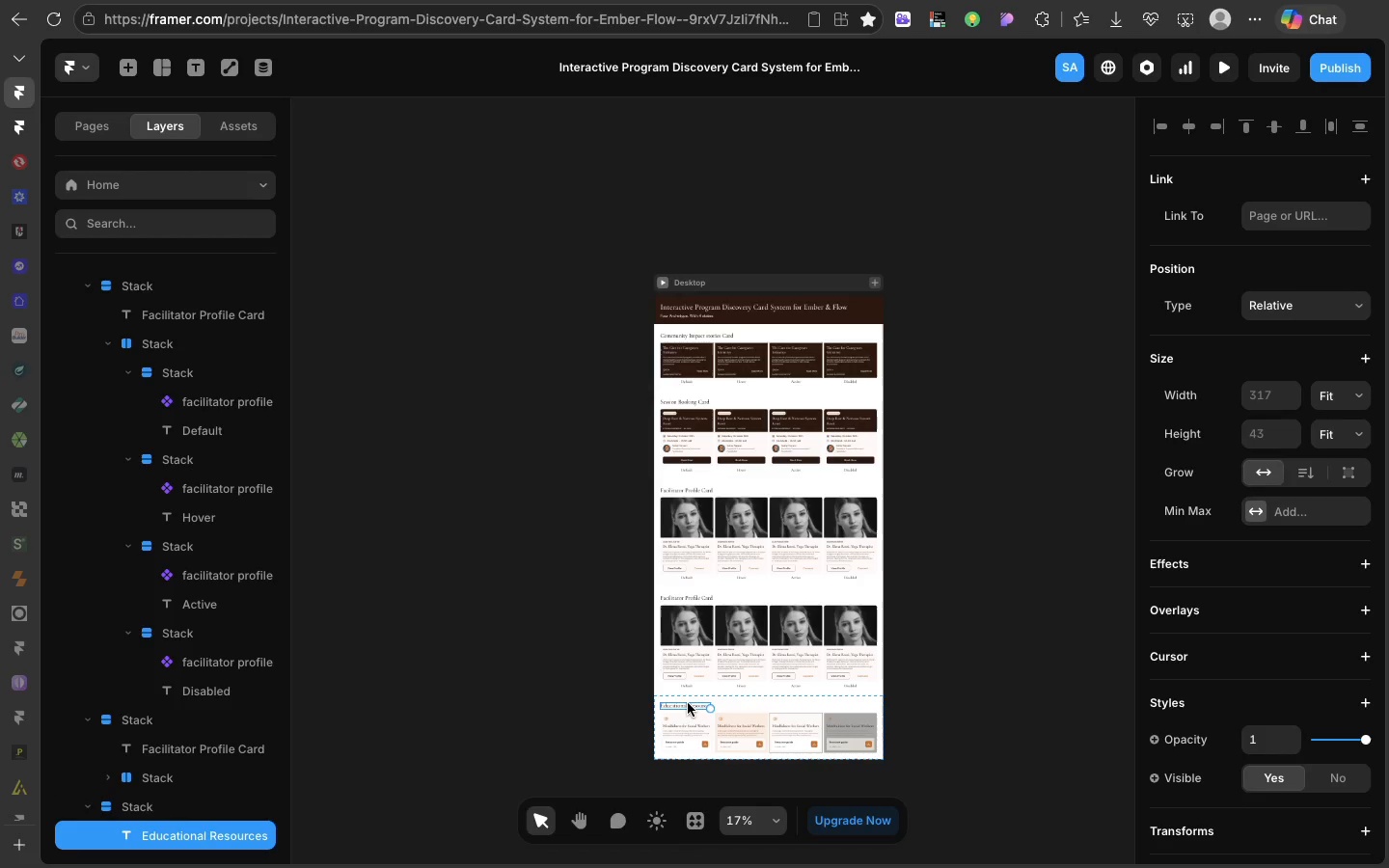 
triple_click([688, 703])
 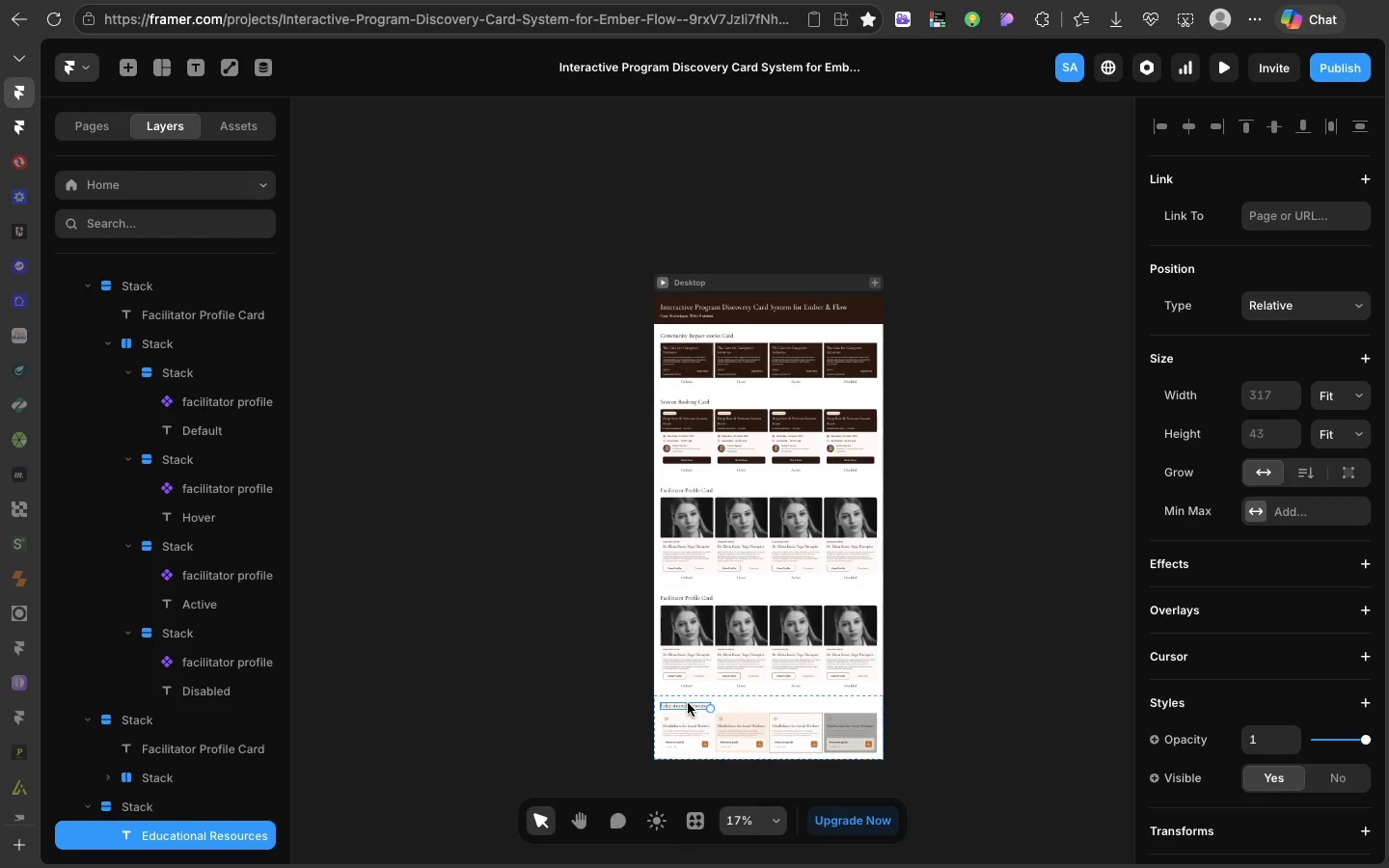 
triple_click([688, 703])
 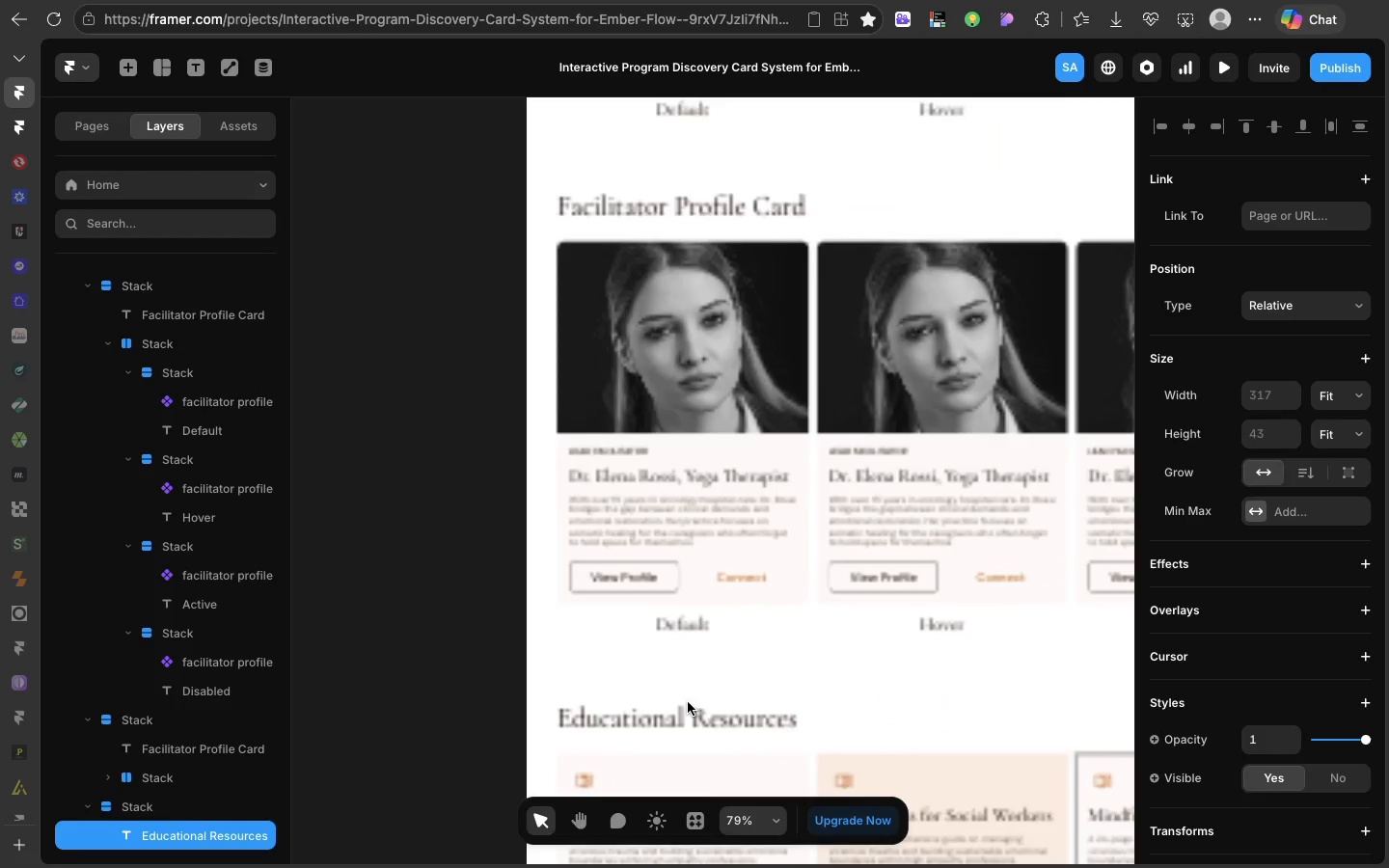 
double_click([688, 702])
 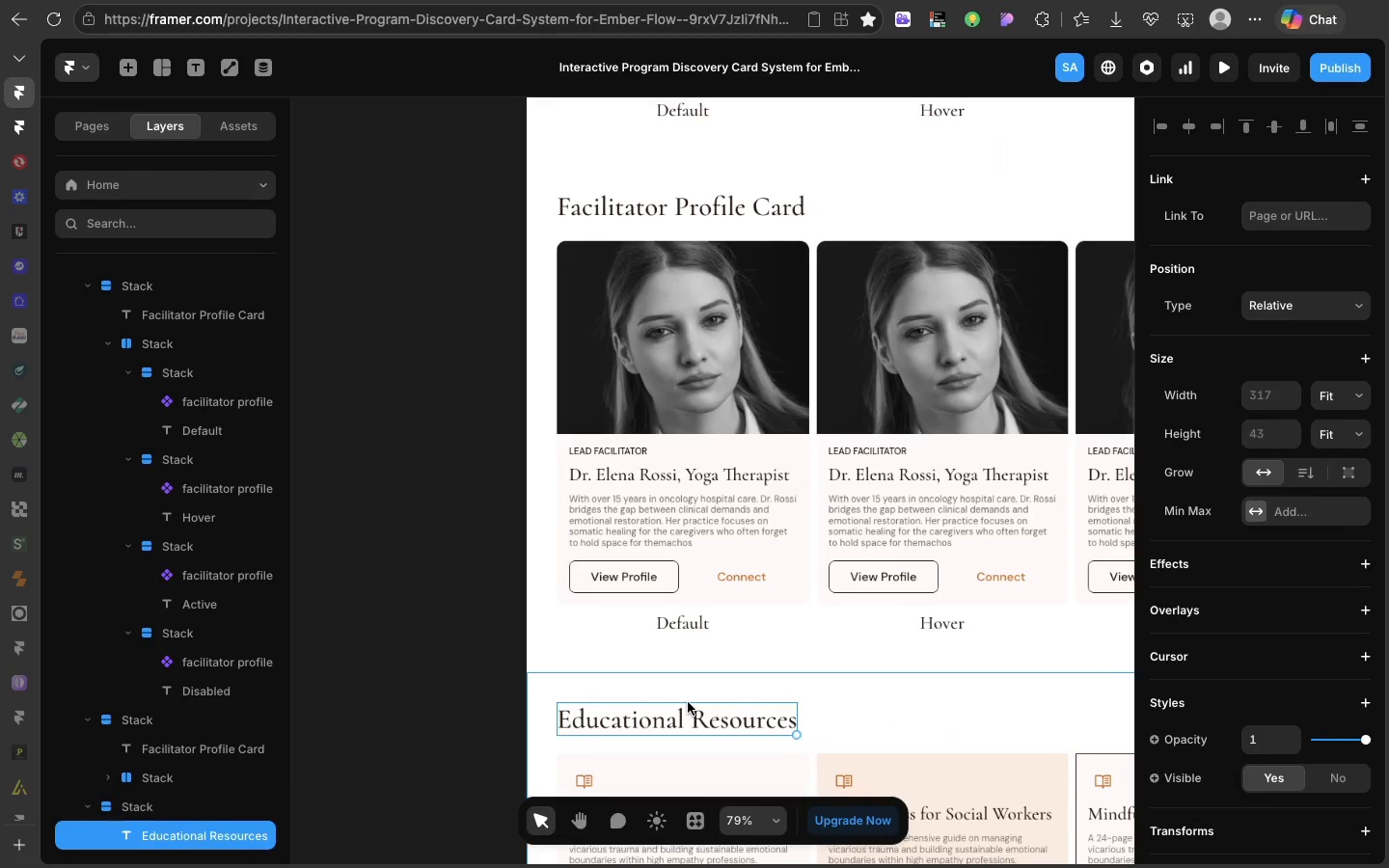 
triple_click([688, 702])
 